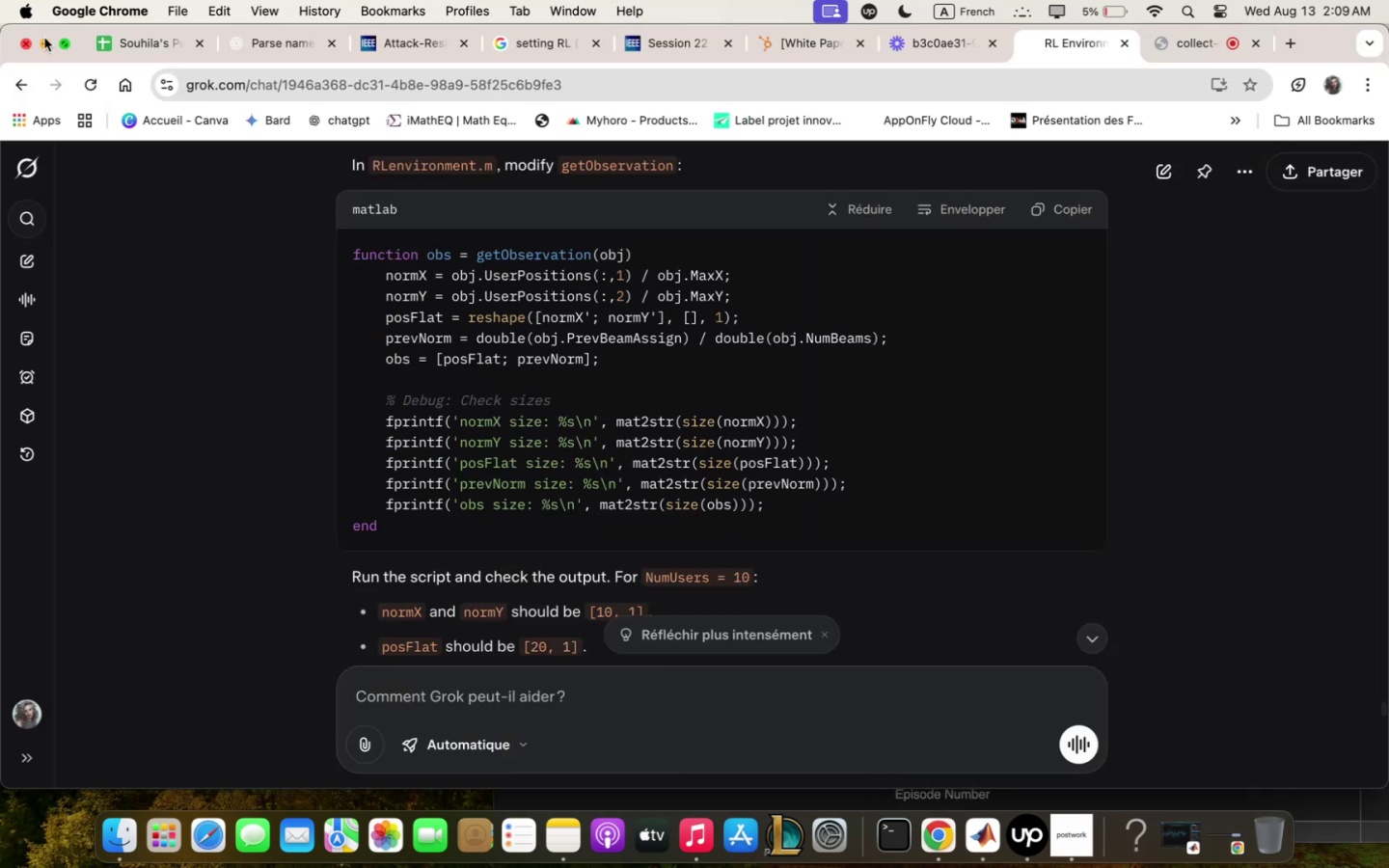 
left_click([44, 39])
 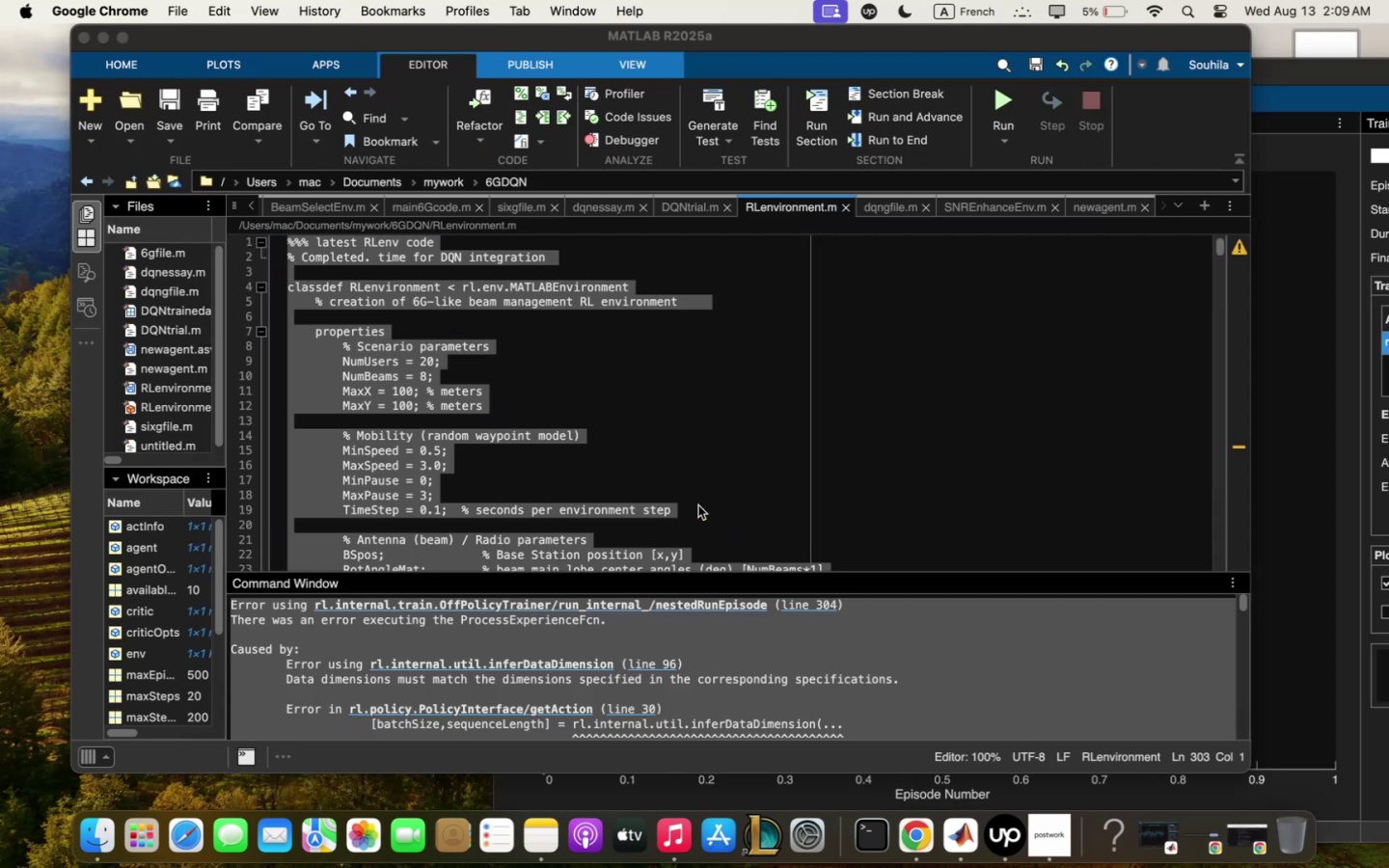 
left_click([698, 505])
 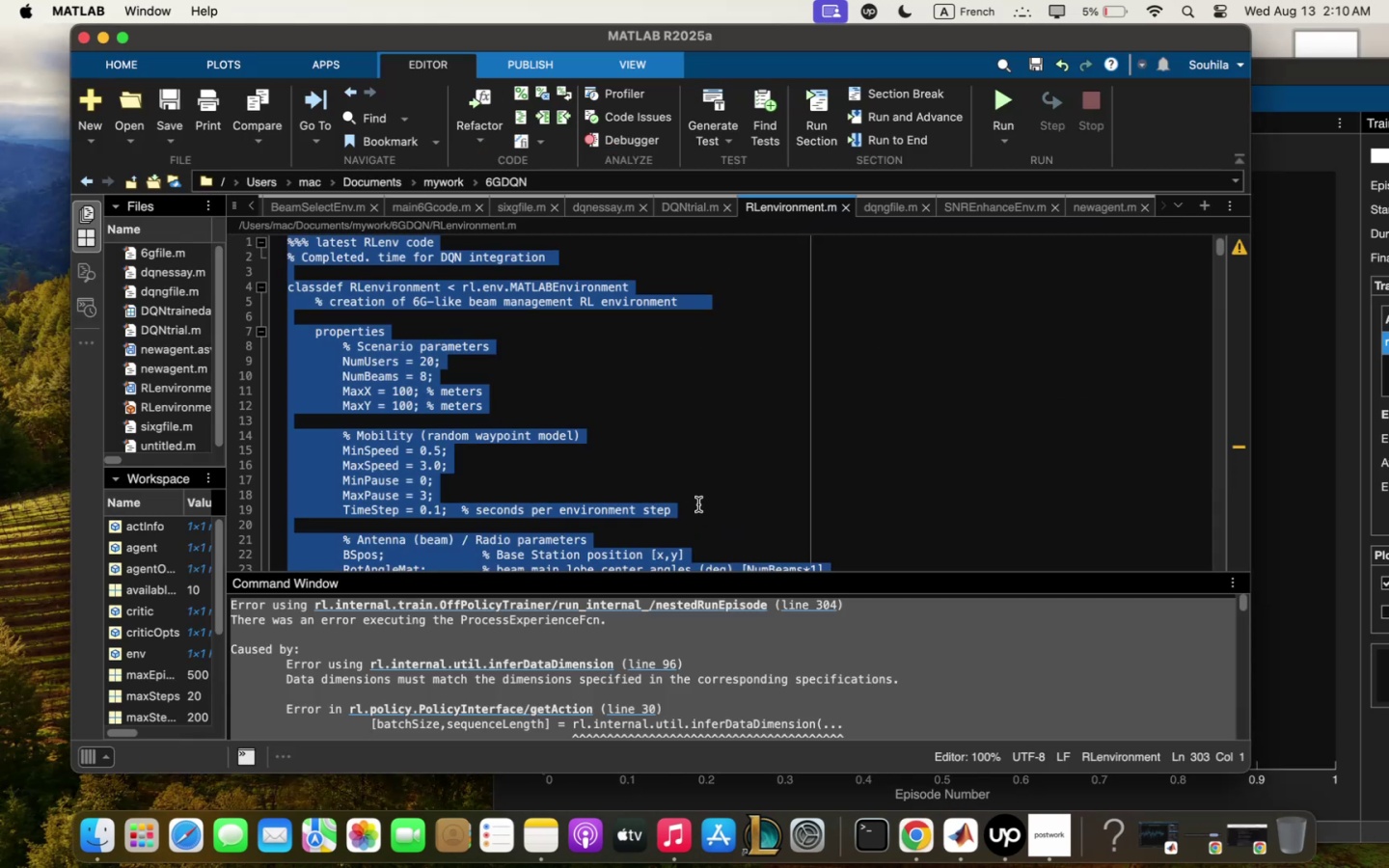 
scroll: coordinate [698, 504], scroll_direction: down, amount: 6.0
 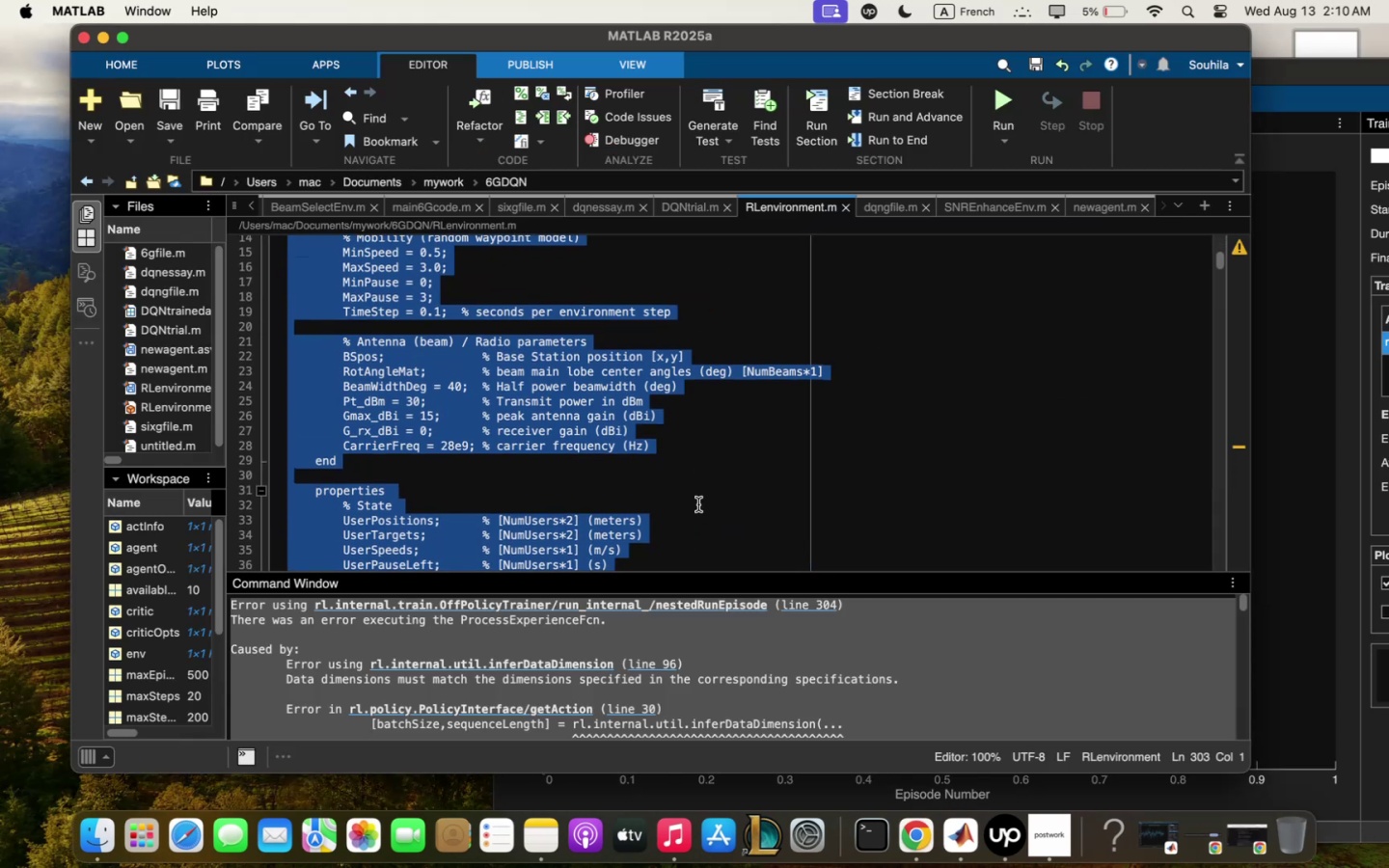 
left_click([698, 505])
 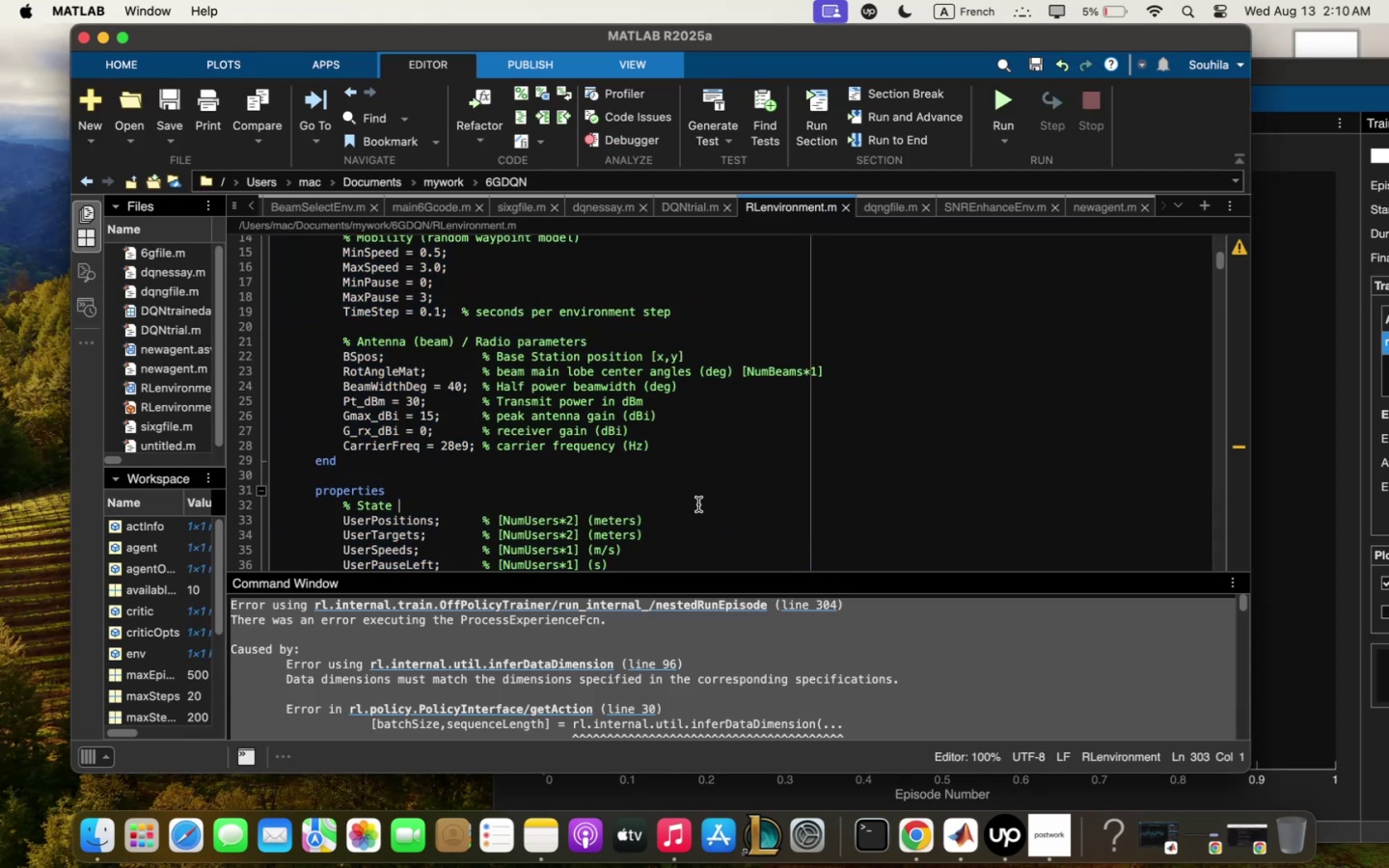 
scroll: coordinate [698, 504], scroll_direction: down, amount: 37.0
 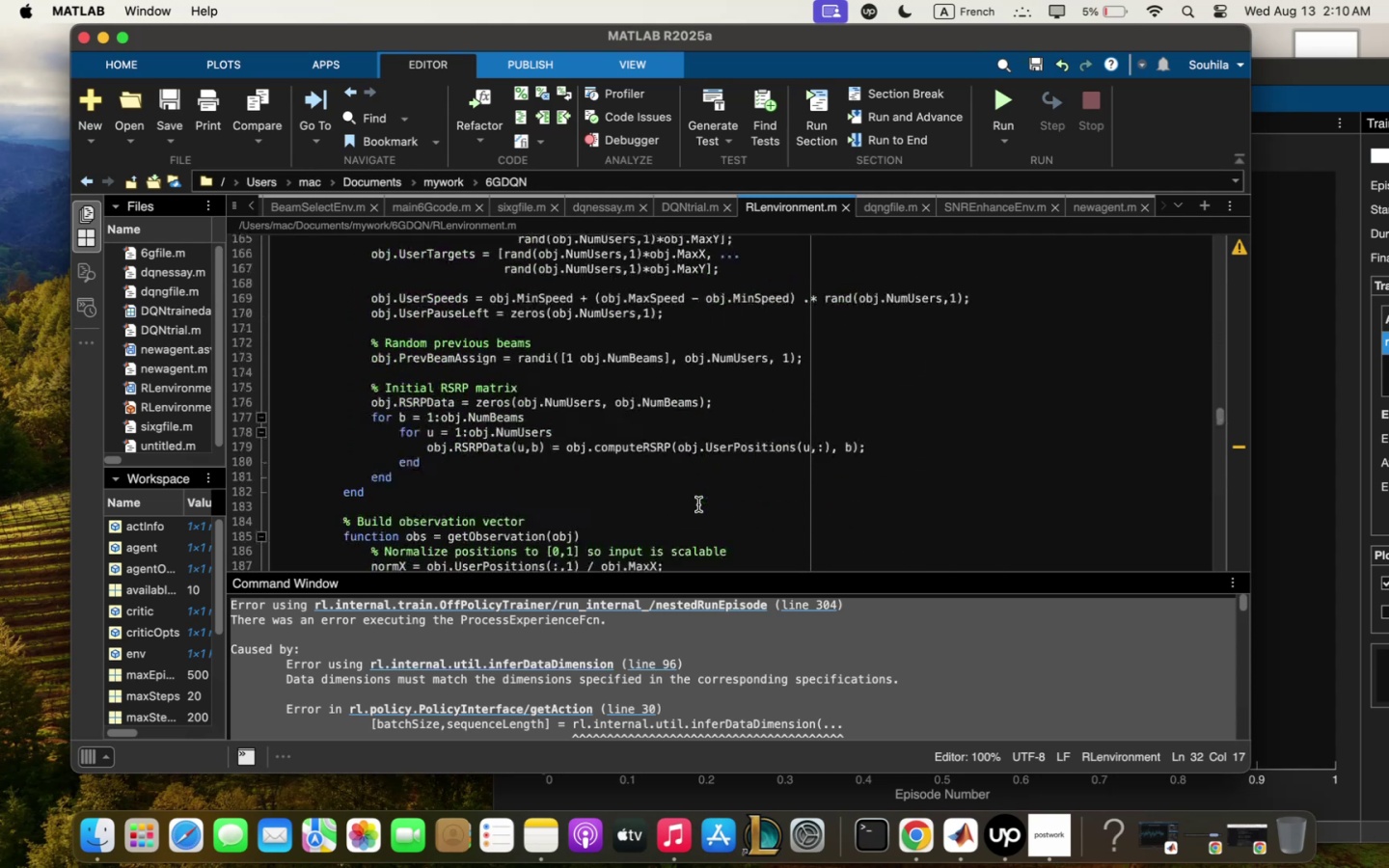 
scroll: coordinate [698, 503], scroll_direction: up, amount: 9.0
 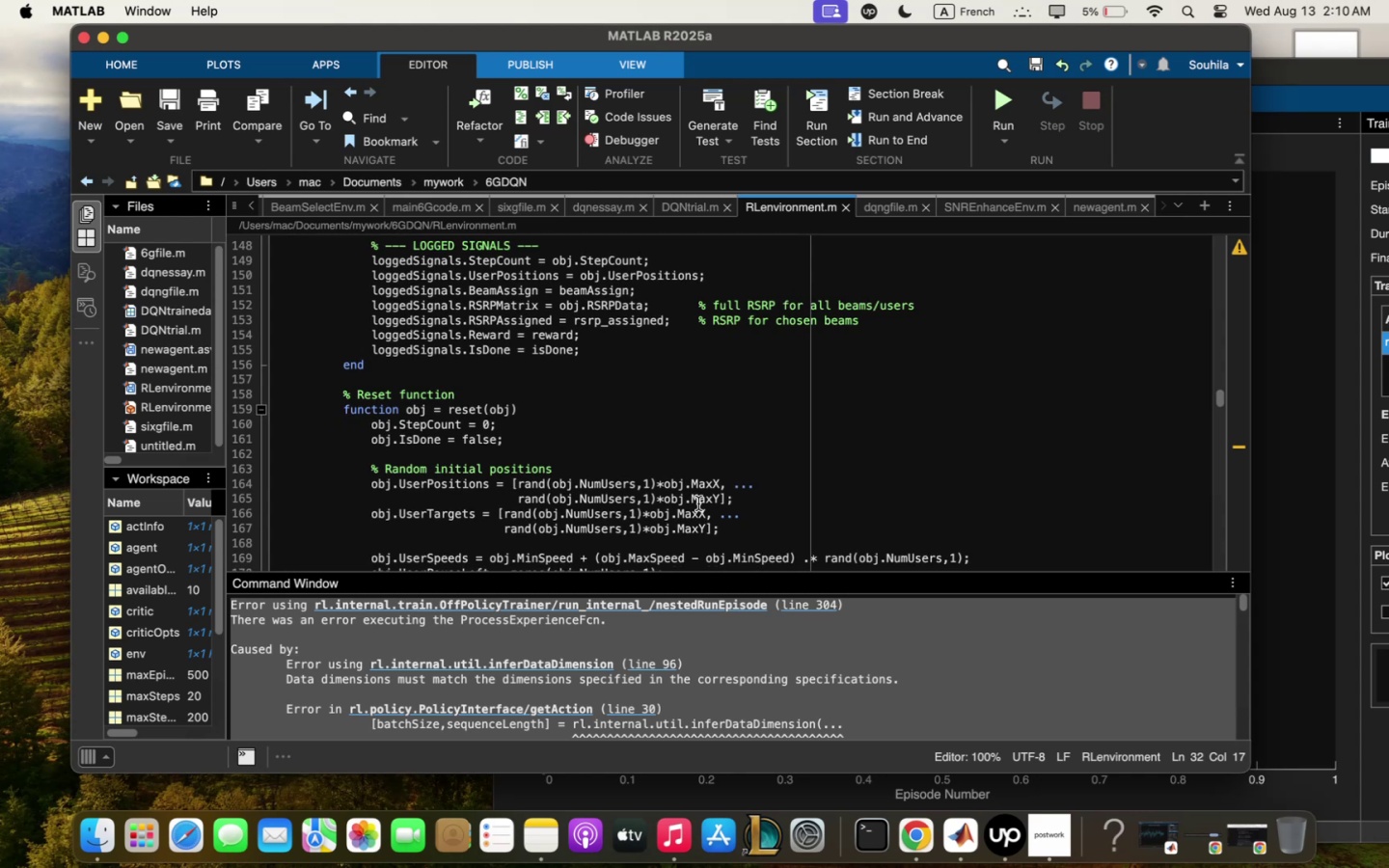 
scroll: coordinate [698, 503], scroll_direction: down, amount: 7.0
 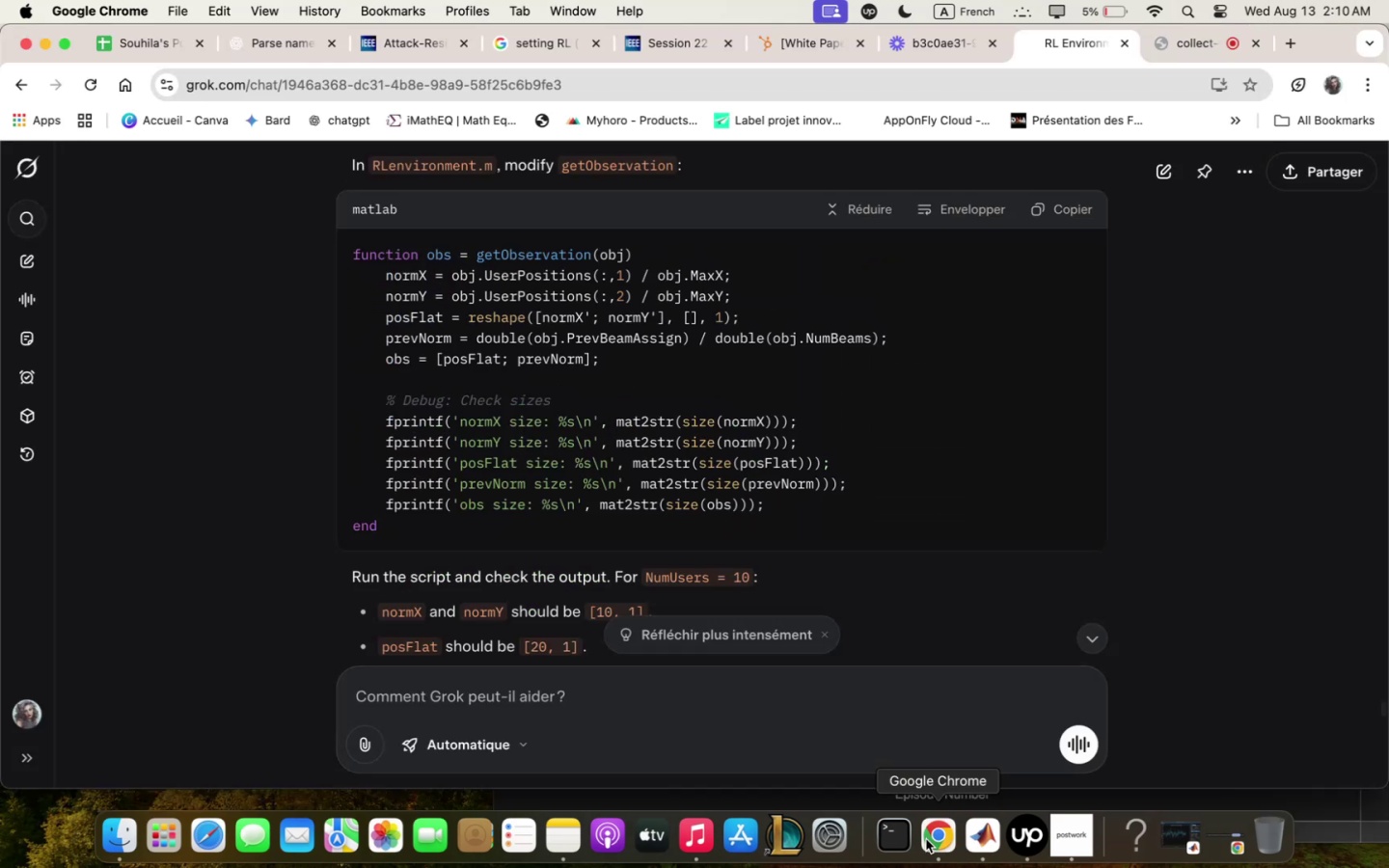 
wait(8.84)
 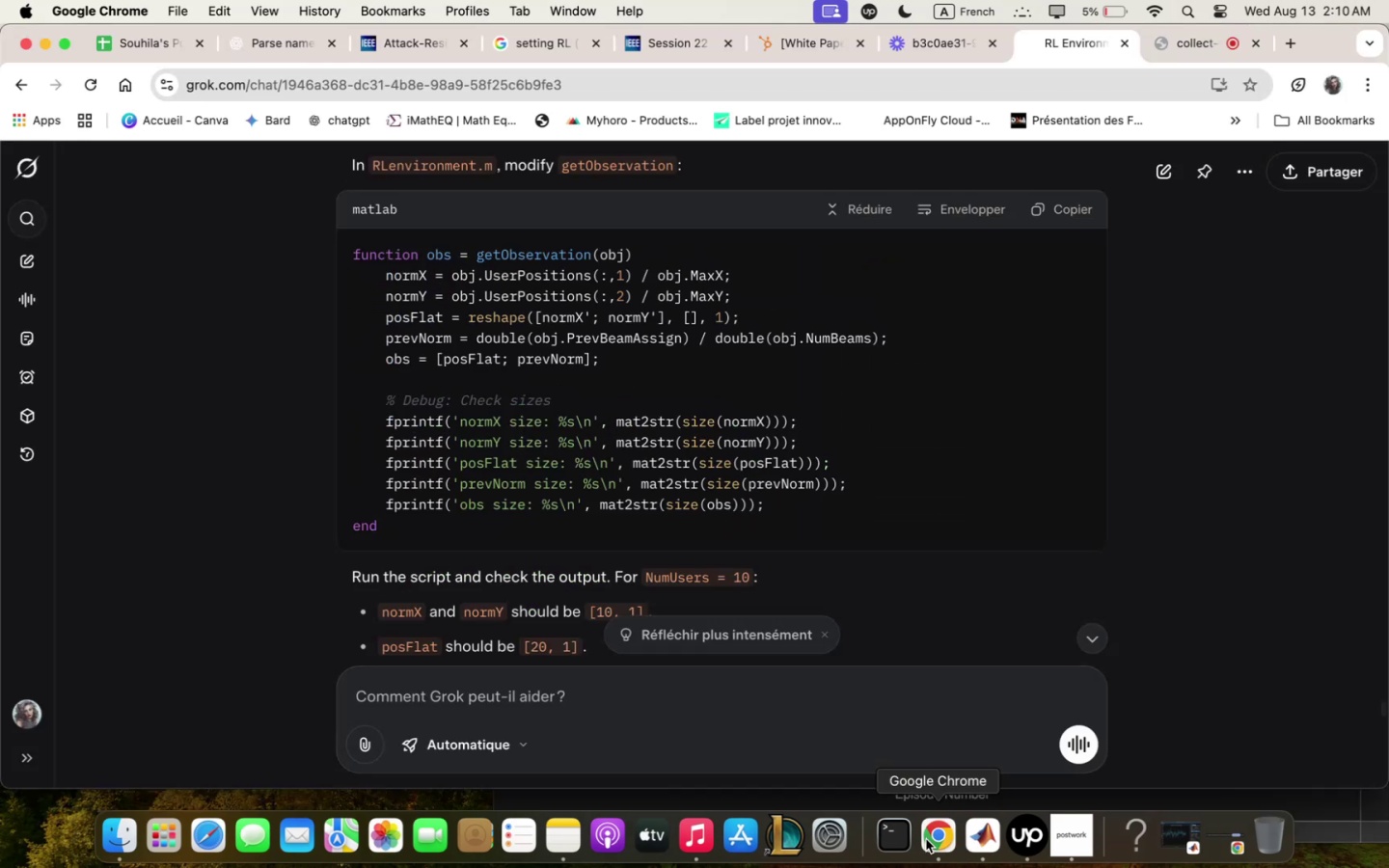 
left_click([41, 46])
 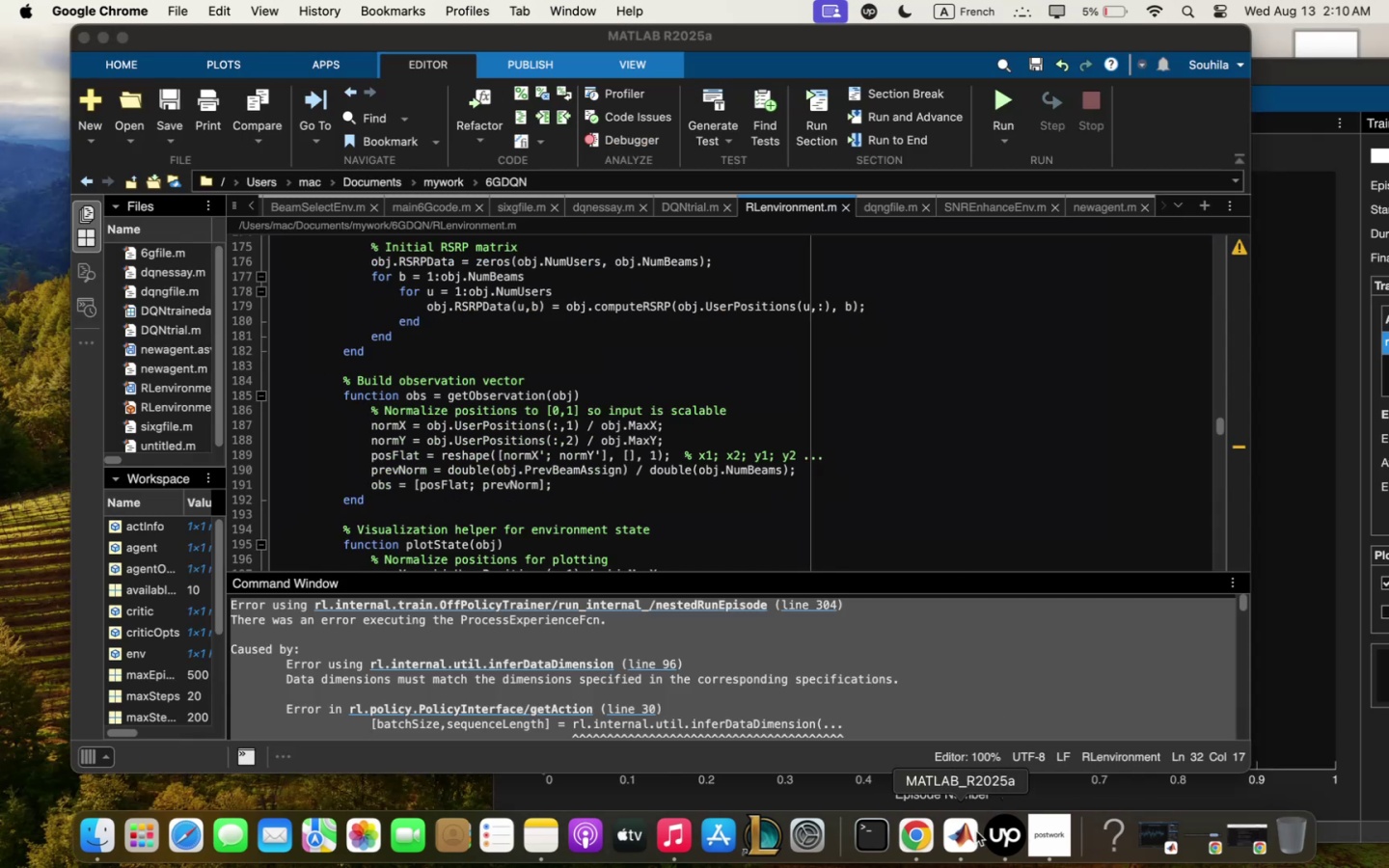 
left_click([950, 827])
 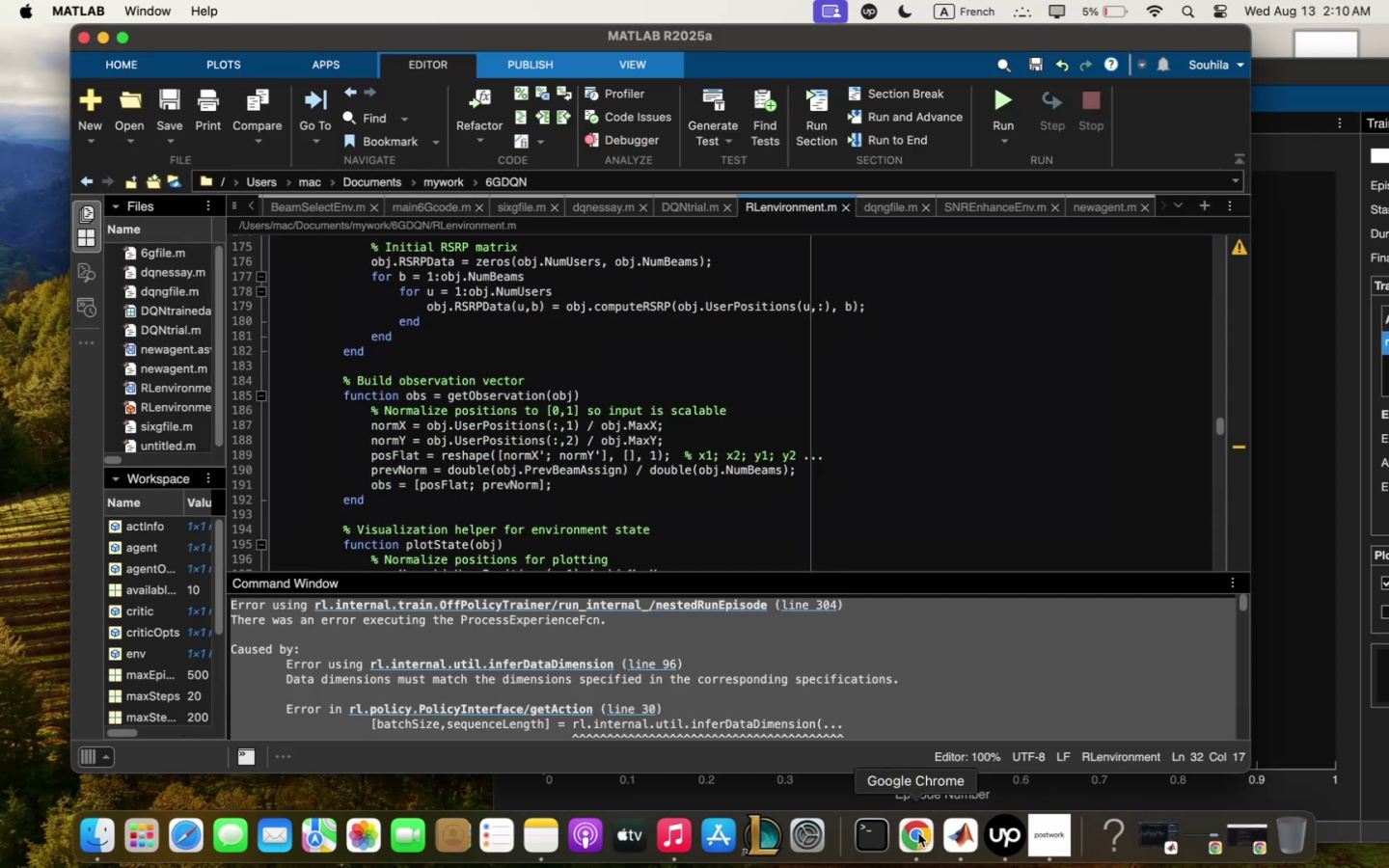 
left_click([915, 834])
 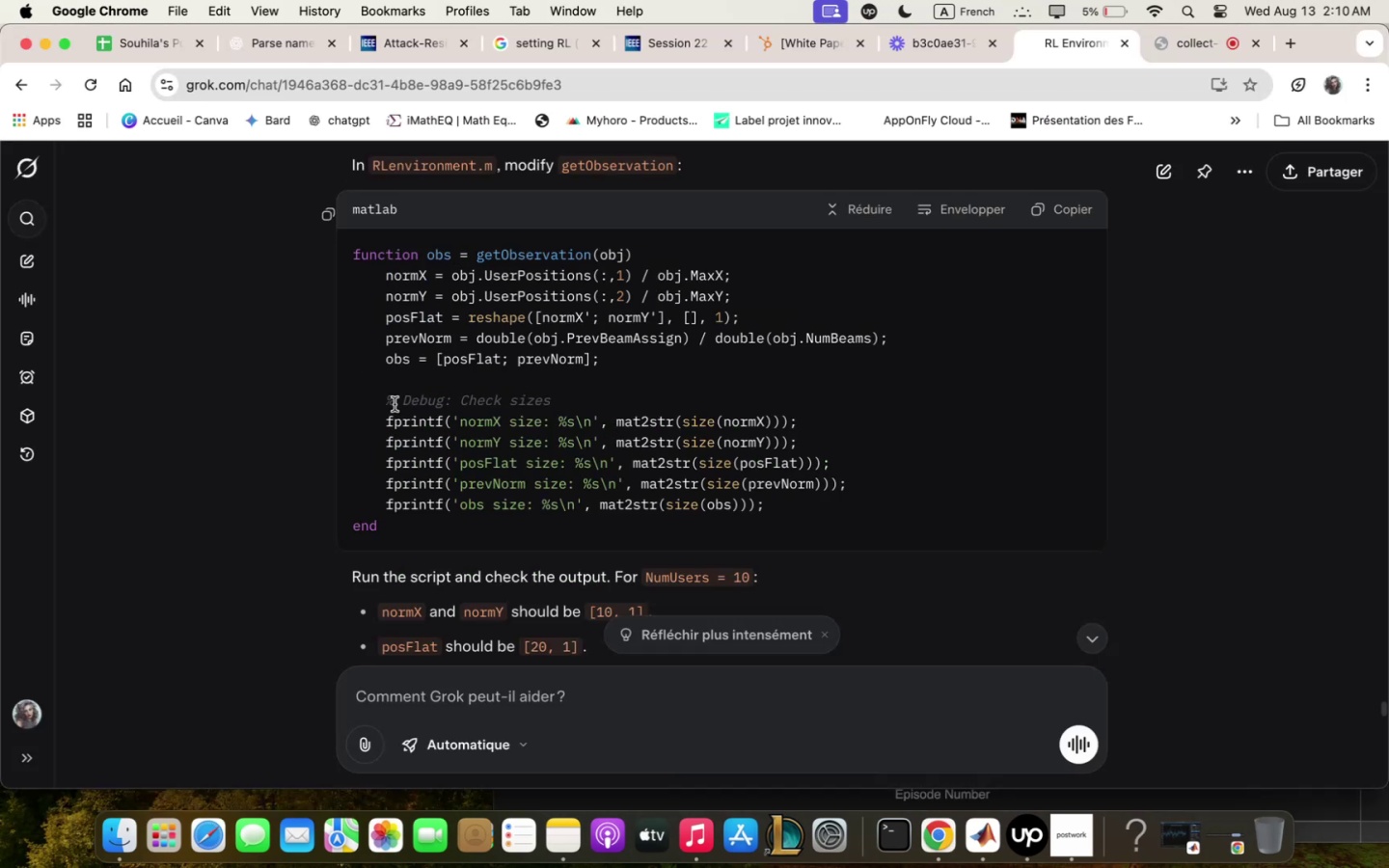 
left_click_drag(start_coordinate=[379, 399], to_coordinate=[835, 505])
 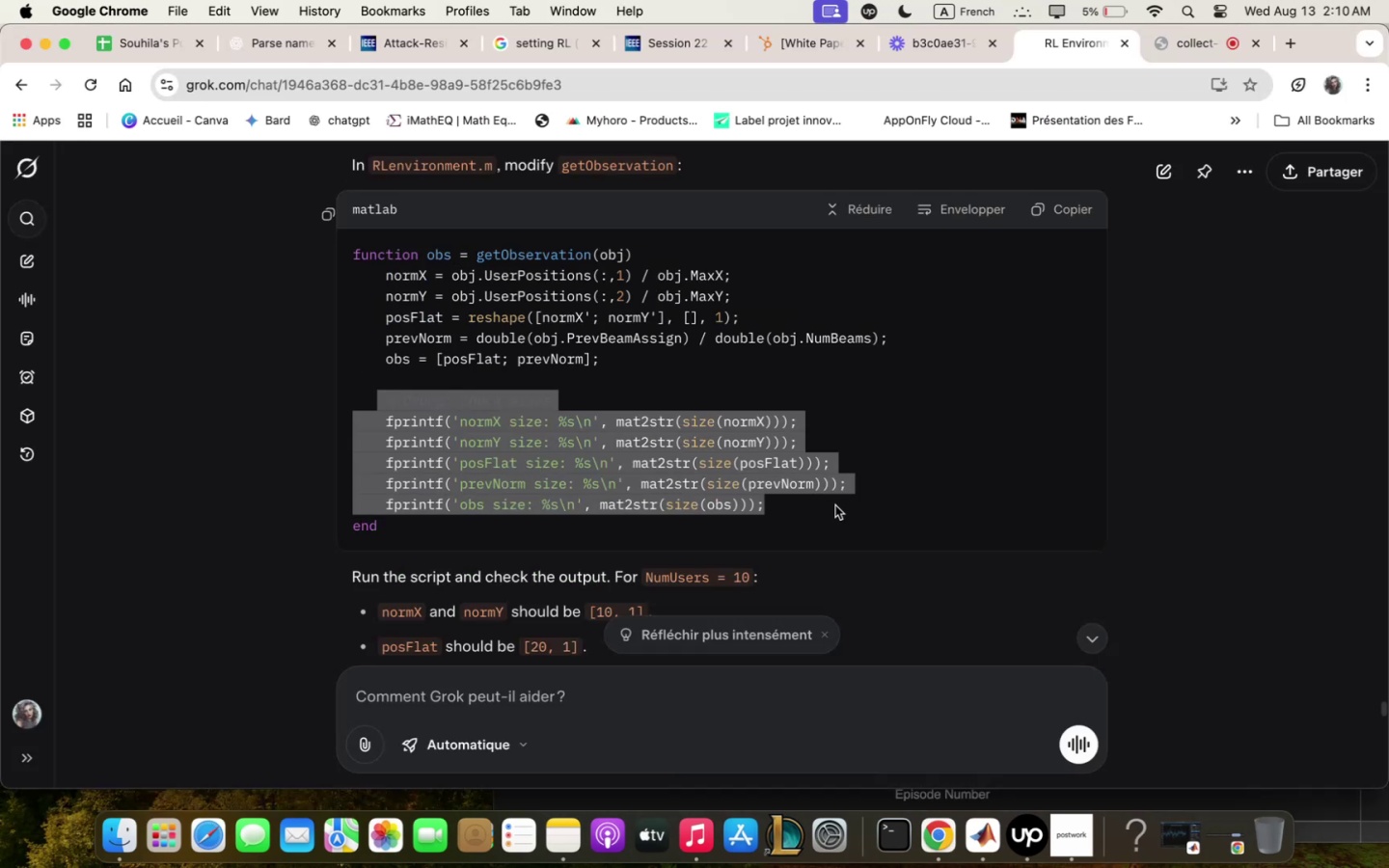 
key(Meta+C)
 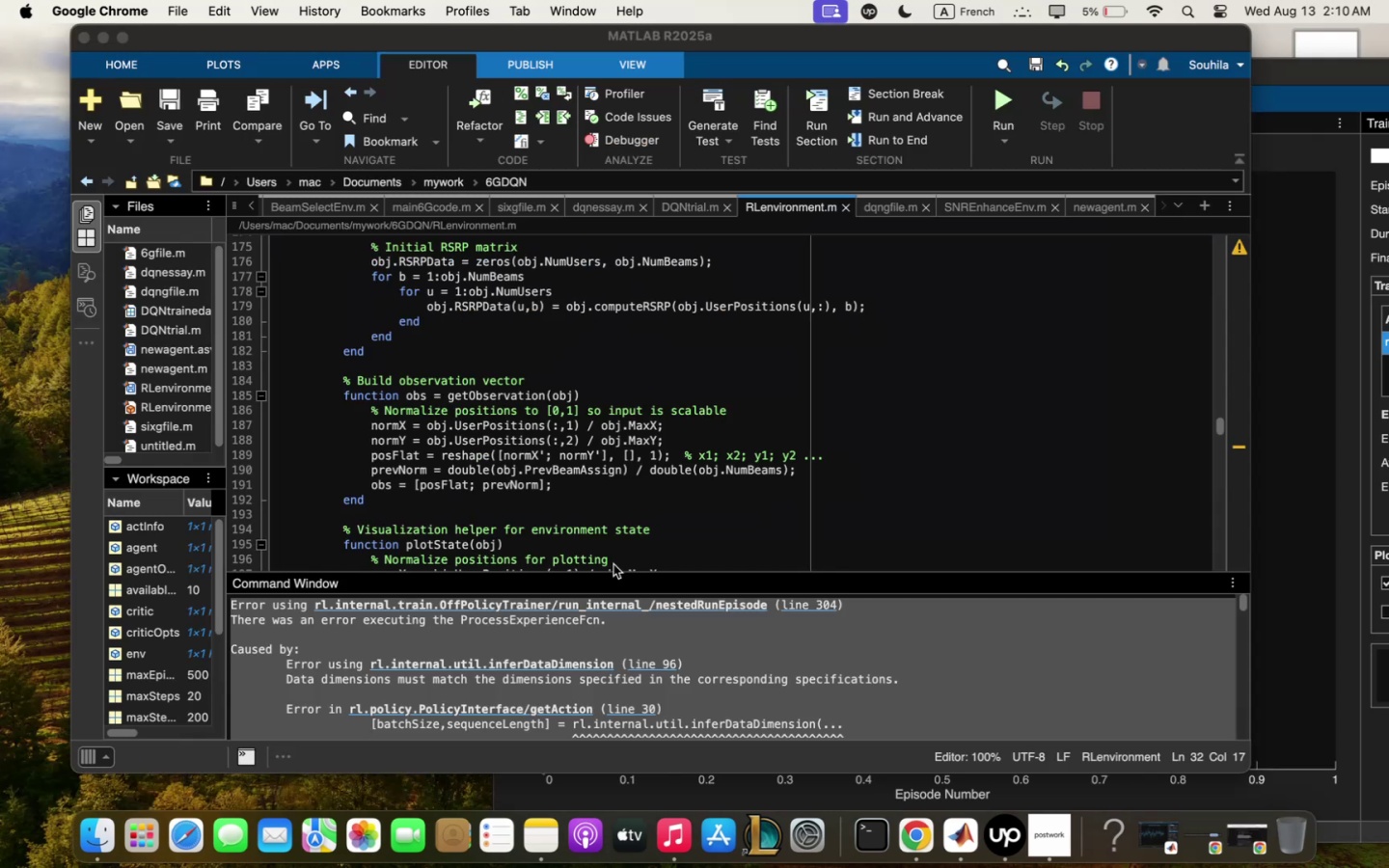 
left_click([619, 482])
 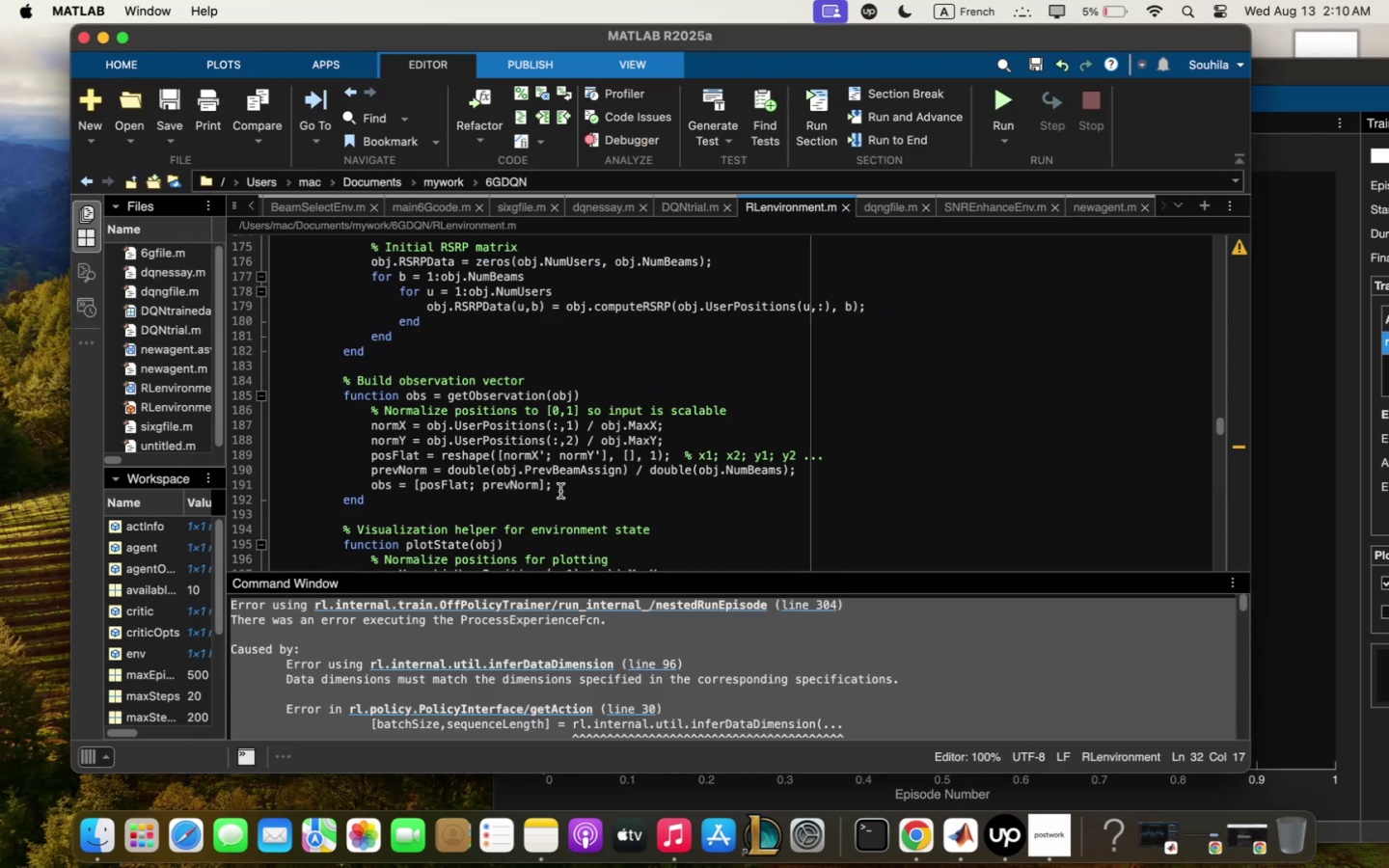 
left_click([562, 482])
 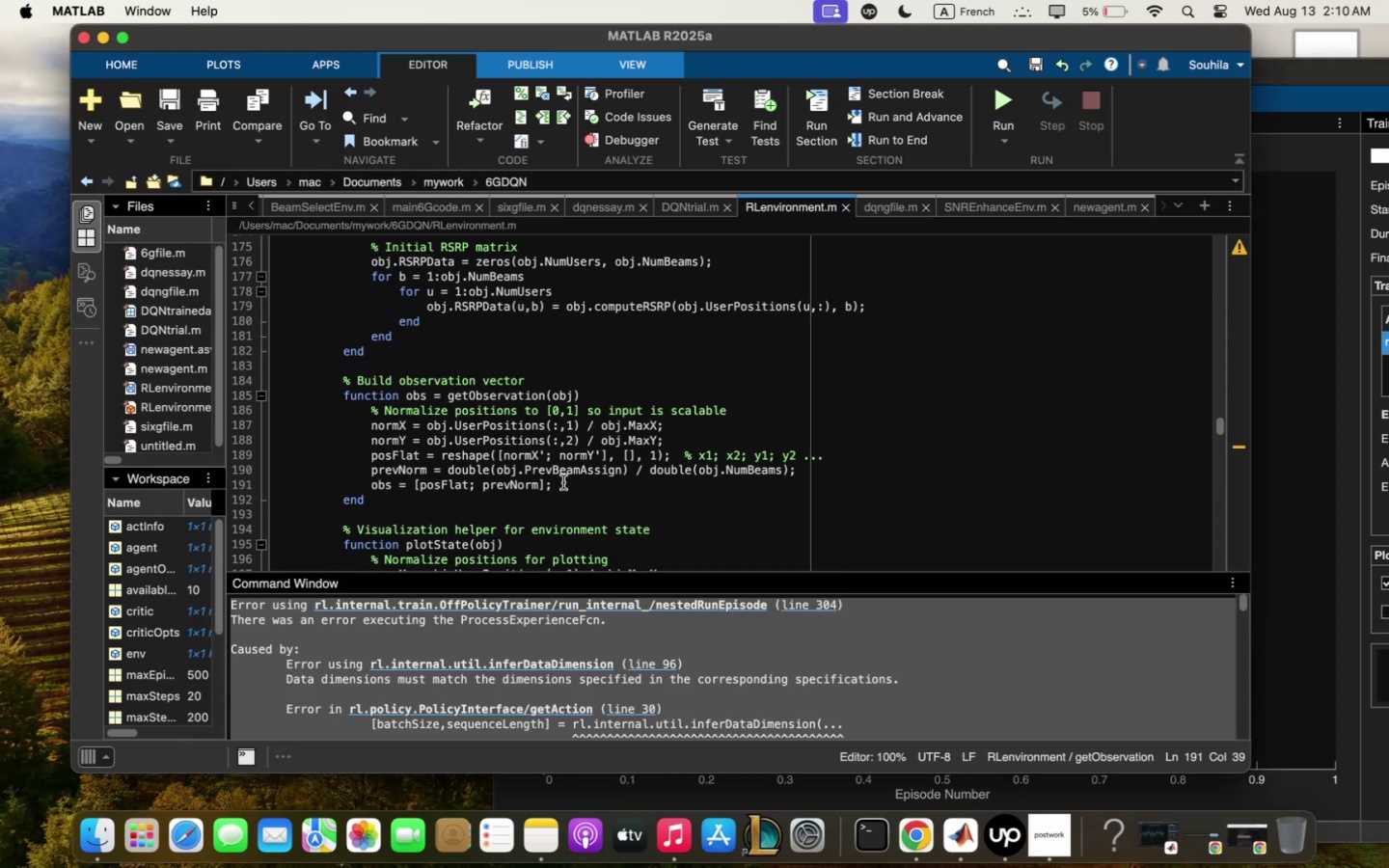 
key(Enter)
 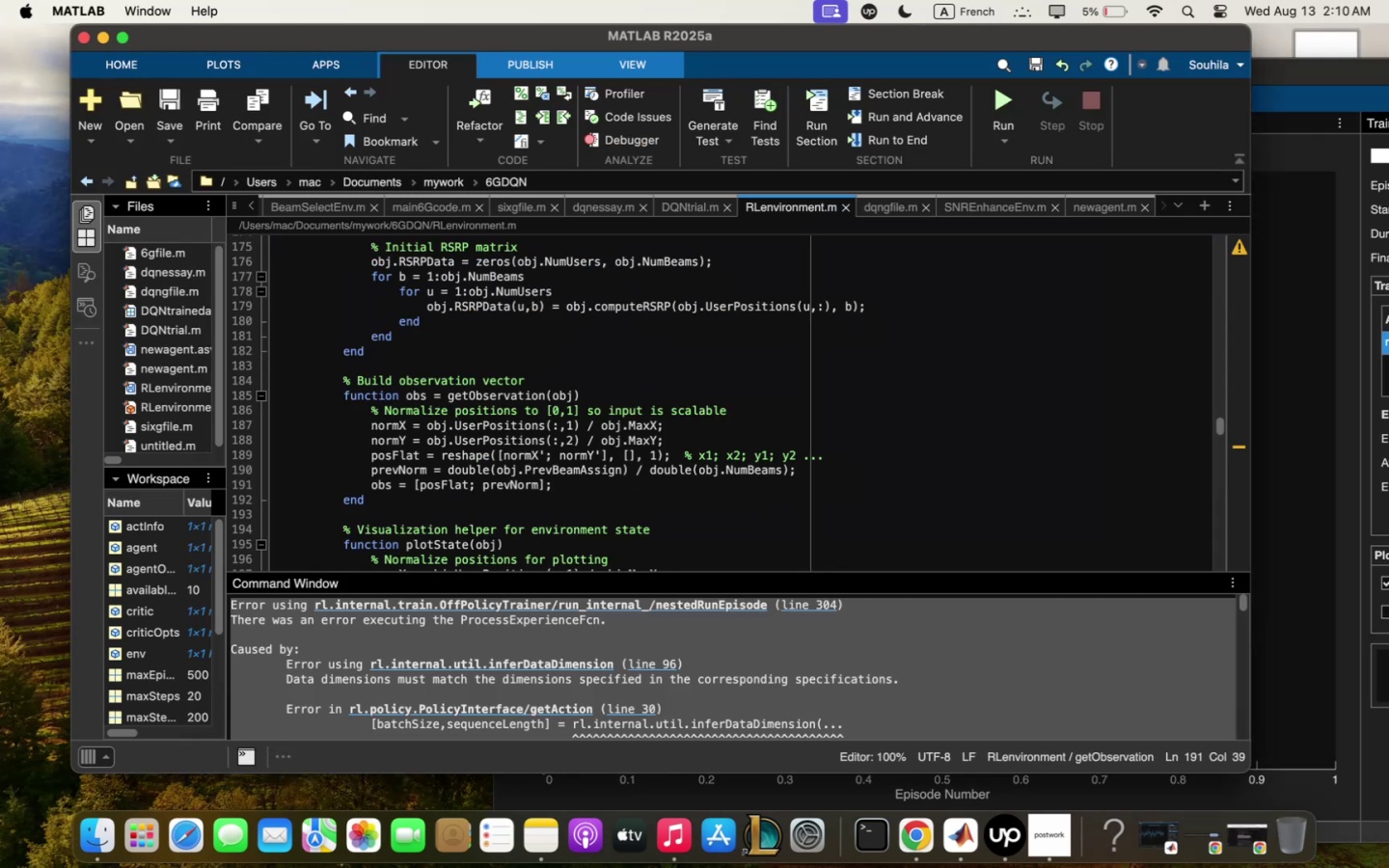 
key(Meta+CommandLeft)
 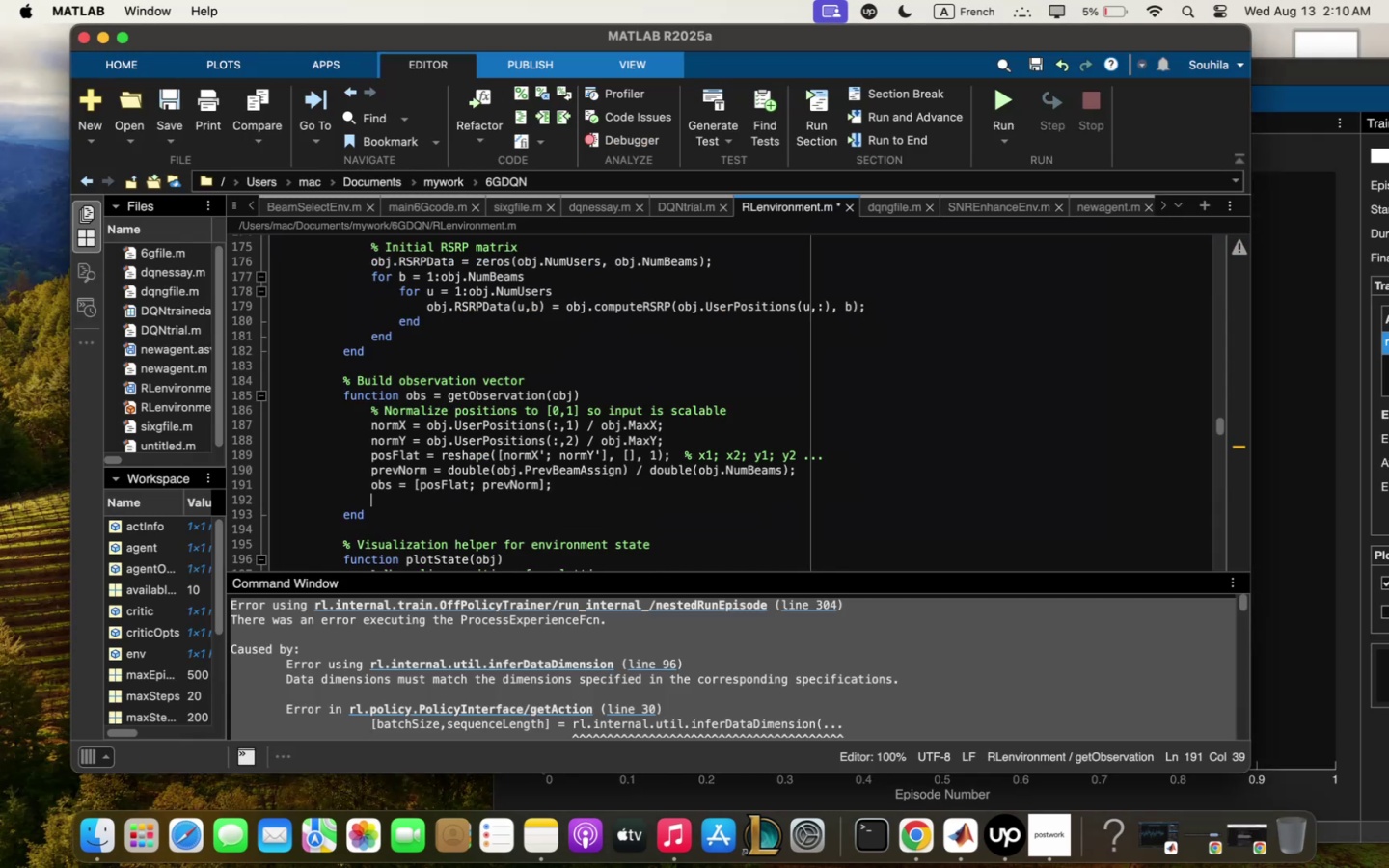 
key(Meta+V)
 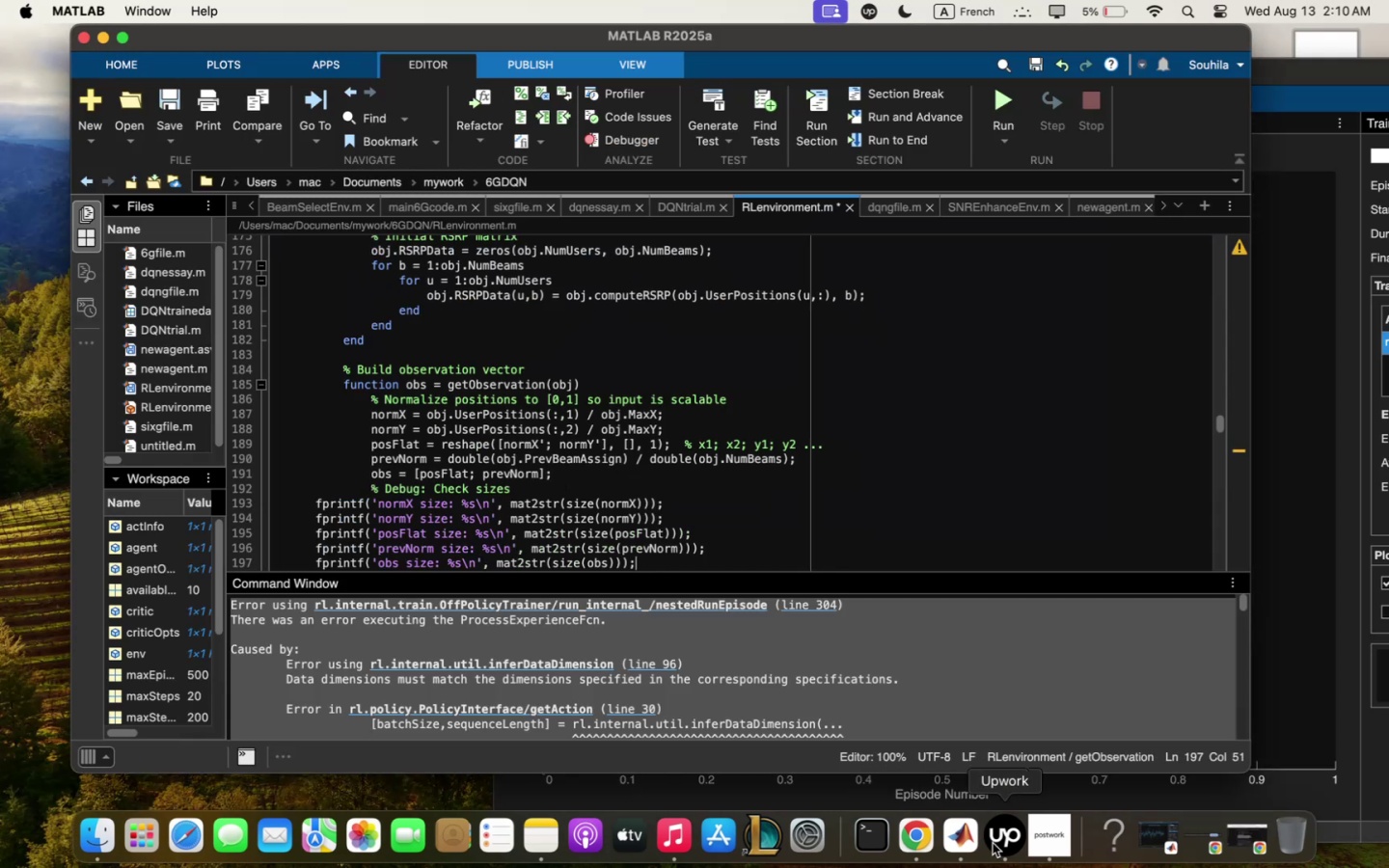 
left_click([976, 835])
 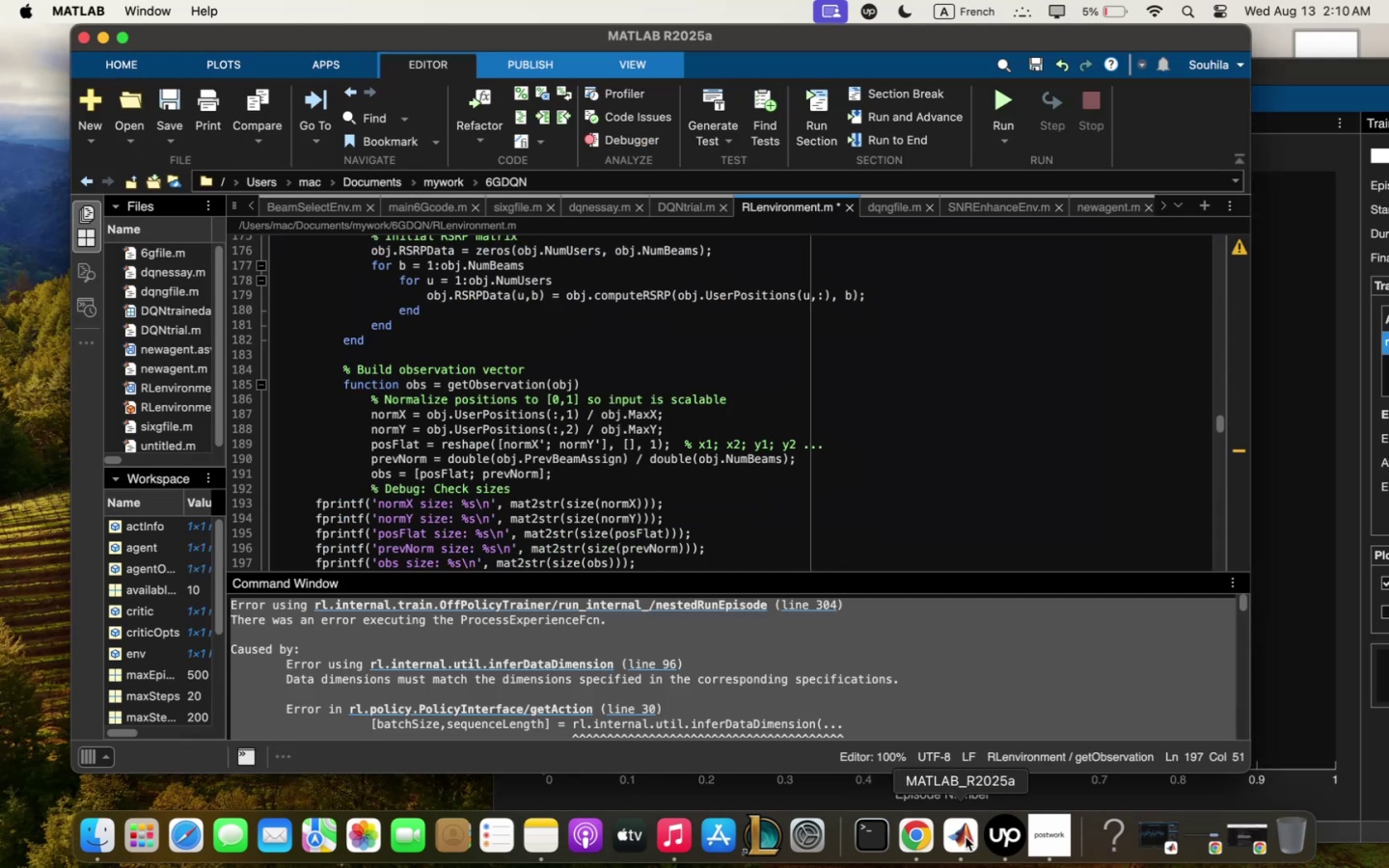 
left_click([965, 837])
 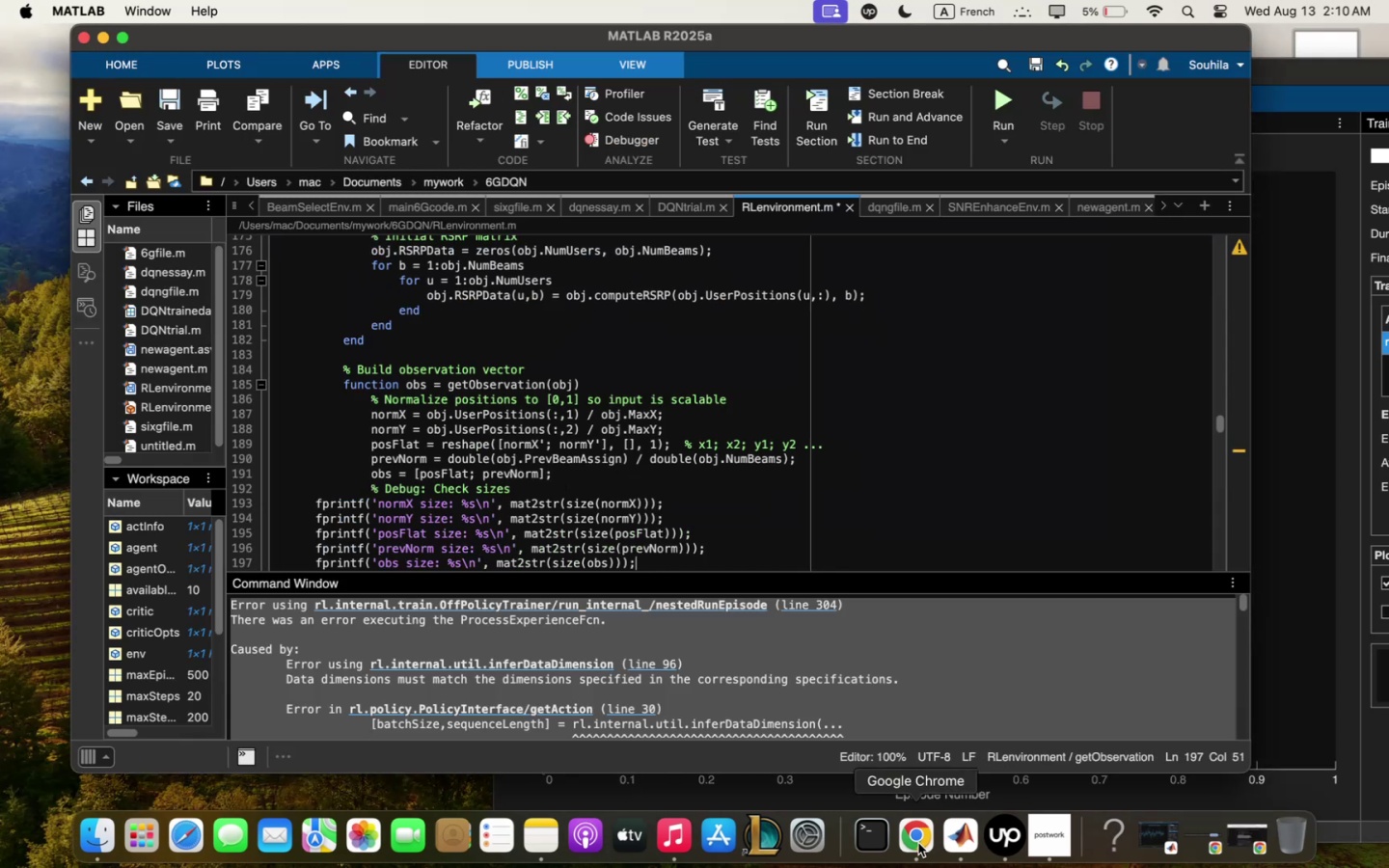 
left_click([917, 844])
 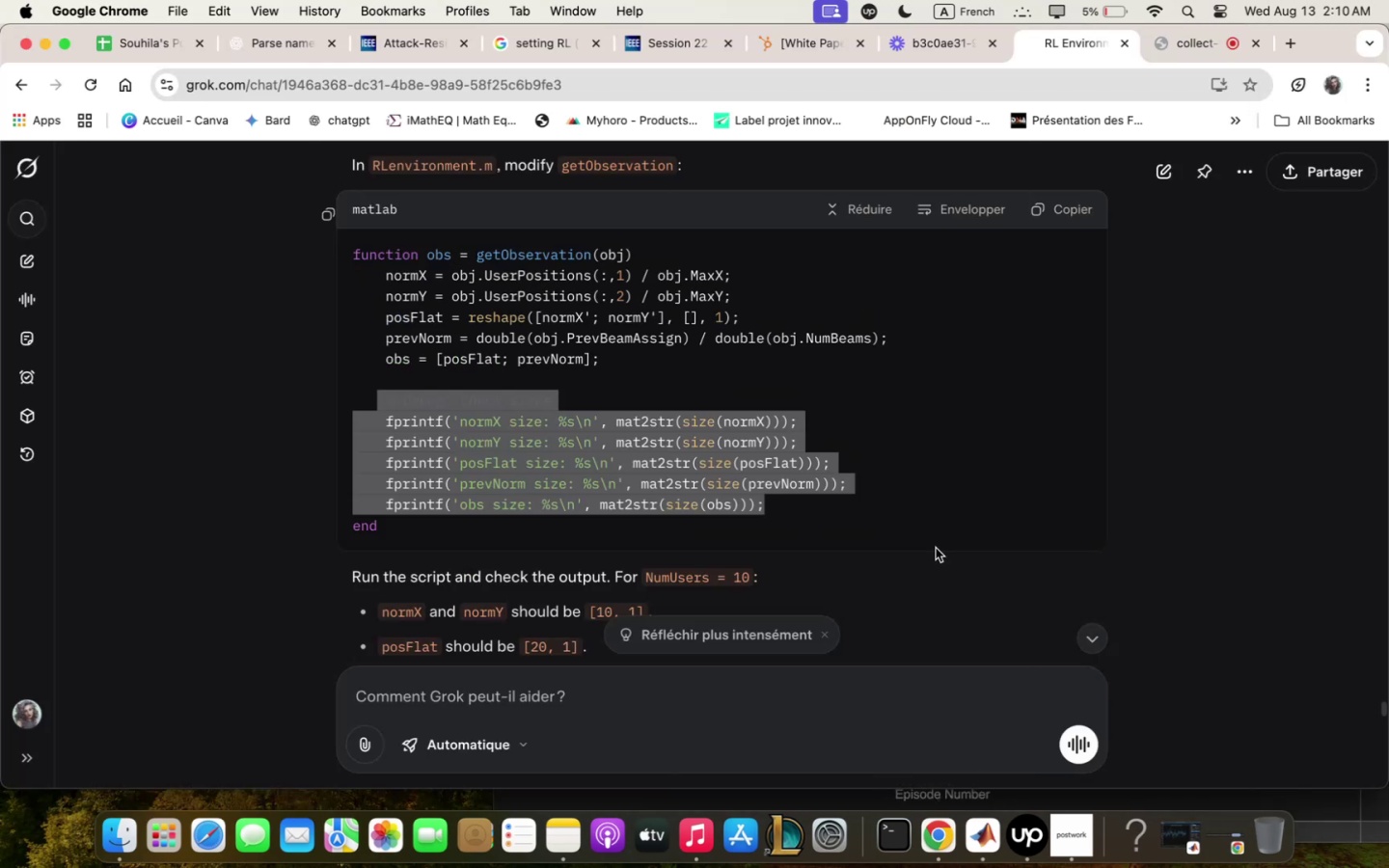 
scroll: coordinate [936, 548], scroll_direction: down, amount: 26.0
 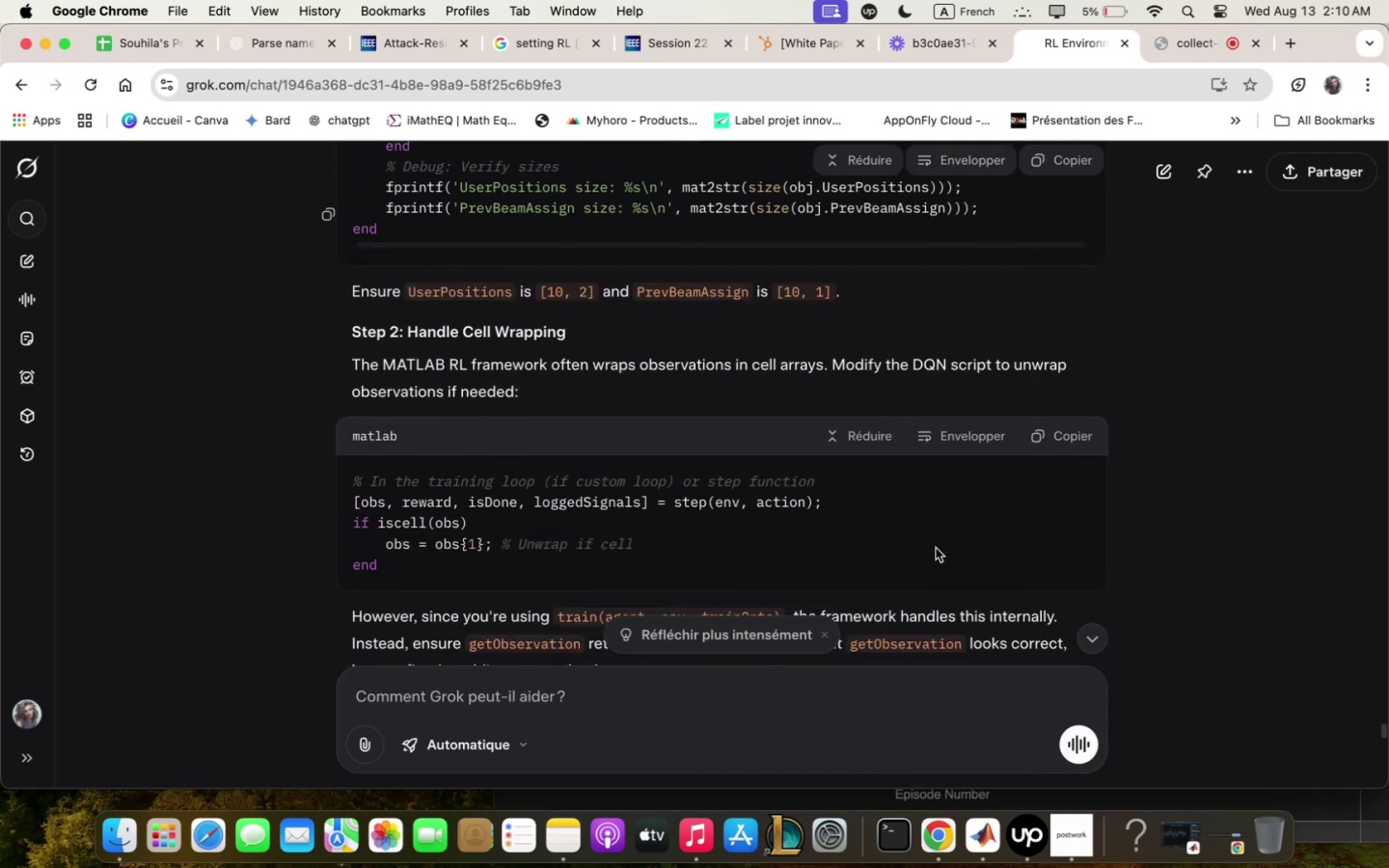 
scroll: coordinate [936, 548], scroll_direction: up, amount: 11.0
 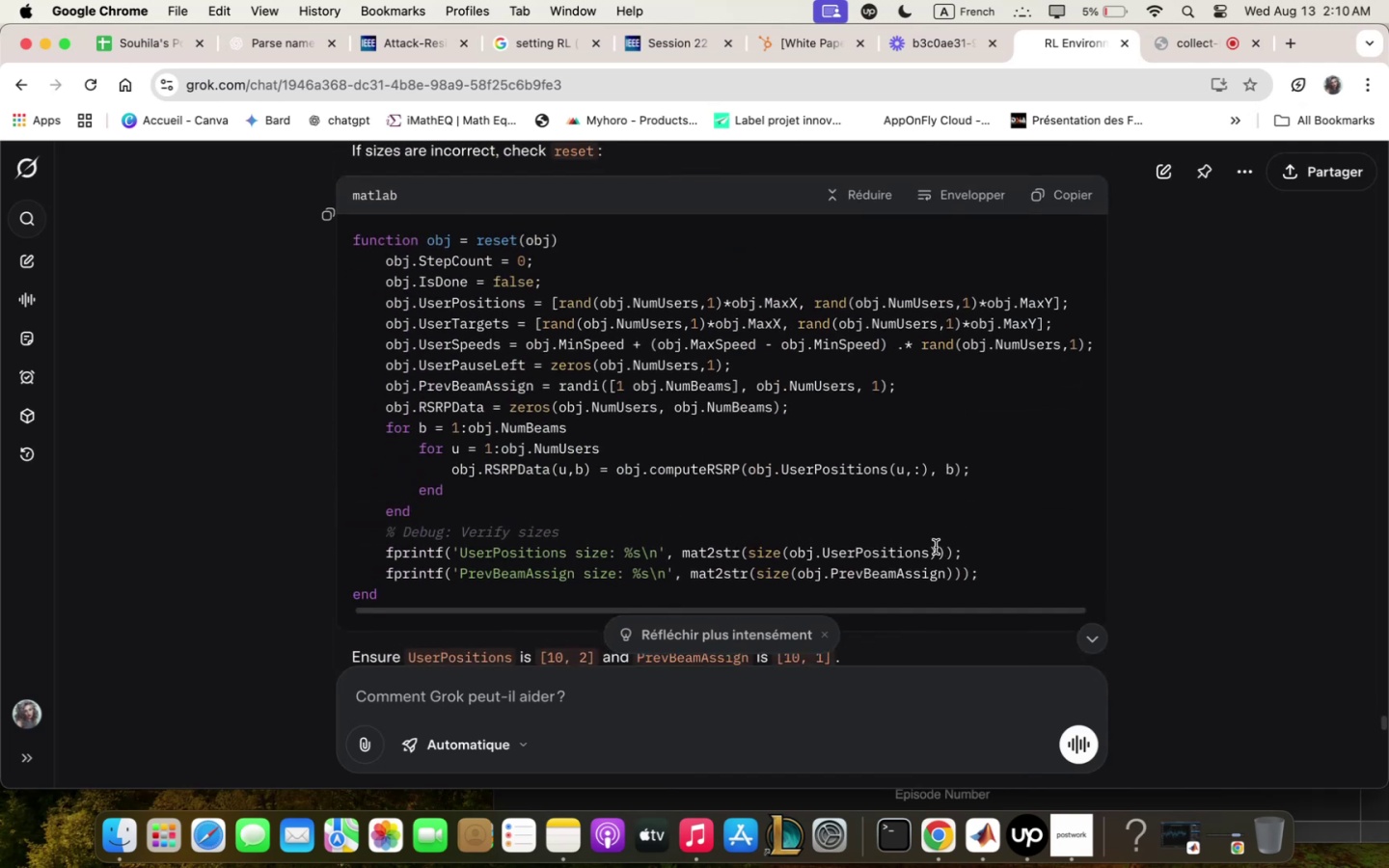 
scroll: coordinate [934, 544], scroll_direction: down, amount: 2.0
 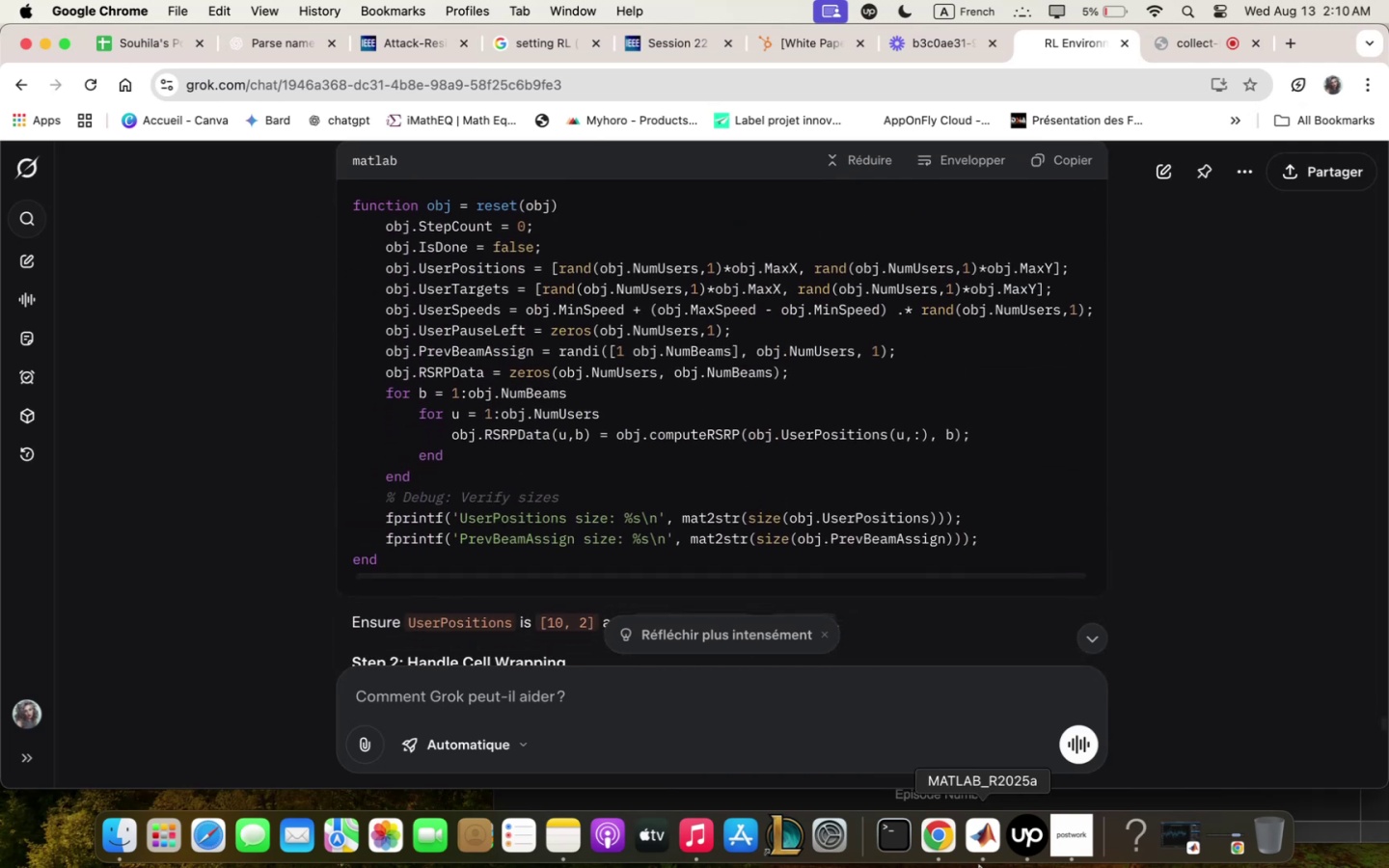 
left_click([947, 844])
 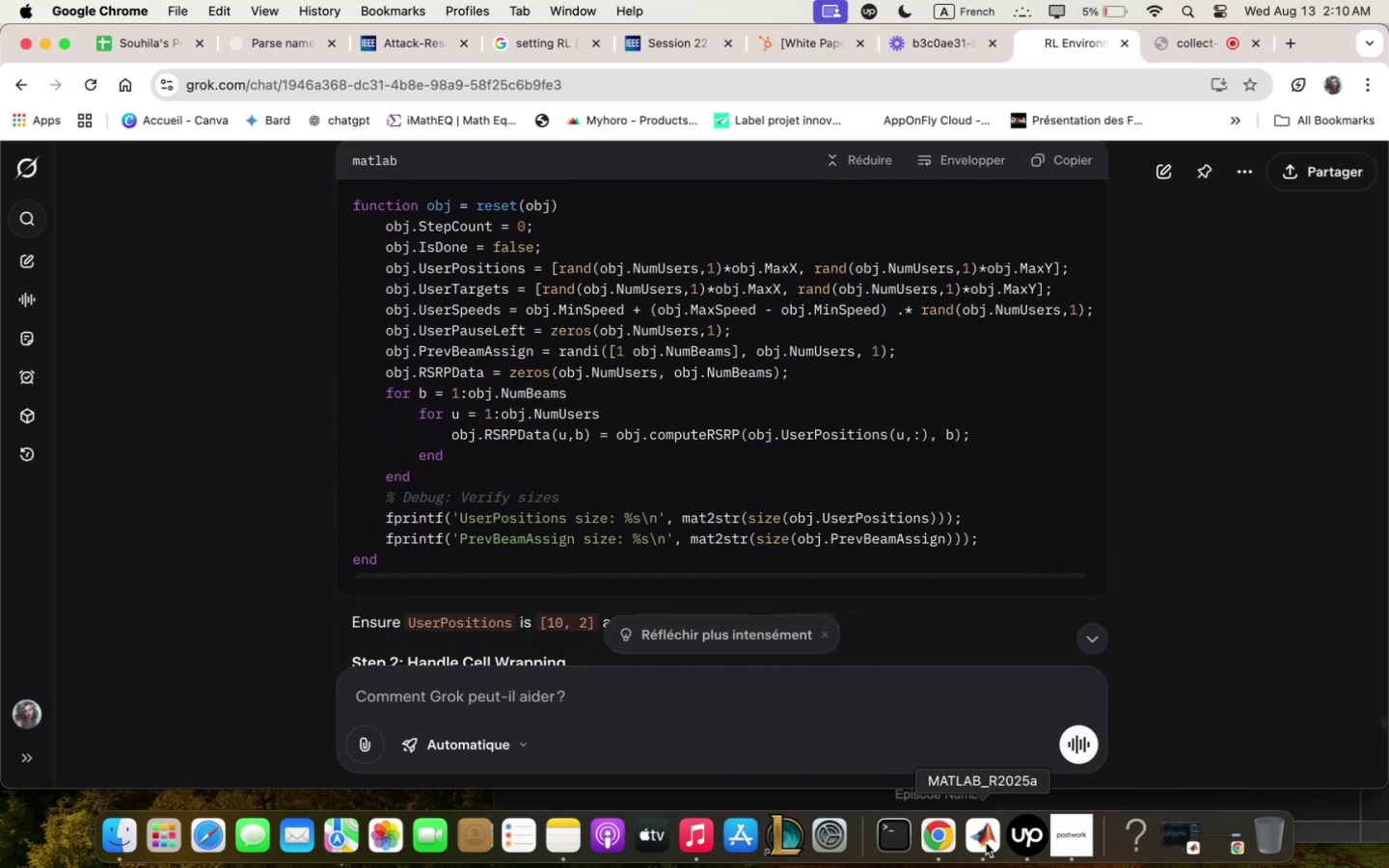 
left_click([988, 845])
 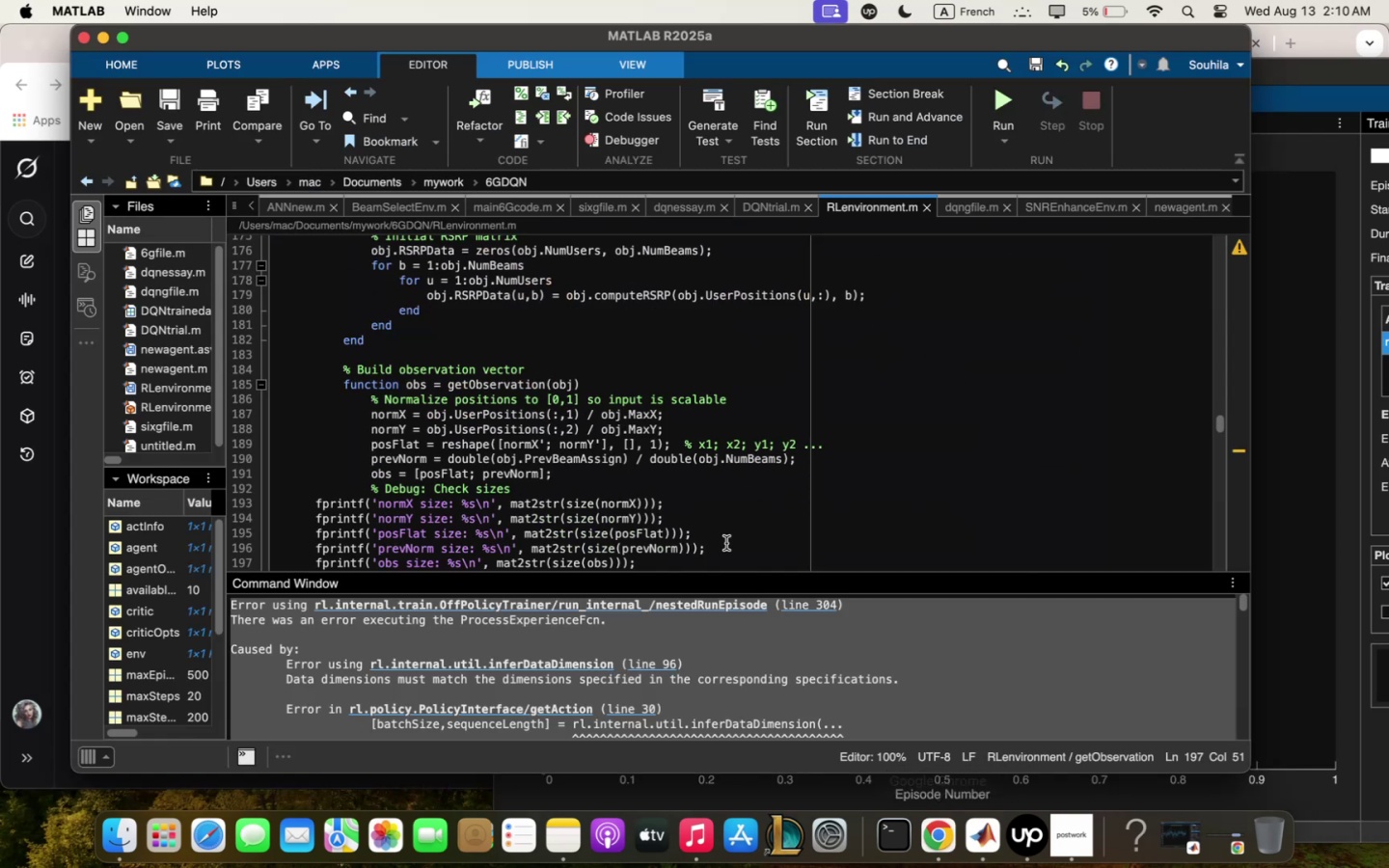 
scroll: coordinate [716, 525], scroll_direction: down, amount: 4.0
 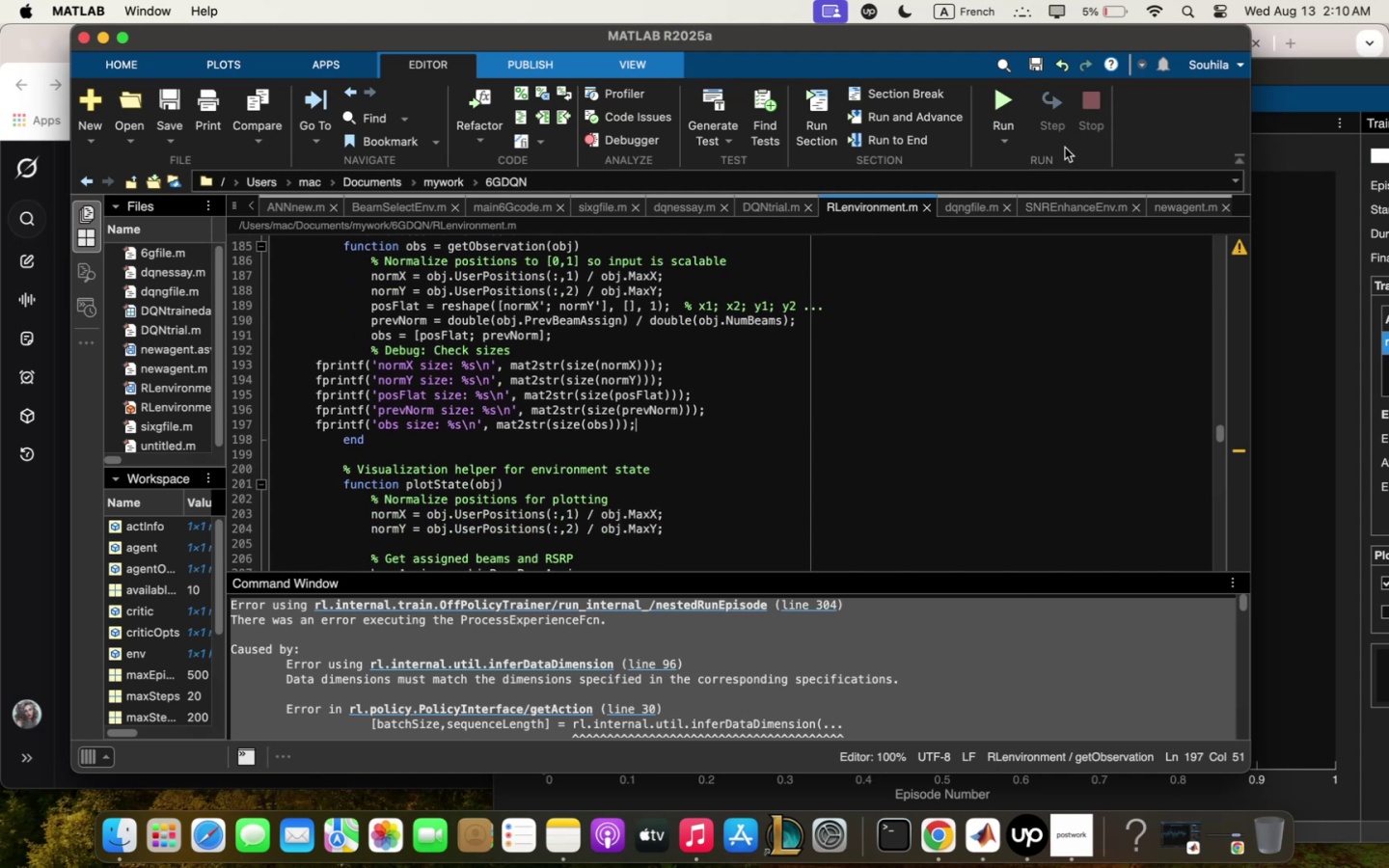 
mouse_move([1007, 97])
 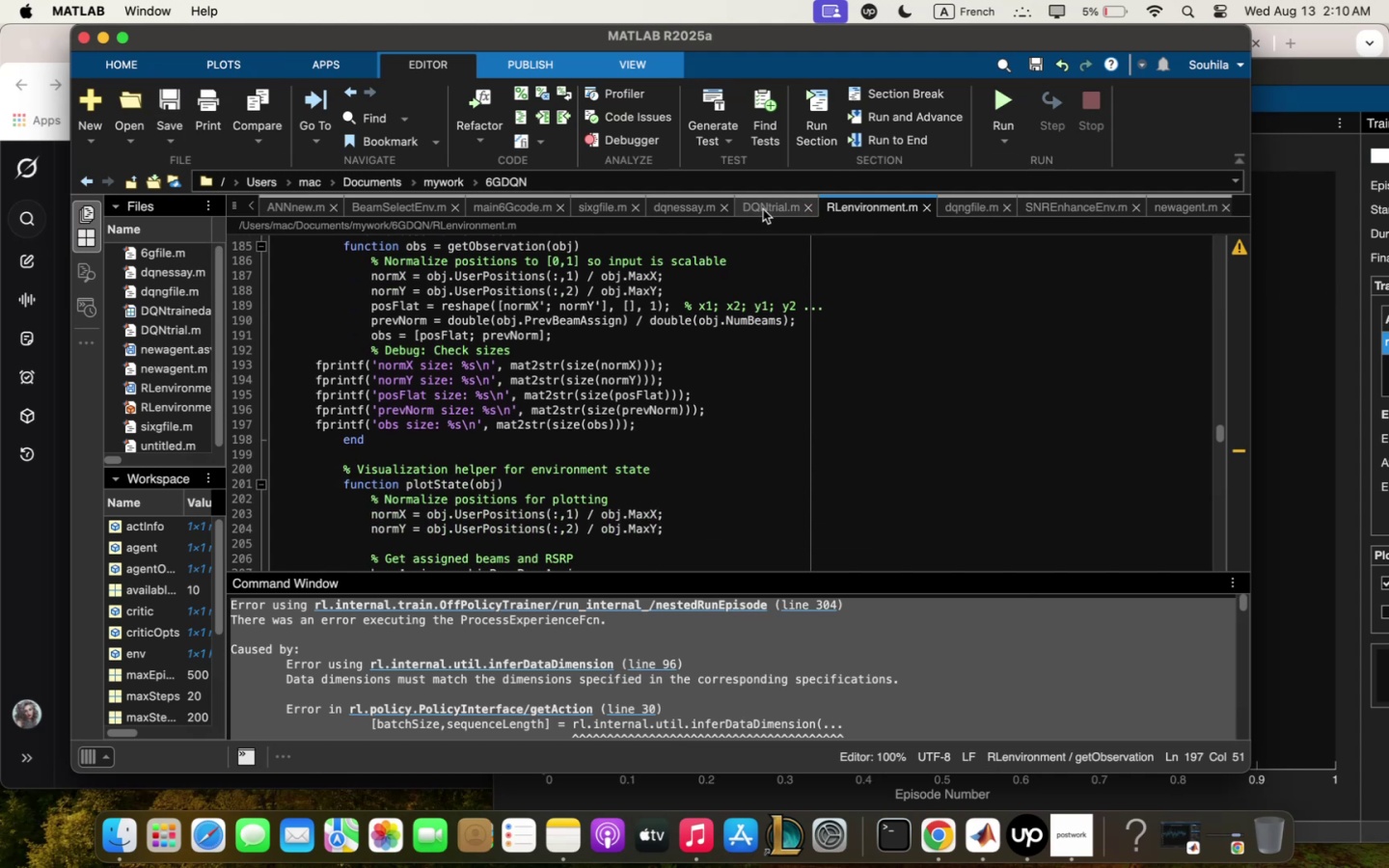 
left_click([1198, 214])
 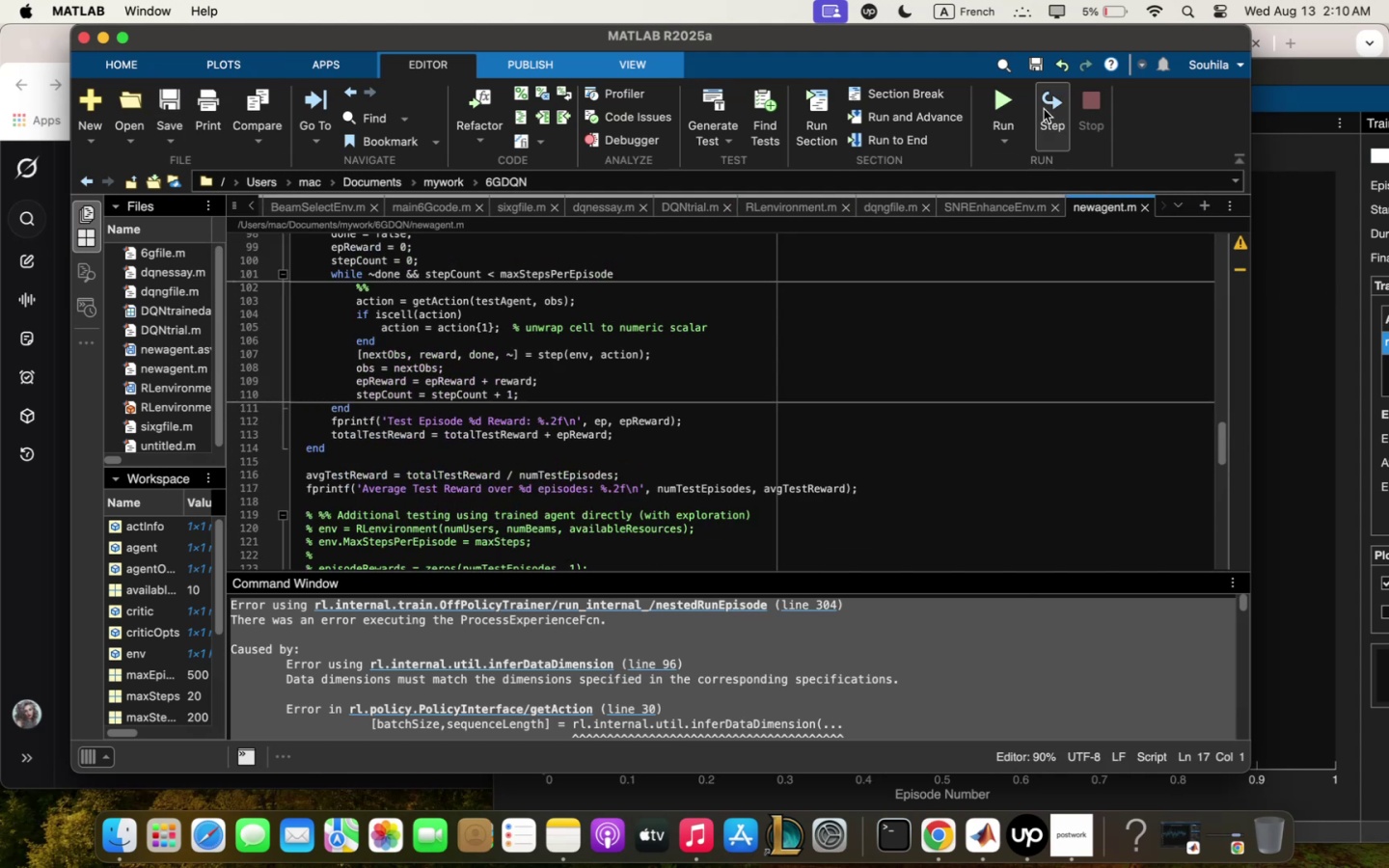 
mouse_move([1007, 125])
 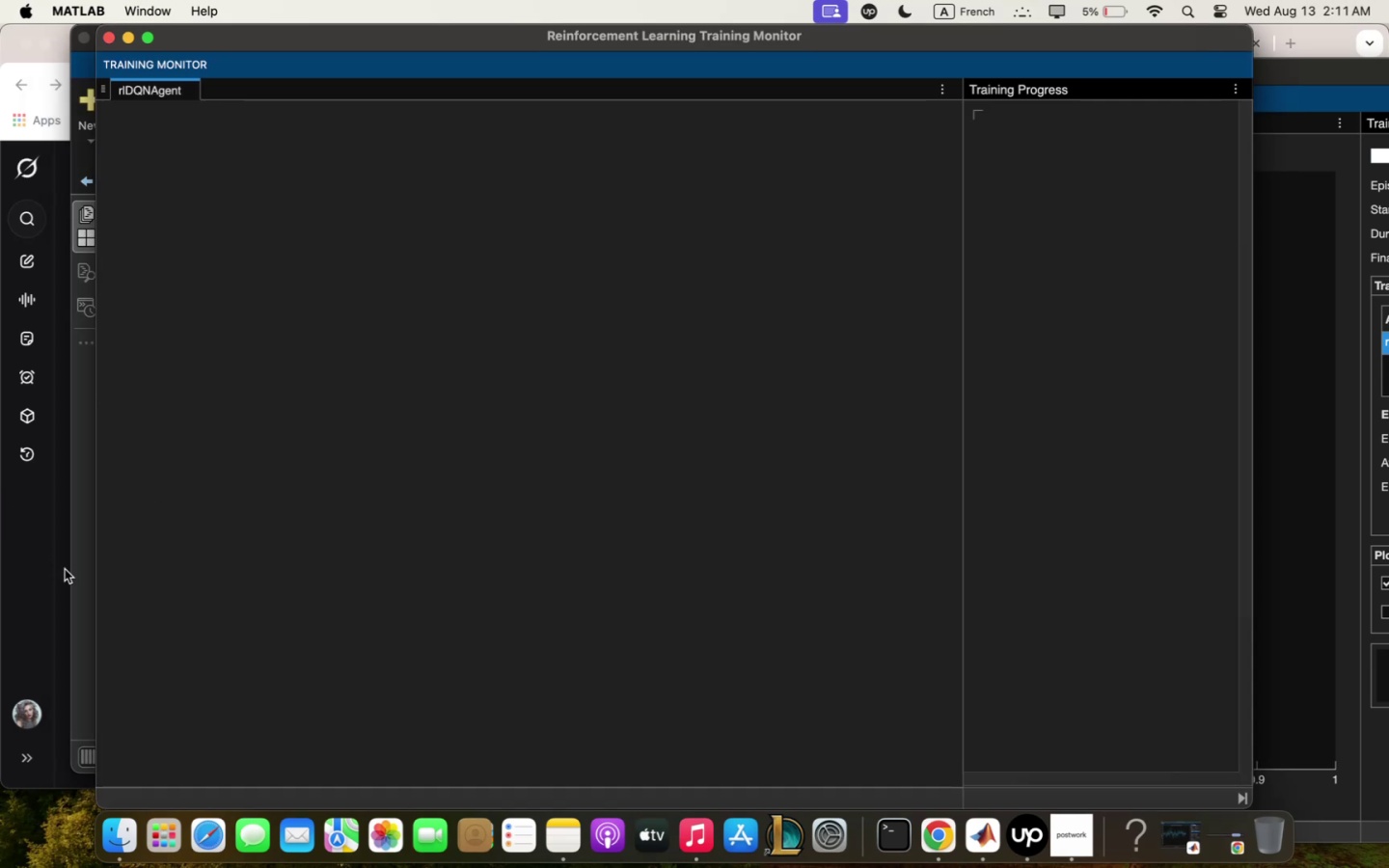 
wait(7.02)
 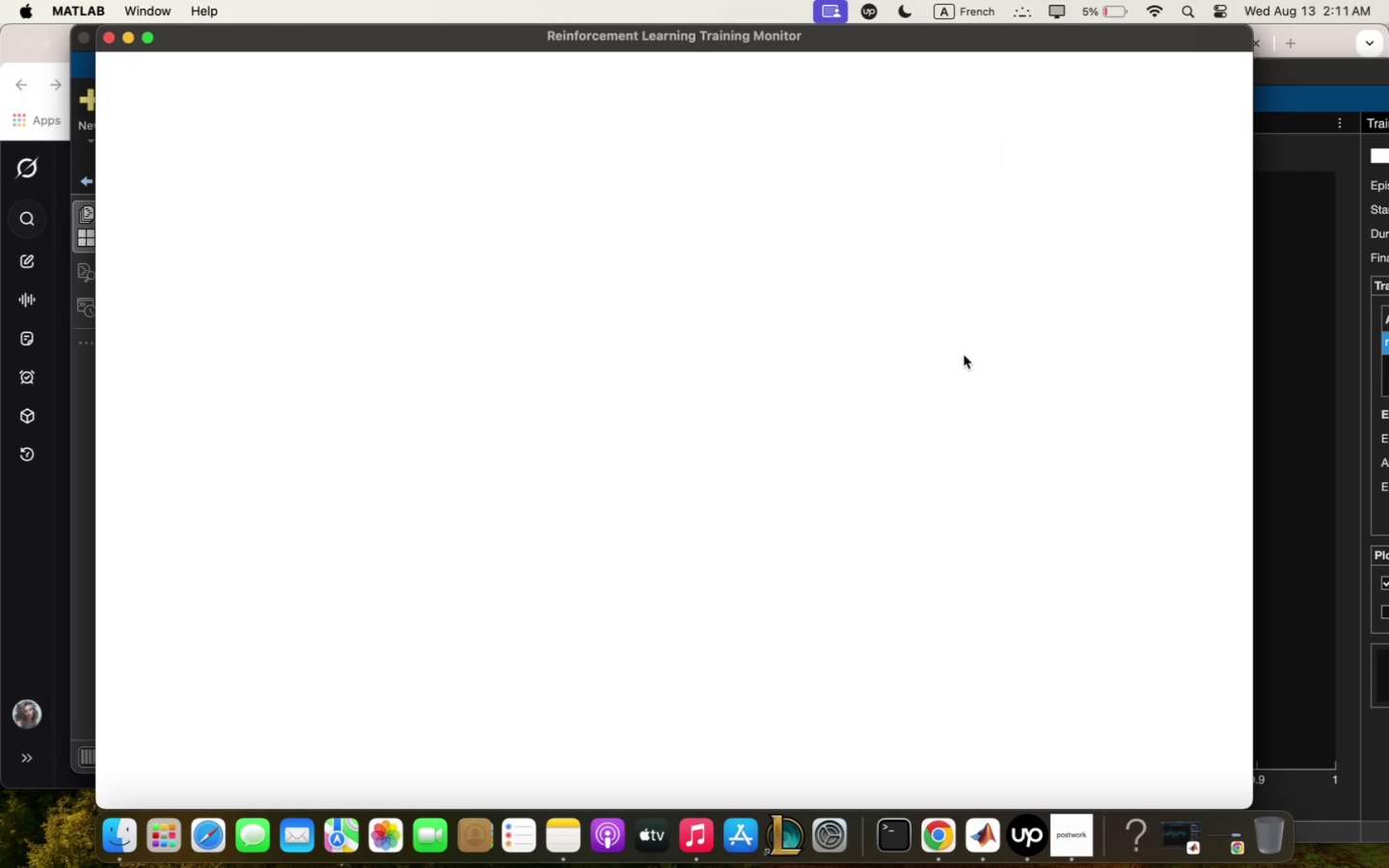 
left_click([79, 577])
 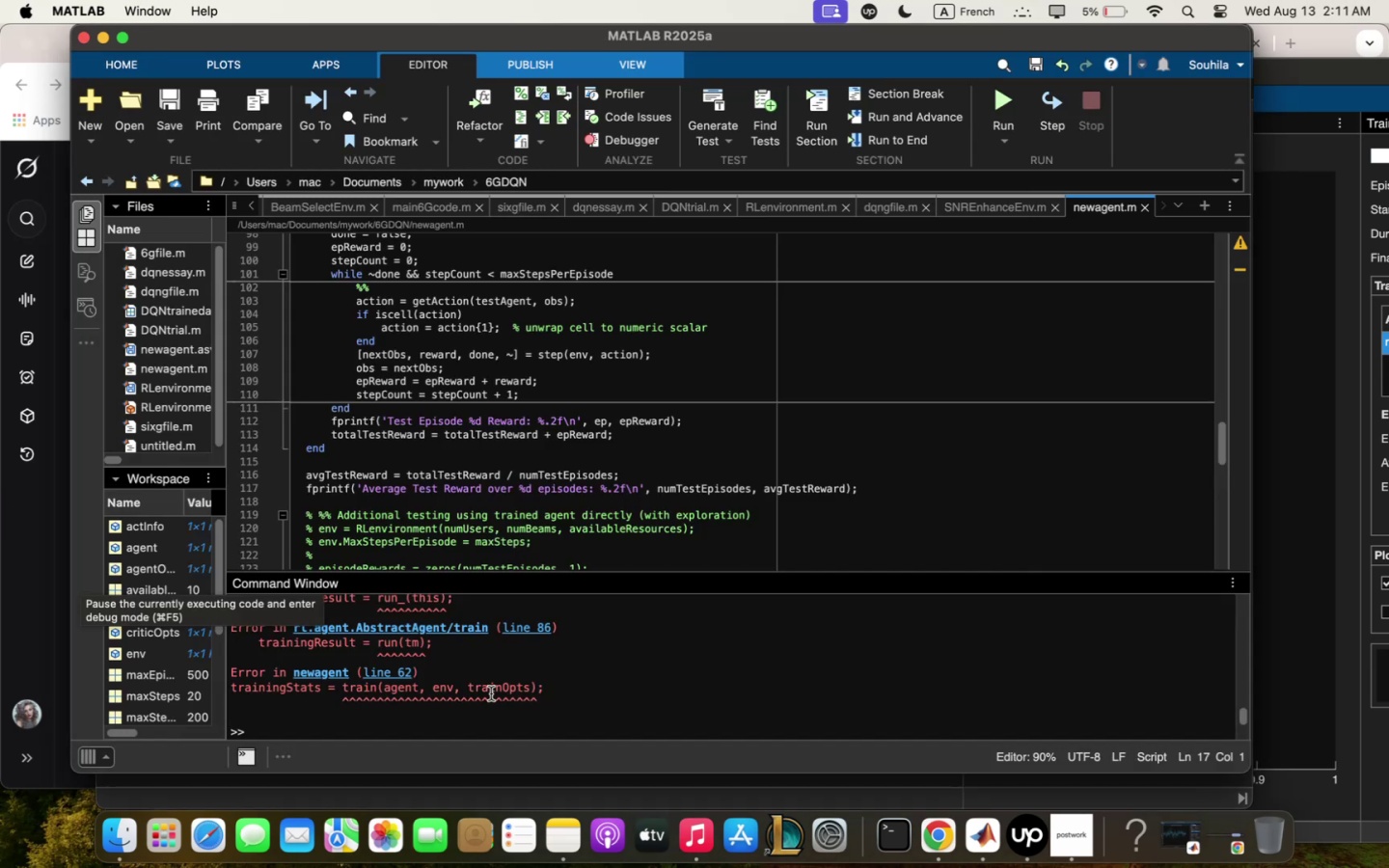 
left_click([507, 665])
 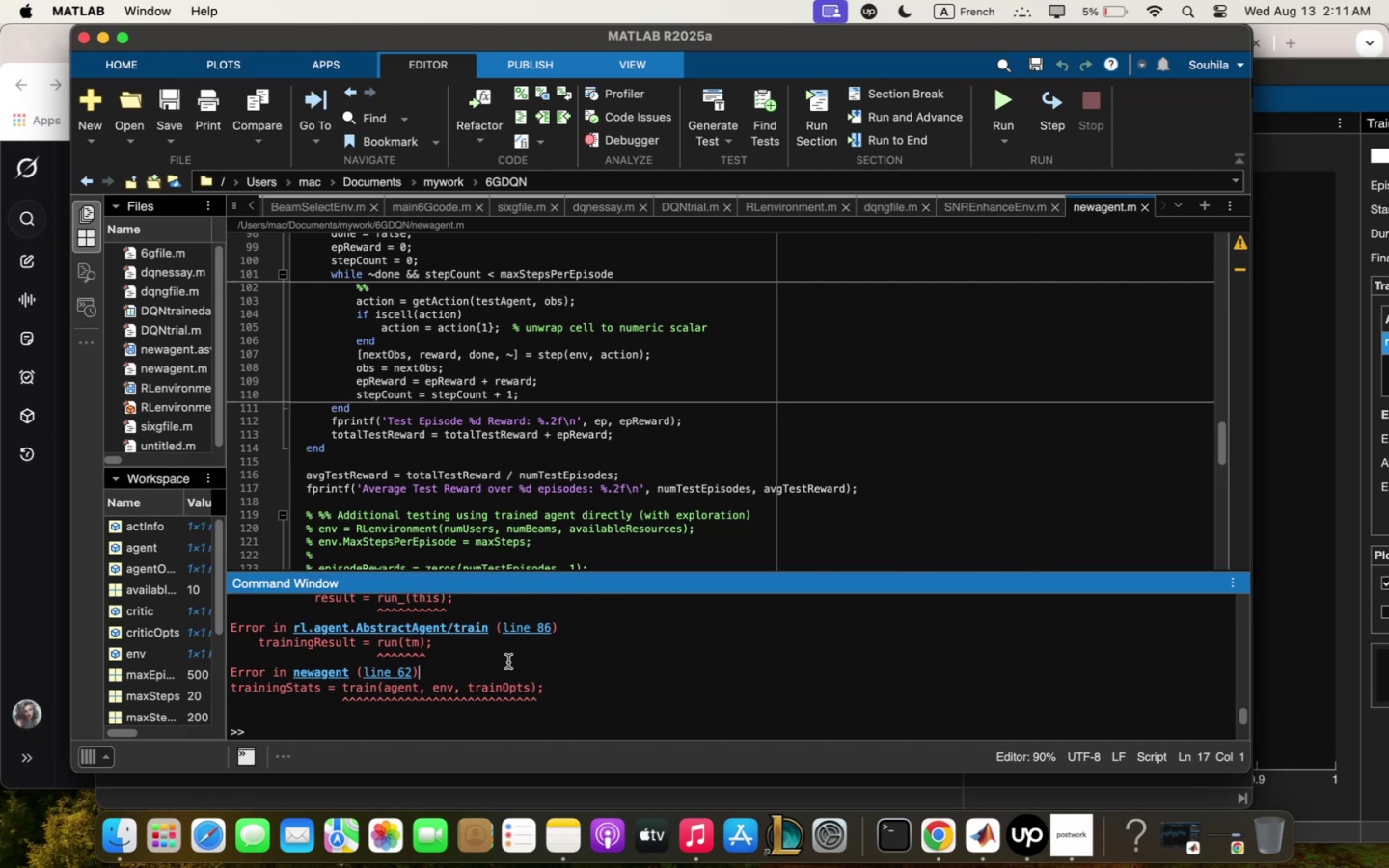 
scroll: coordinate [508, 662], scroll_direction: up, amount: 60.0
 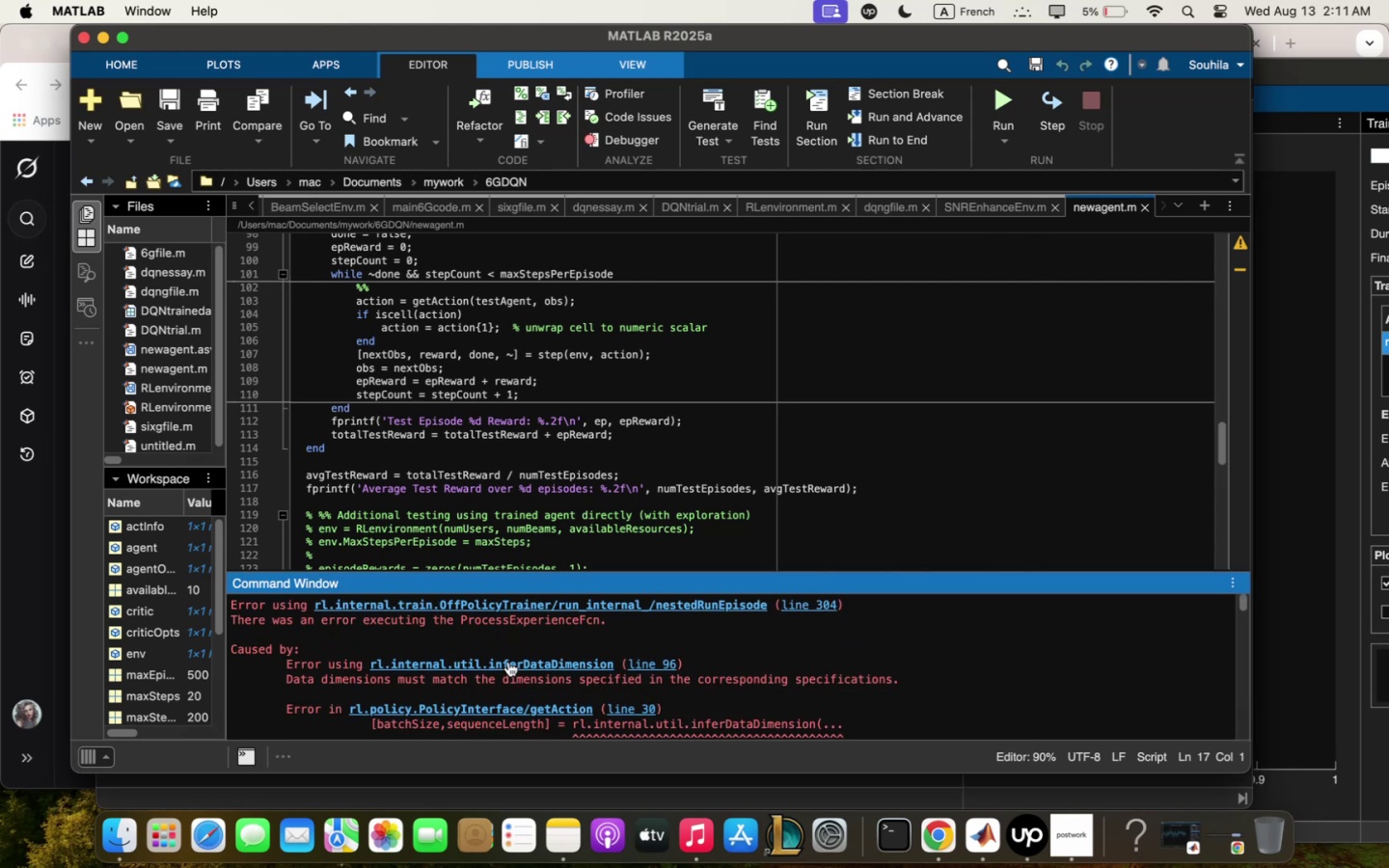 
key(Meta+Q)
 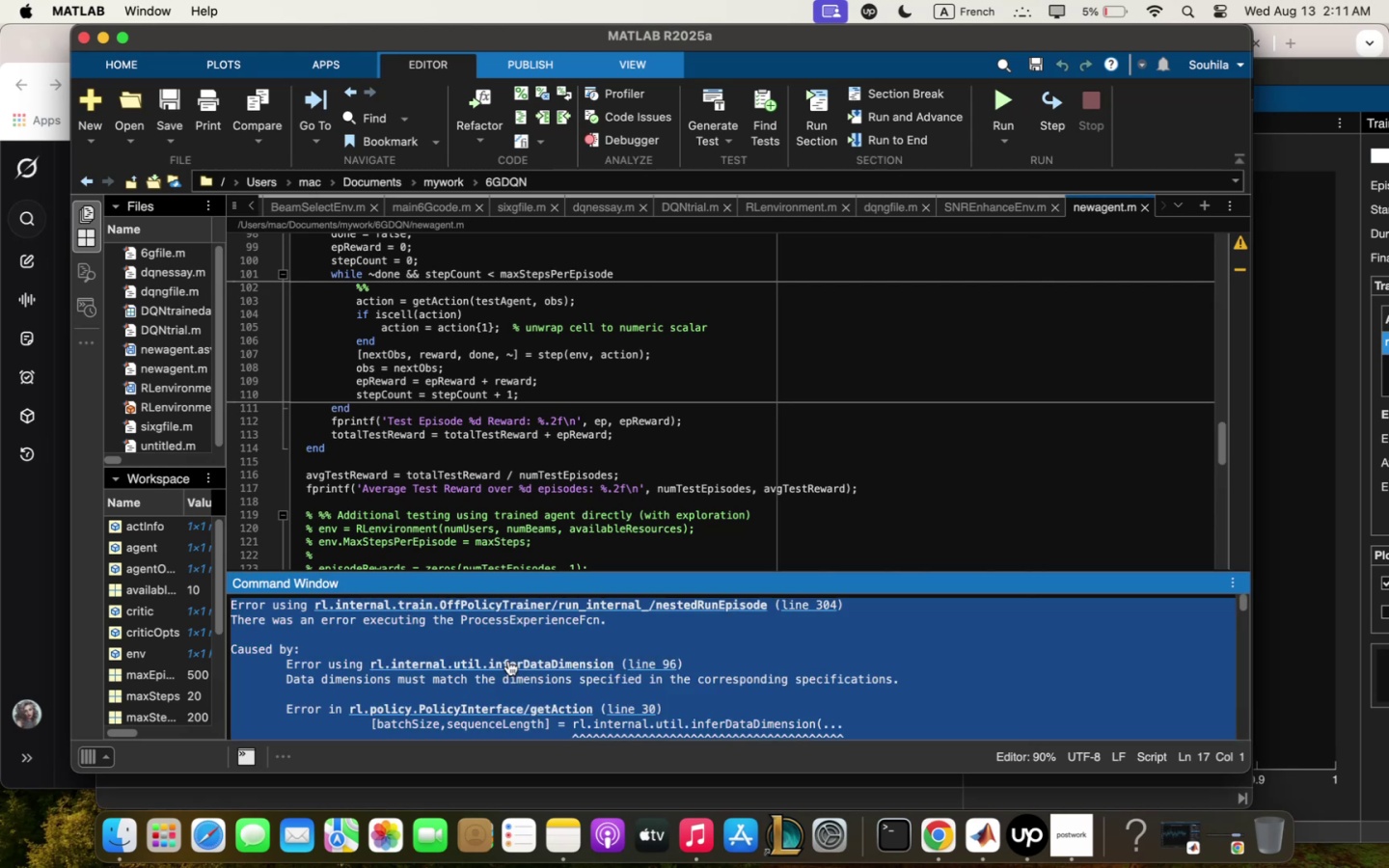 
key(Meta+C)
 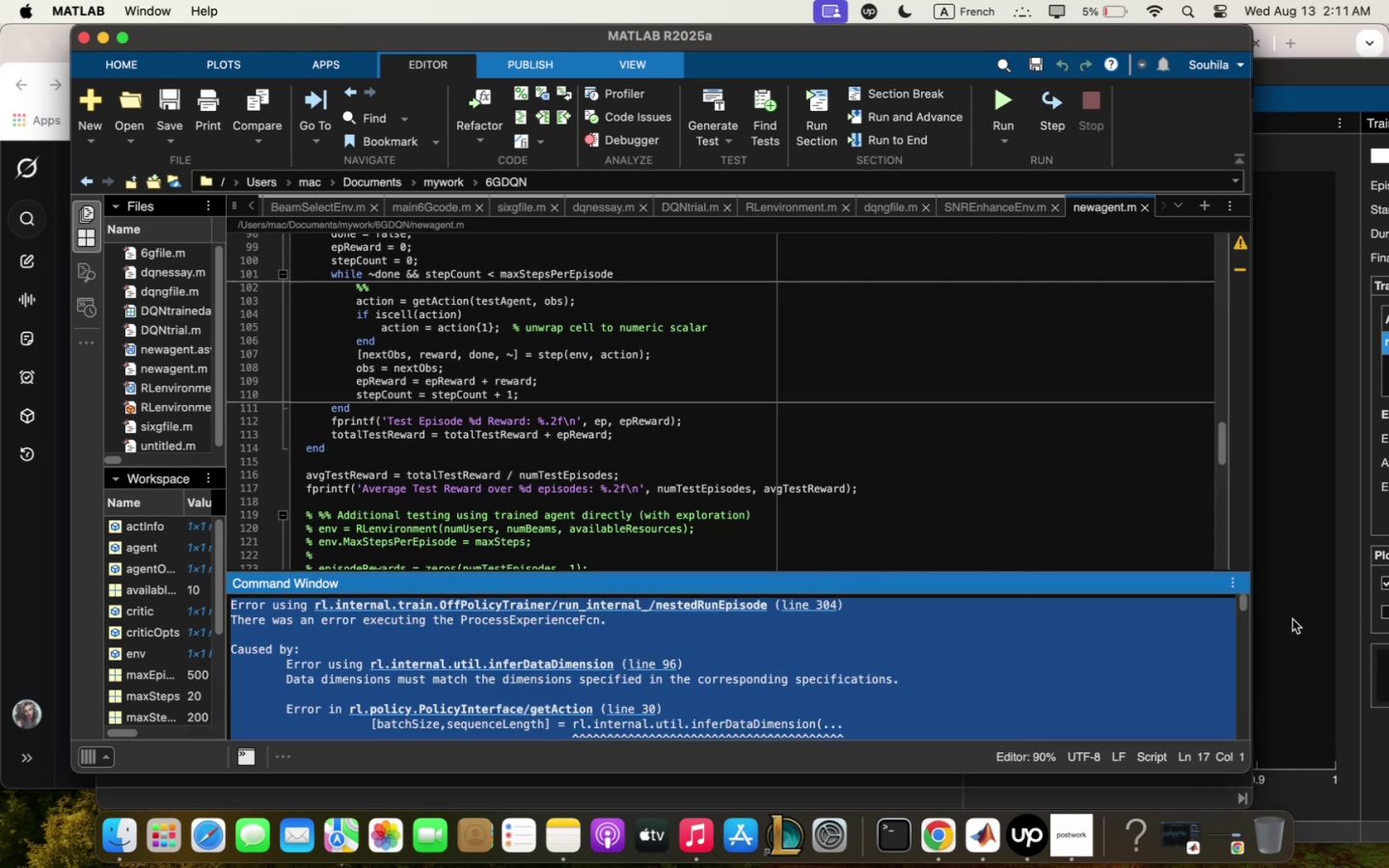 
left_click([1293, 619])
 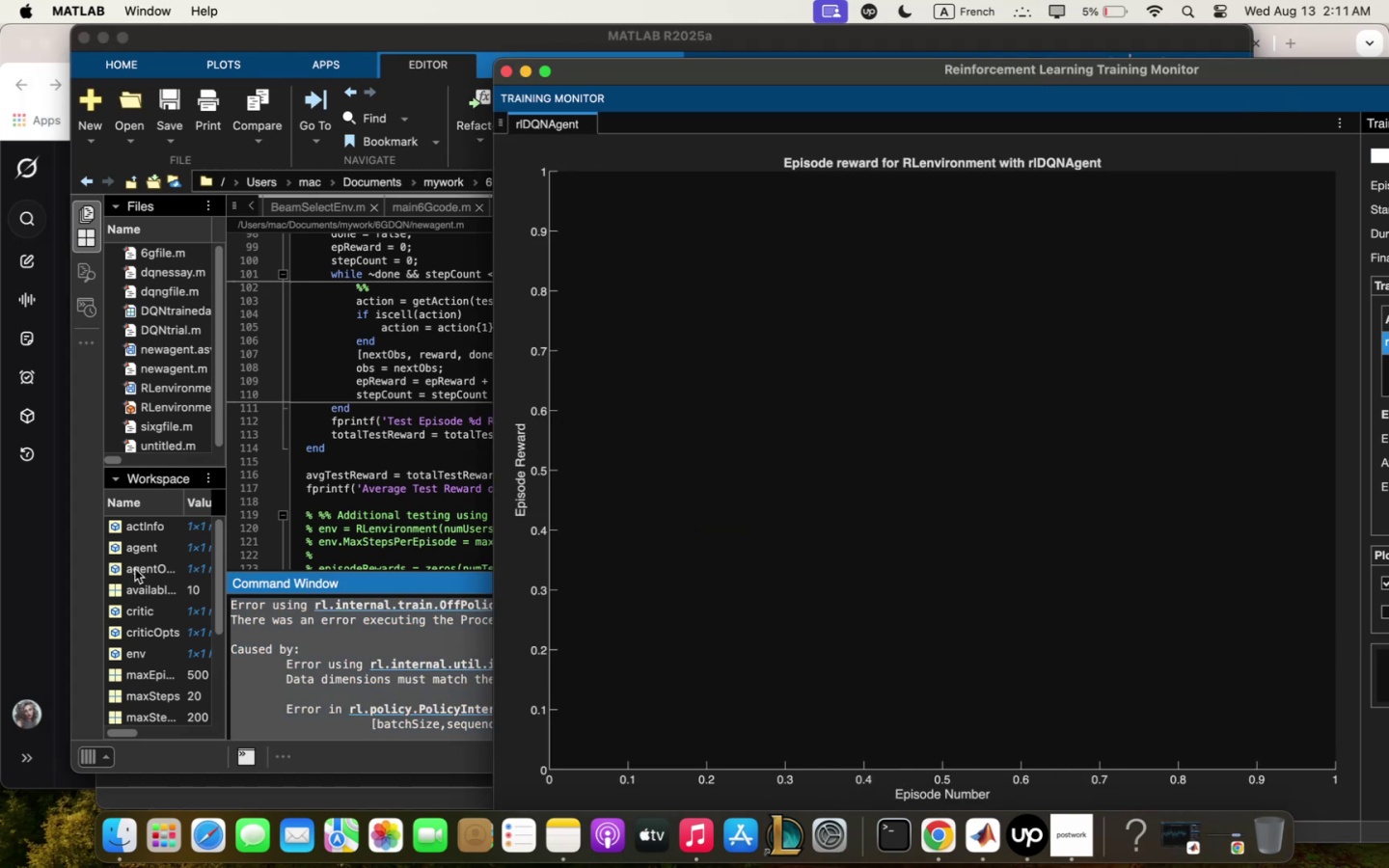 
left_click([363, 500])
 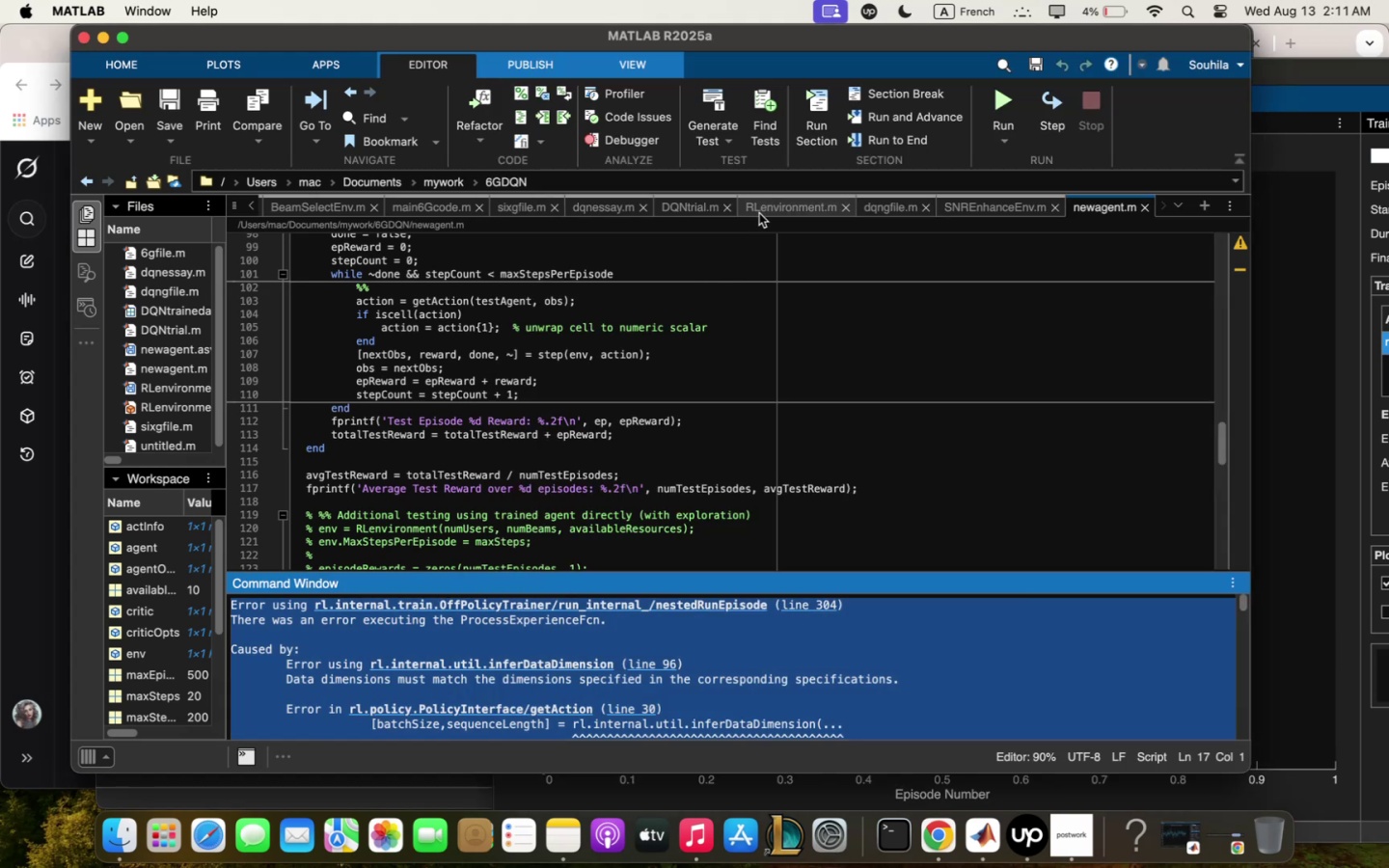 
left_click([762, 207])
 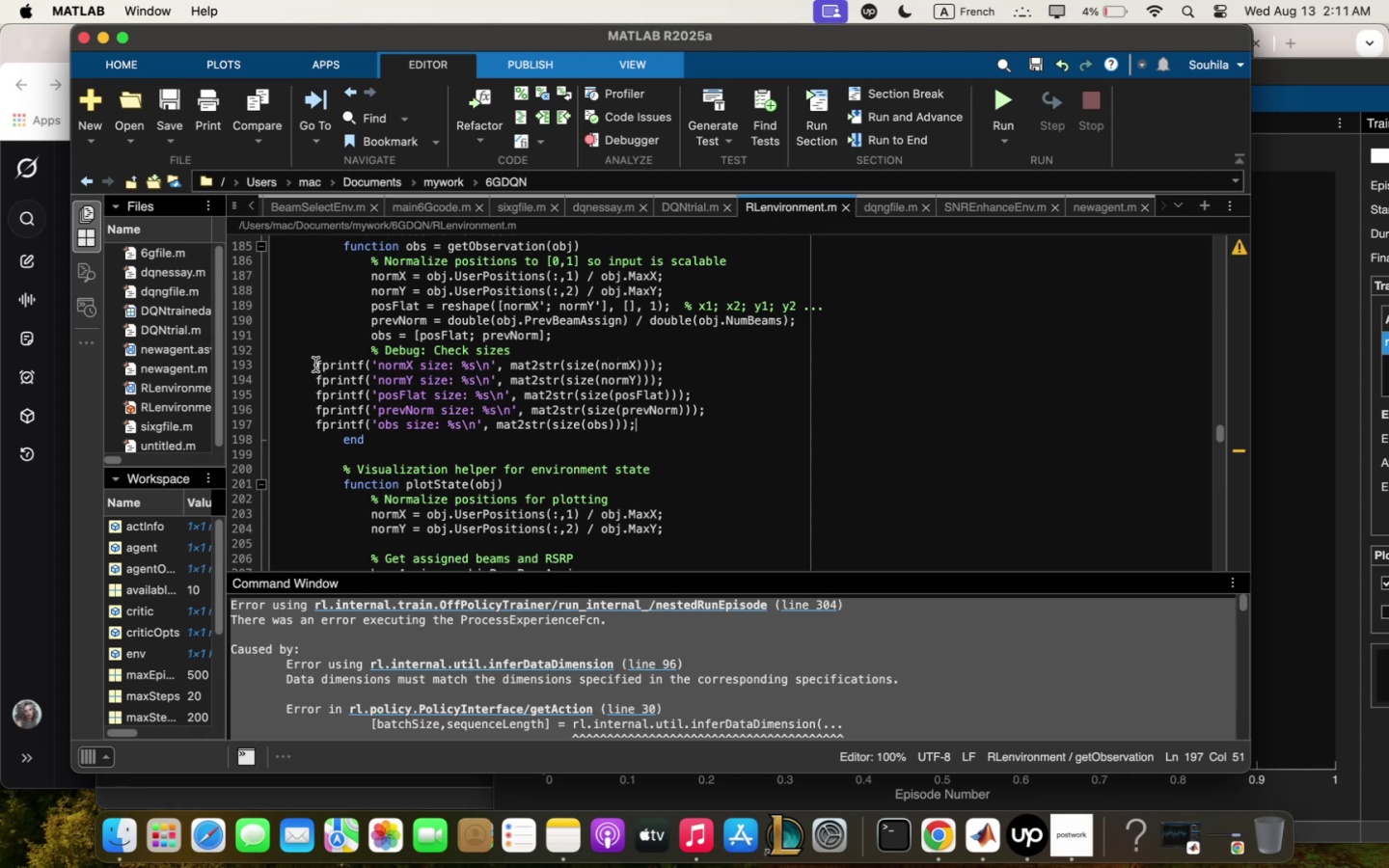 
left_click([306, 370])
 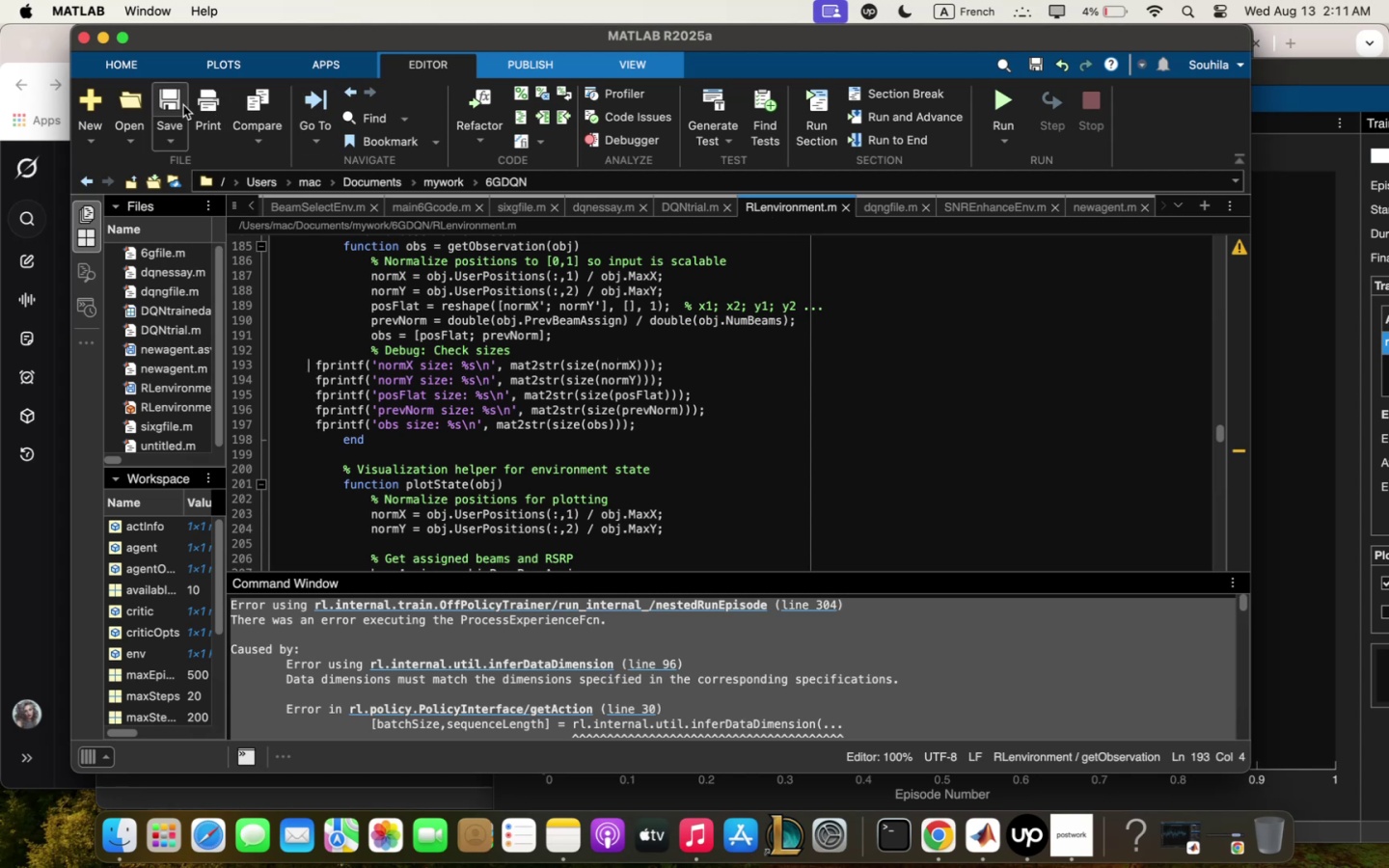 
left_click([180, 104])
 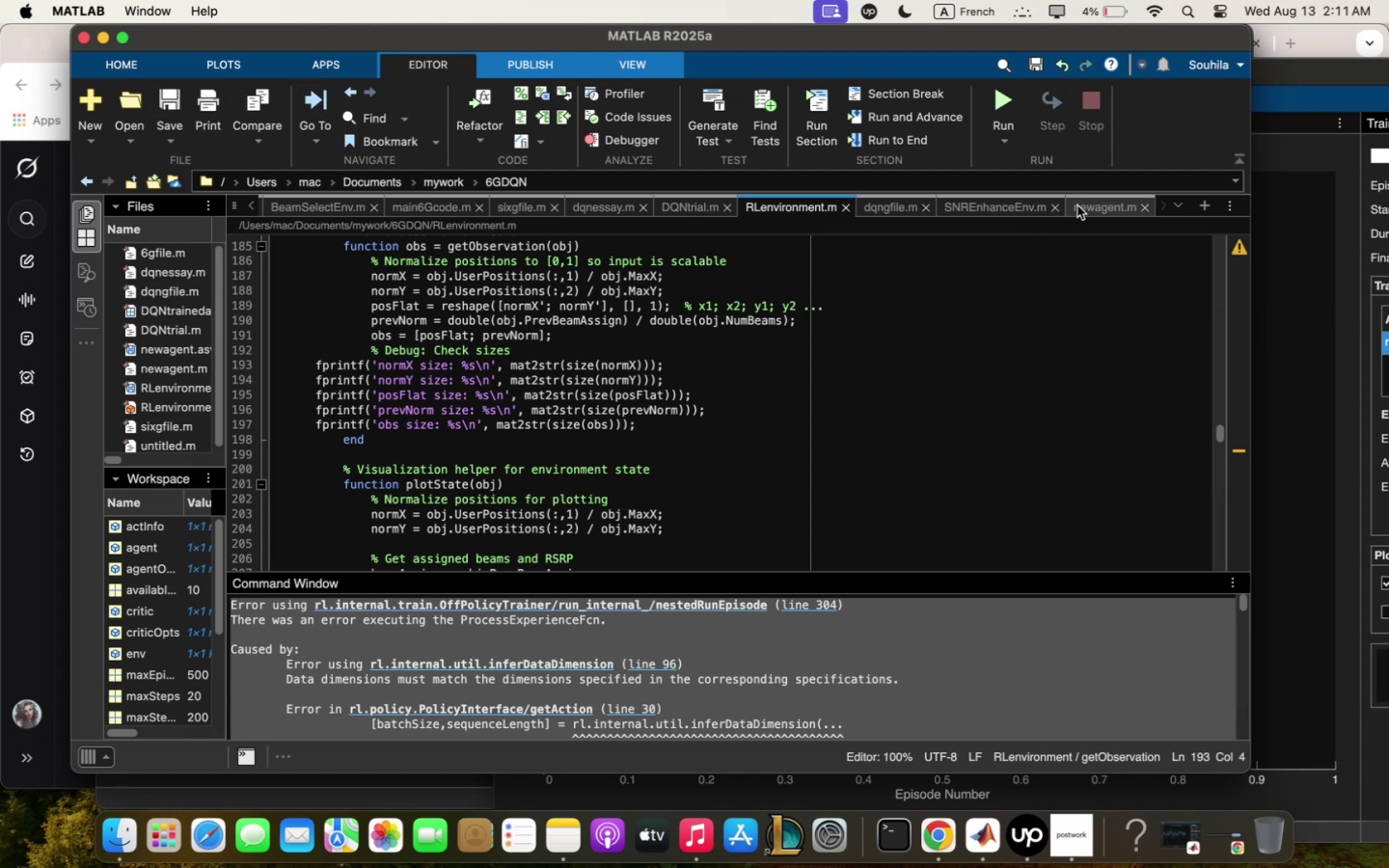 
left_click([1110, 211])
 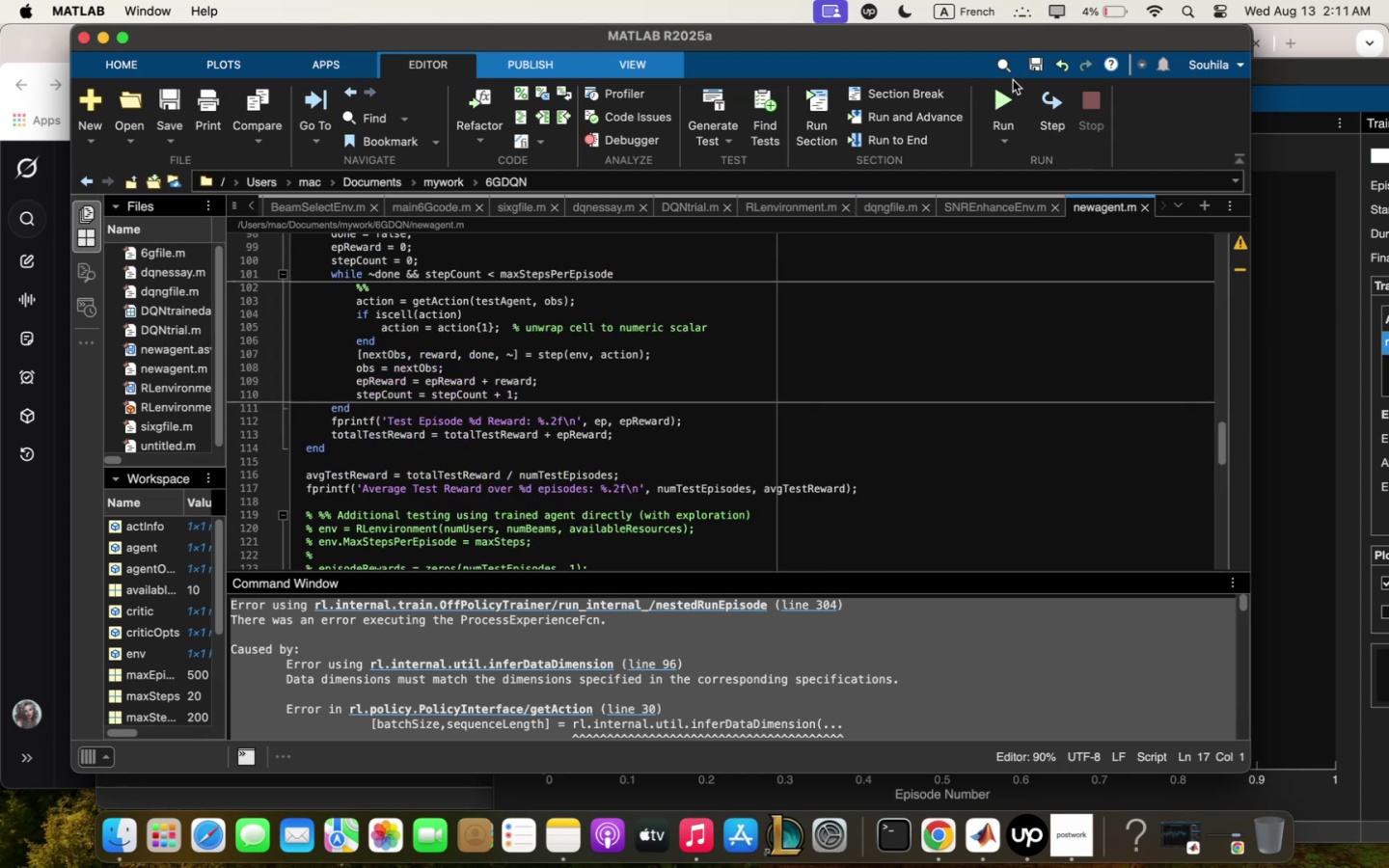 
left_click([998, 123])
 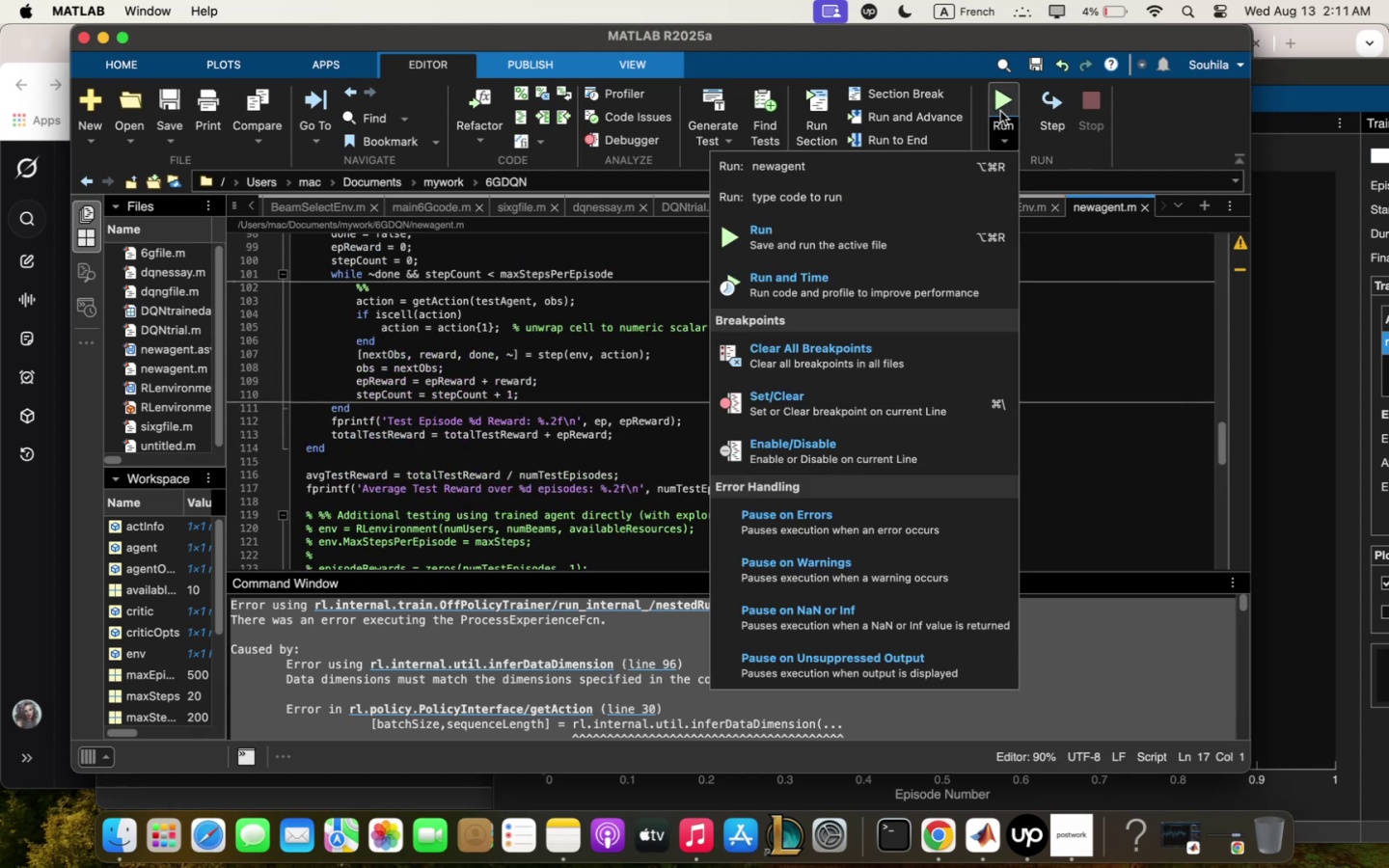 
left_click([1001, 100])
 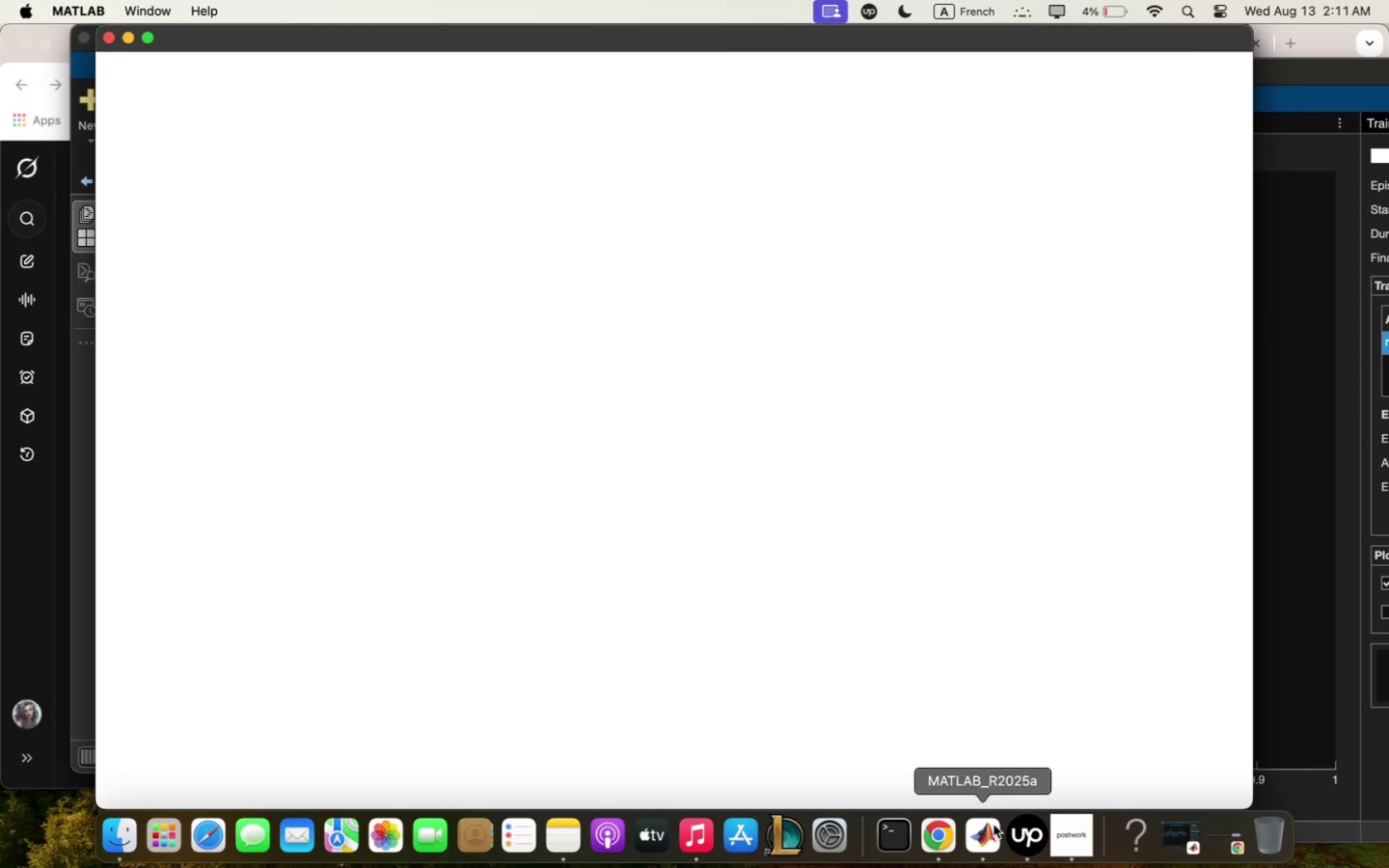 
left_click([946, 829])
 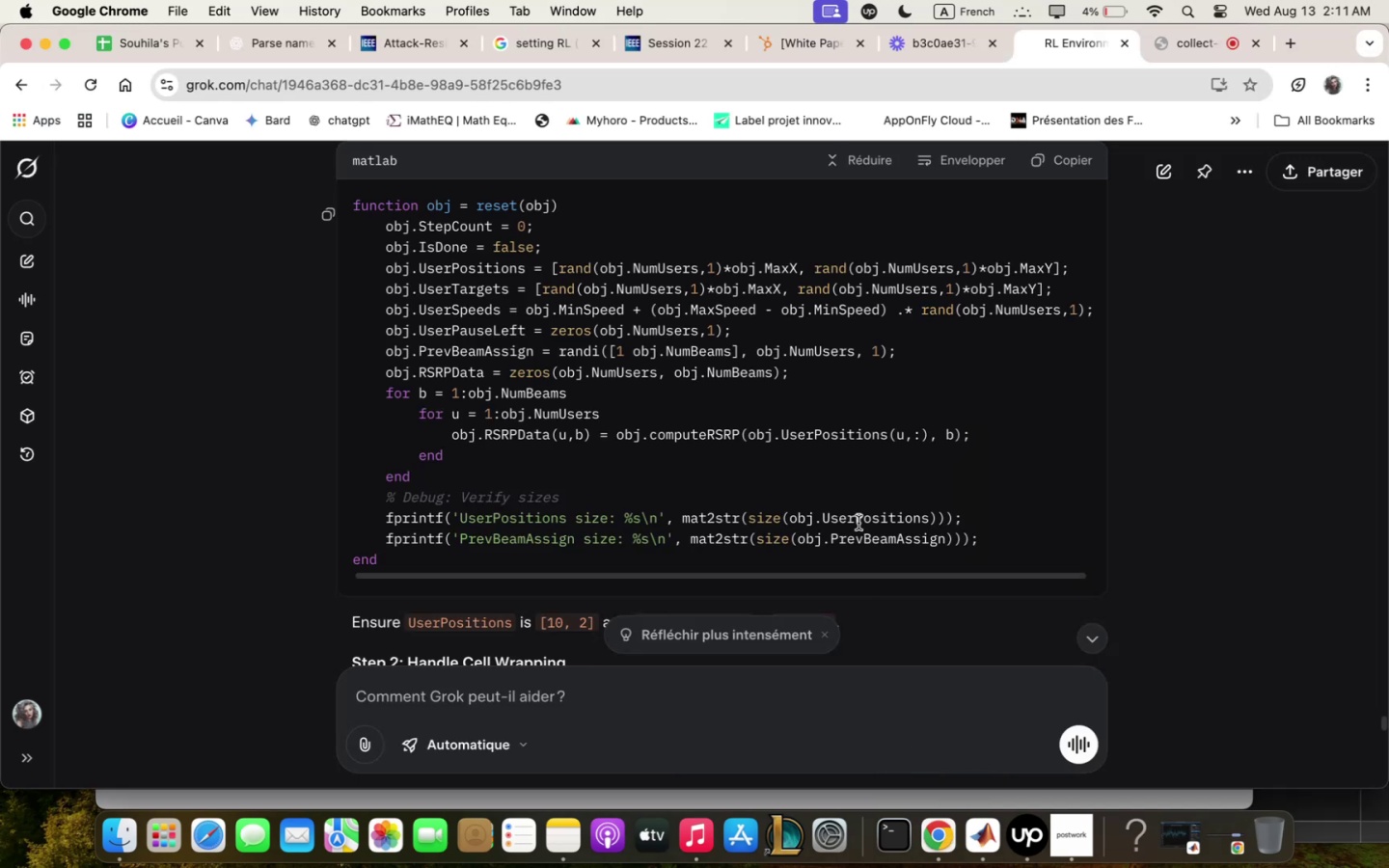 
scroll: coordinate [859, 523], scroll_direction: up, amount: 9.0
 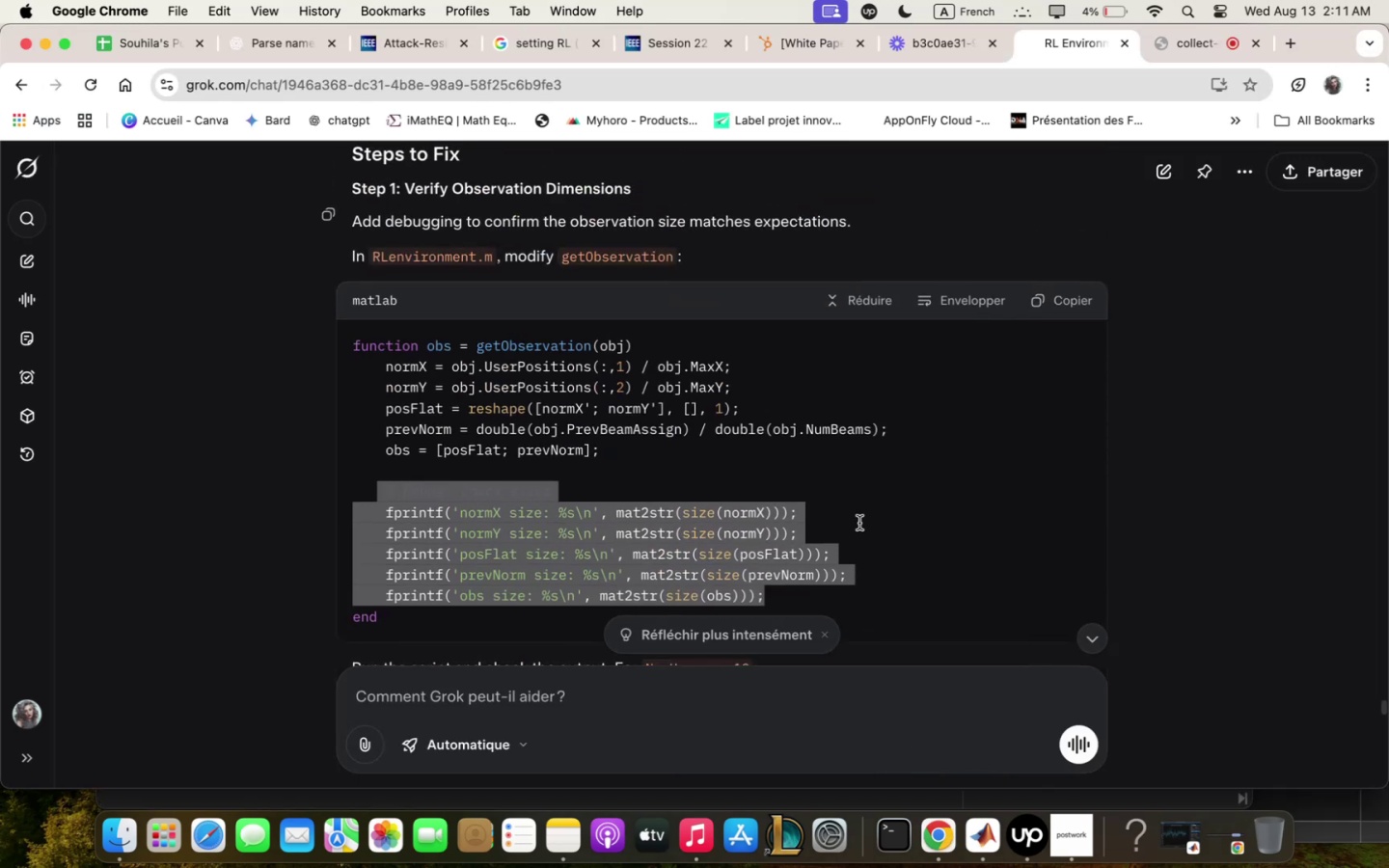 
scroll: coordinate [859, 523], scroll_direction: down, amount: 18.0
 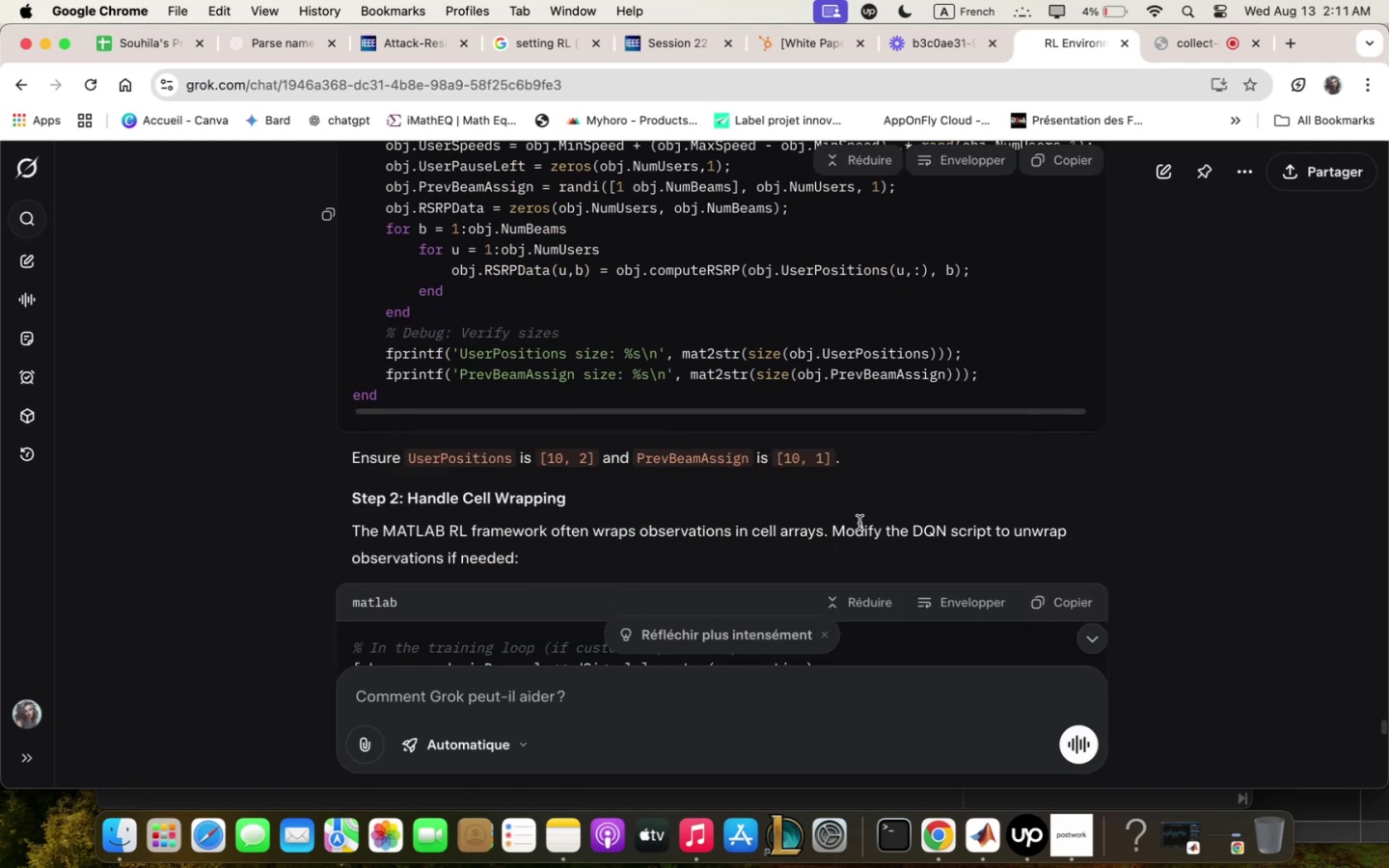 
scroll: coordinate [859, 523], scroll_direction: up, amount: 4.0
 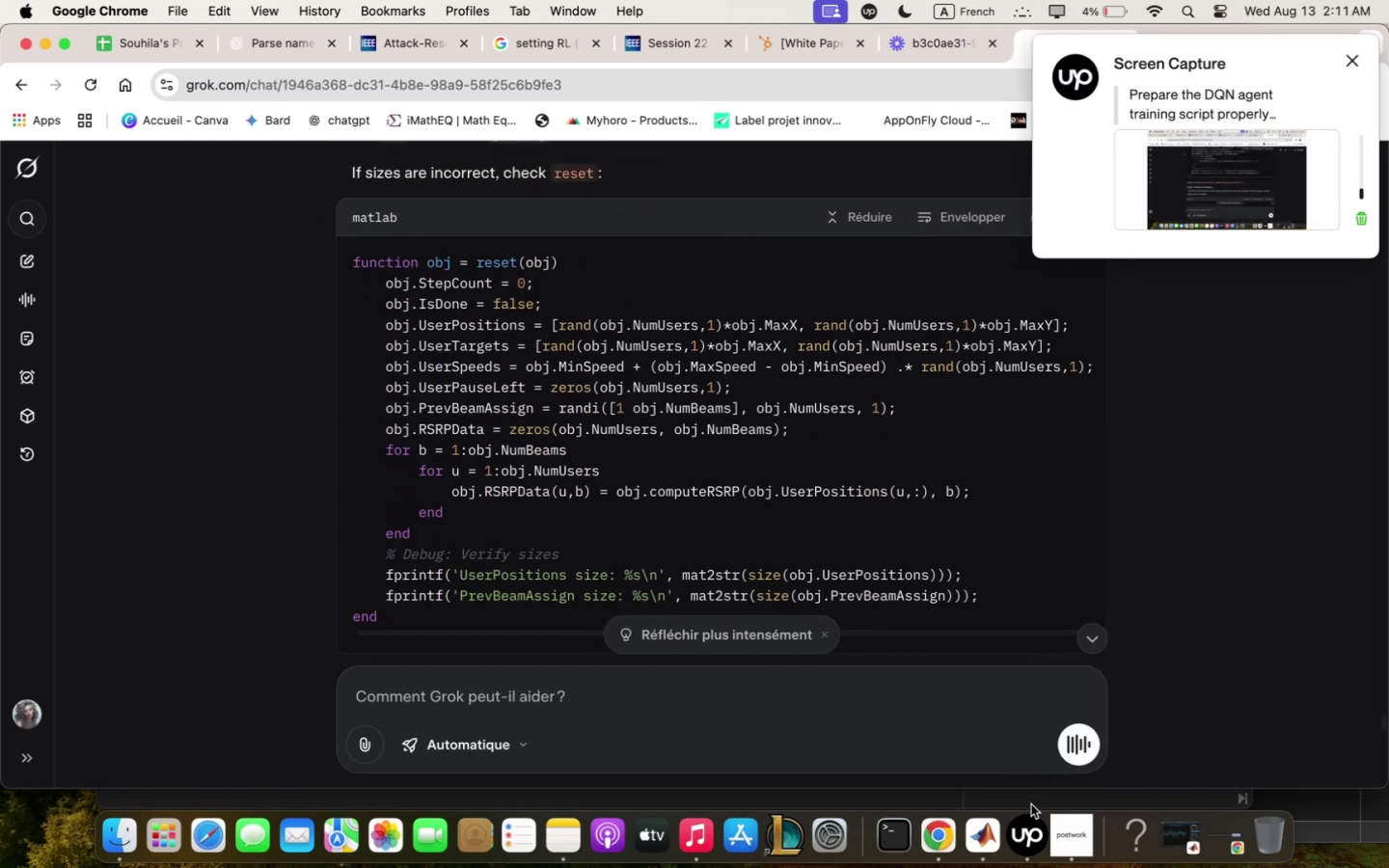 
left_click([1001, 835])
 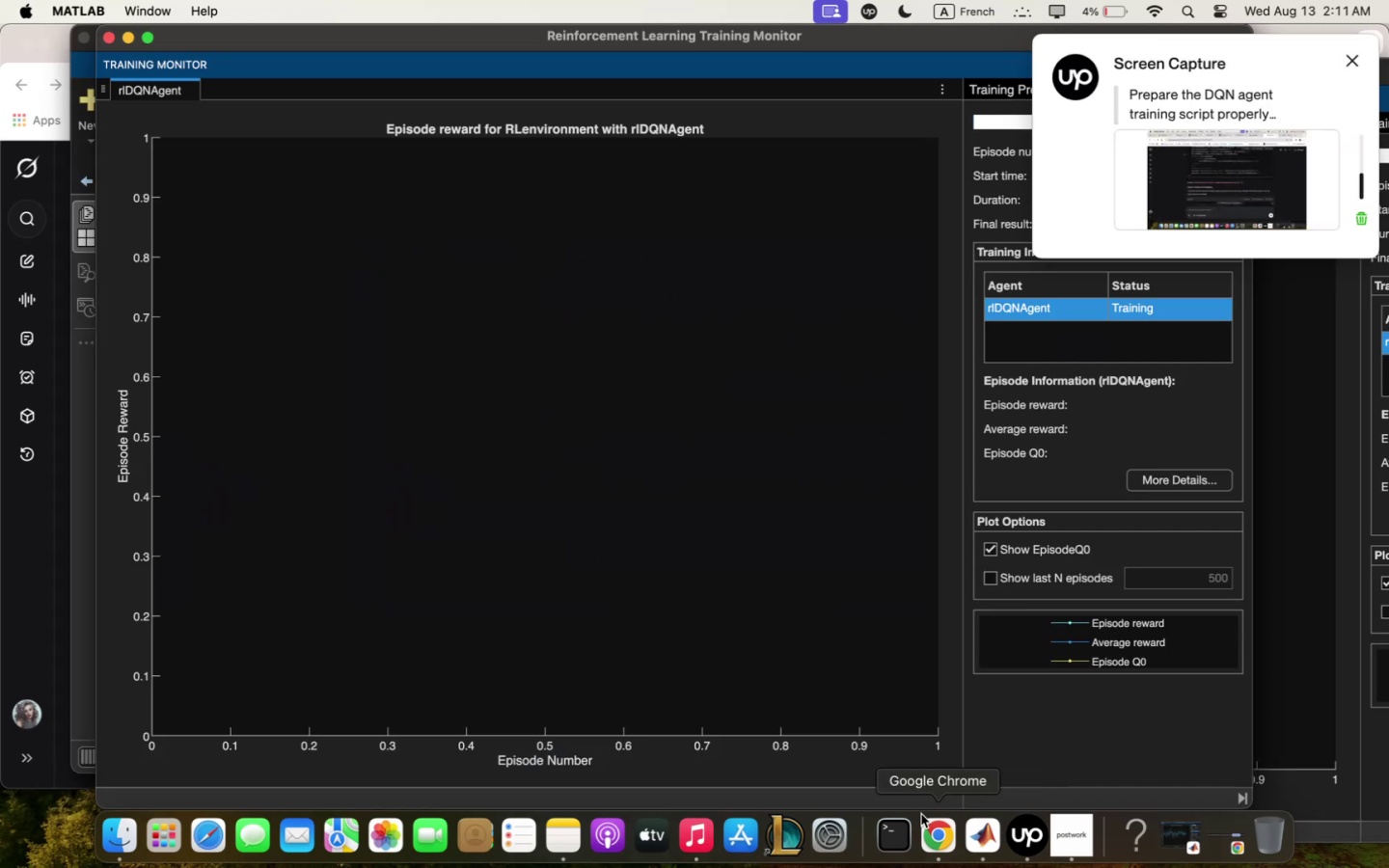 
left_click([922, 826])
 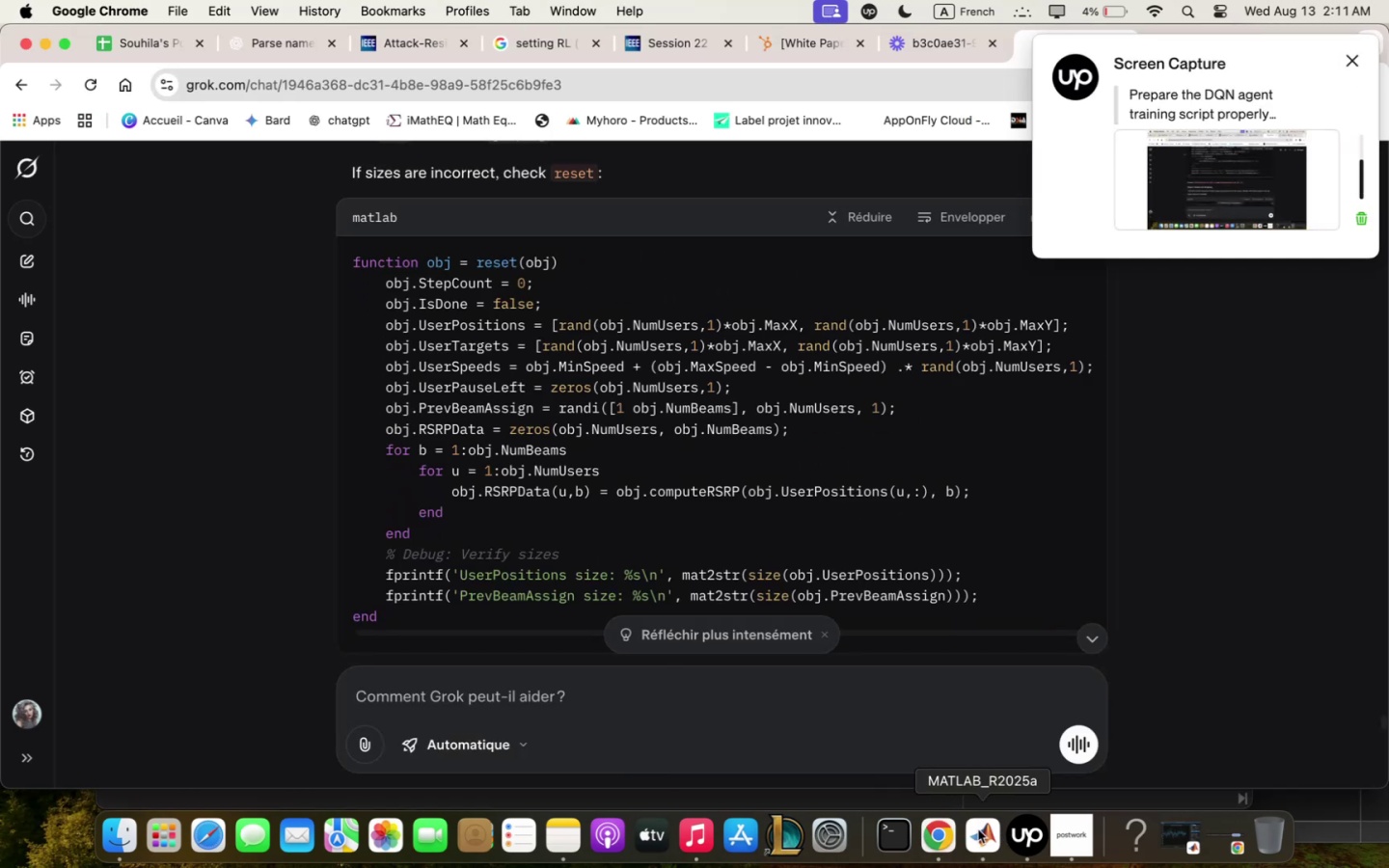 
left_click([999, 833])
 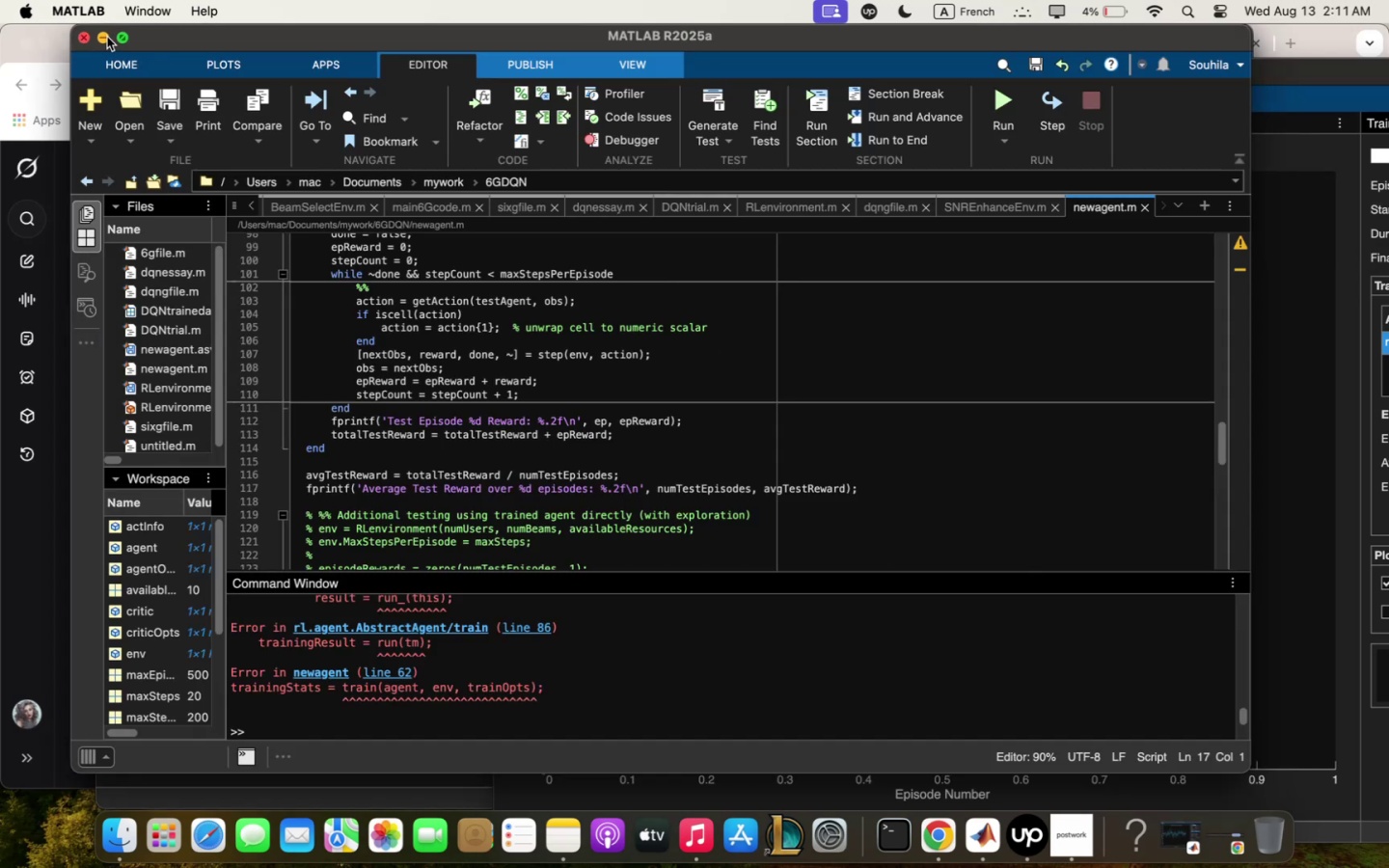 
scroll: coordinate [757, 433], scroll_direction: down, amount: 3.0
 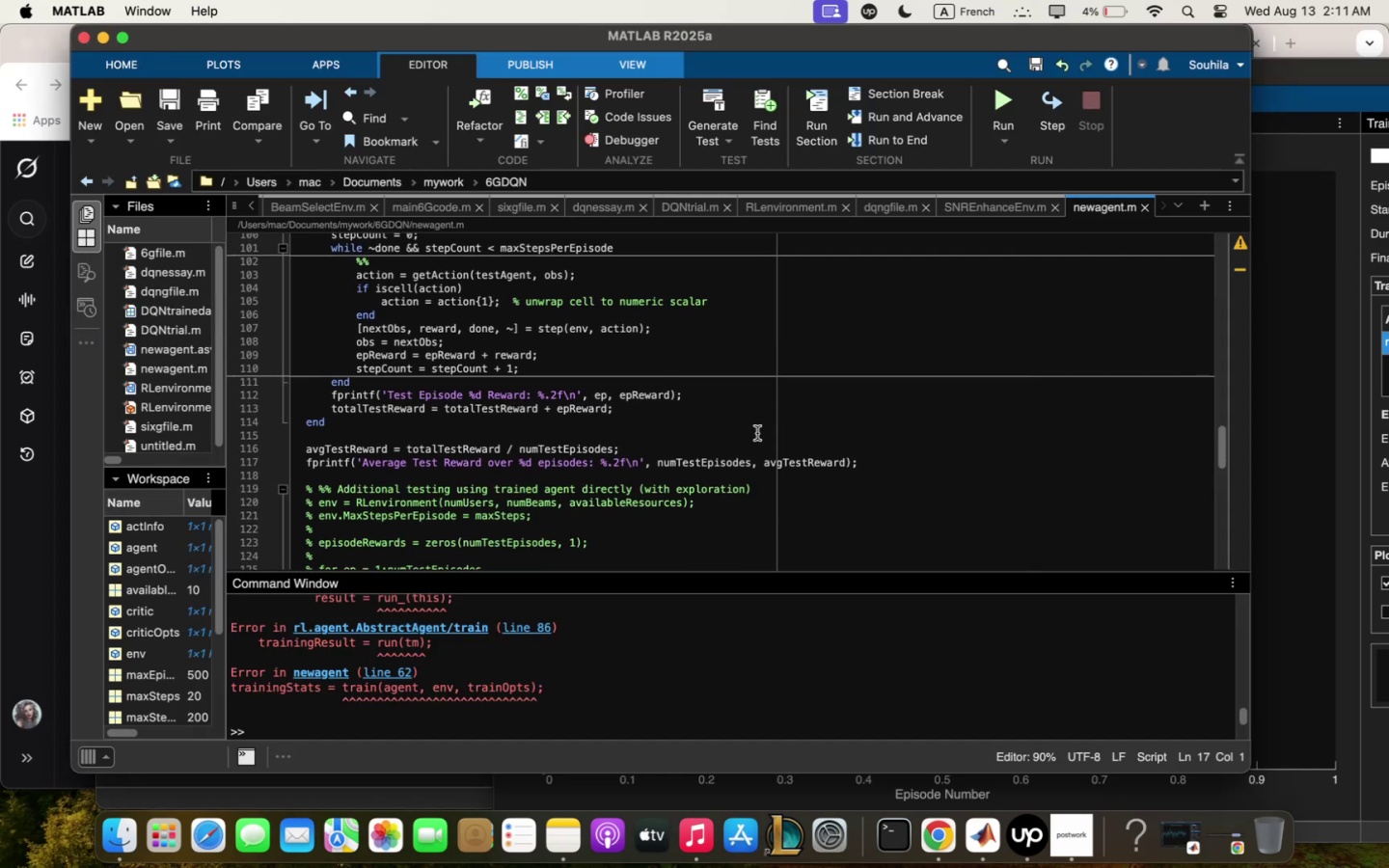 
scroll: coordinate [757, 433], scroll_direction: up, amount: 9.0
 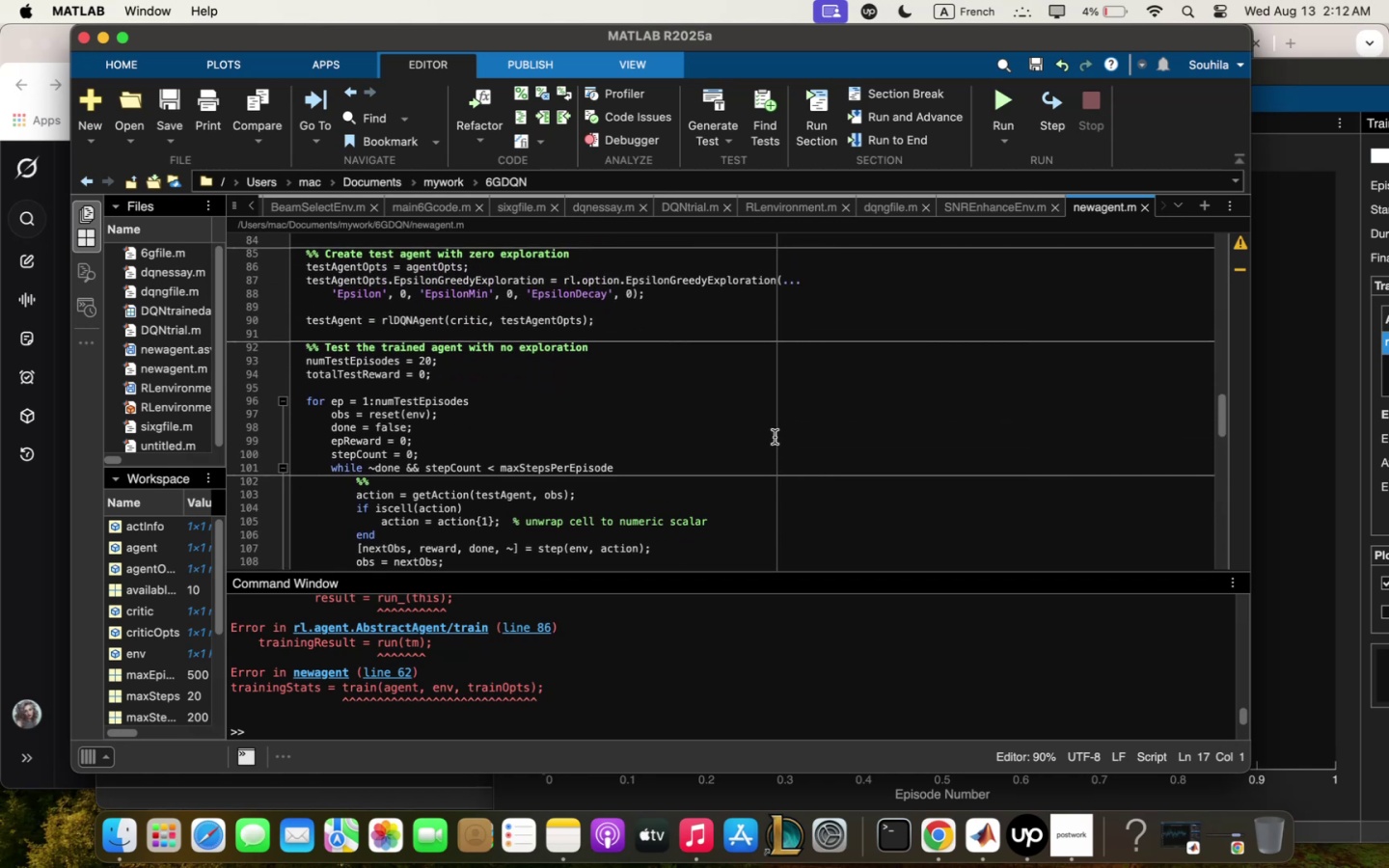 
wait(8.55)
 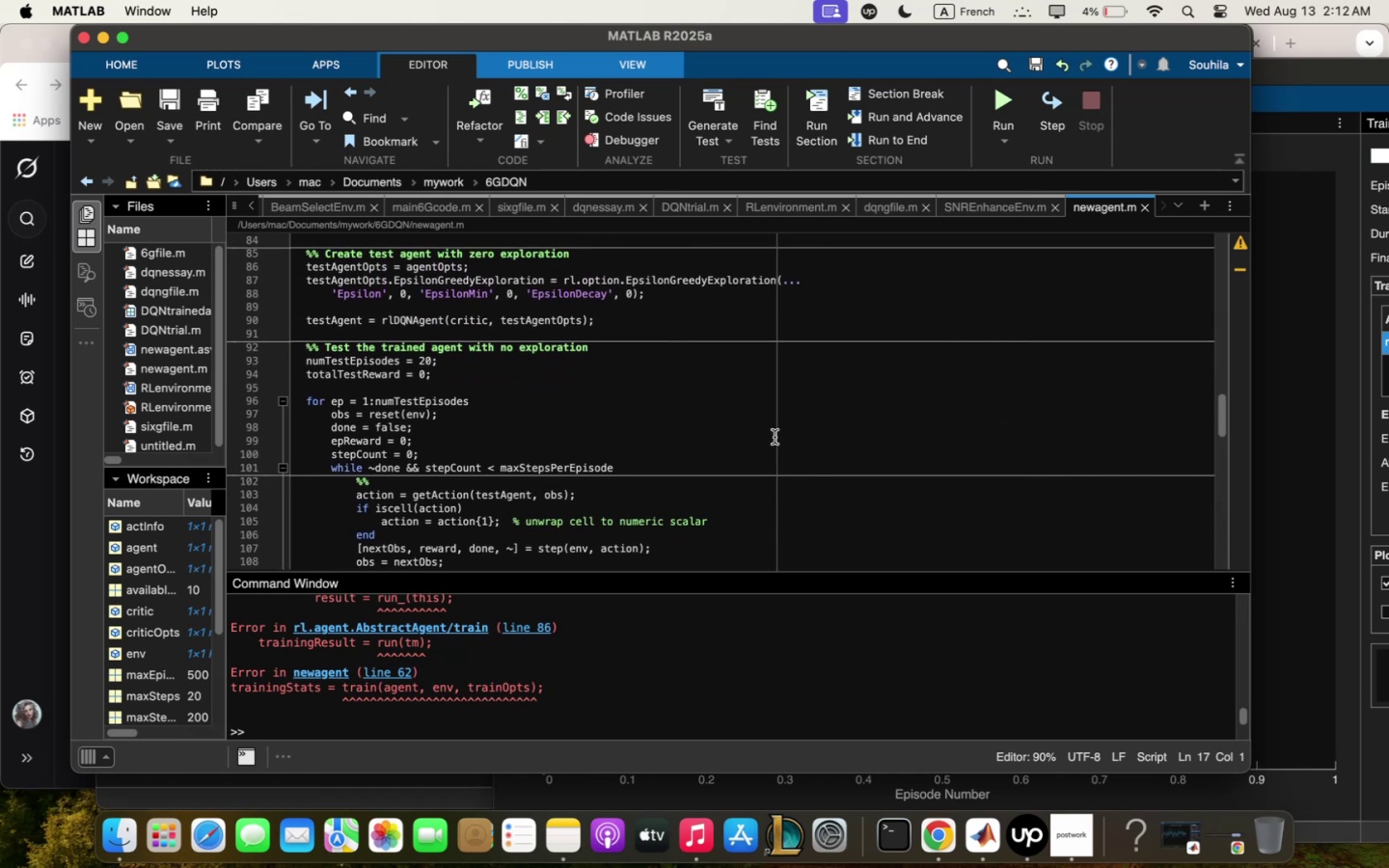 
scroll: coordinate [669, 297], scroll_direction: up, amount: 53.0
 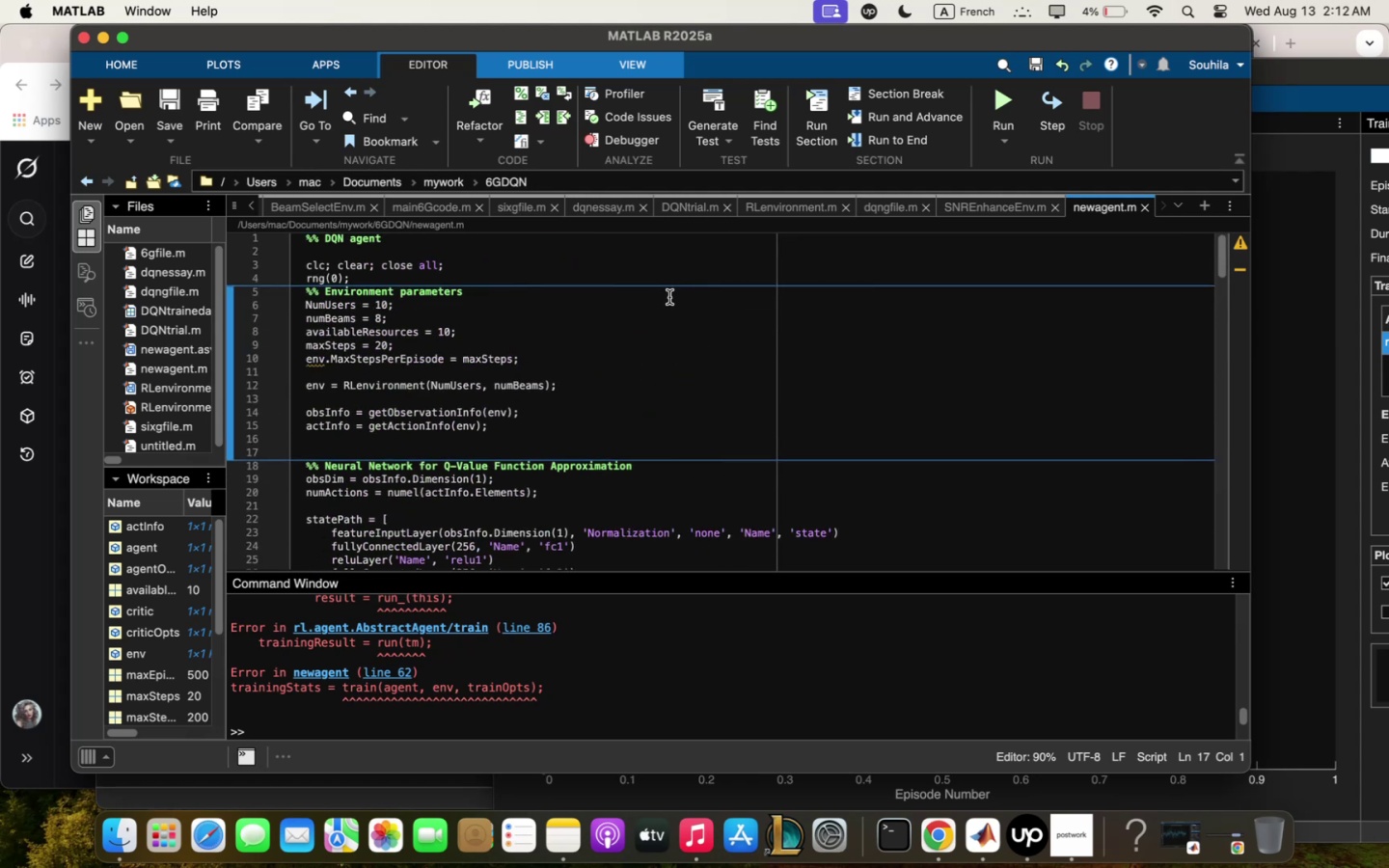 
scroll: coordinate [669, 297], scroll_direction: down, amount: 12.0
 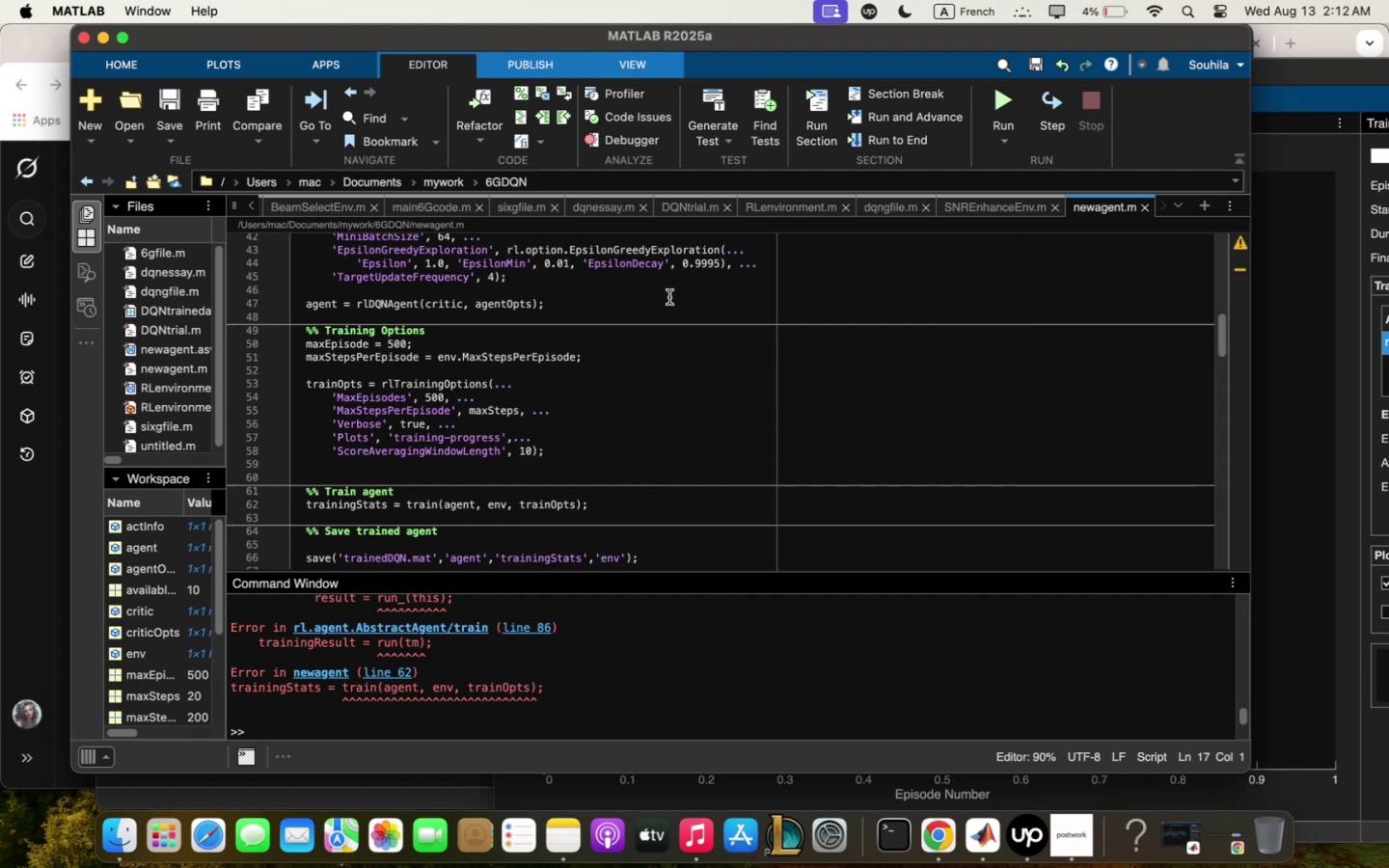 
wait(11.36)
 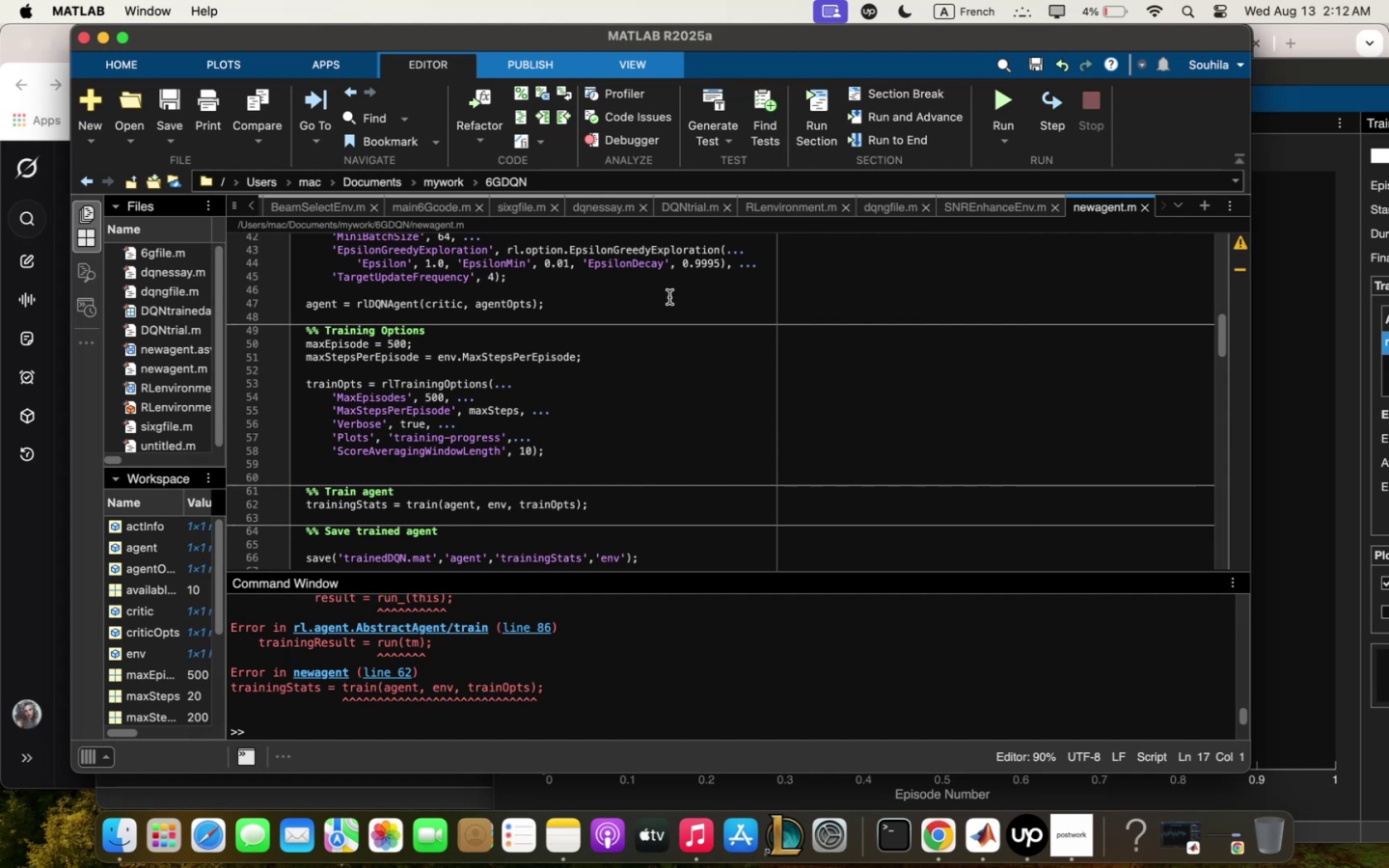 
scroll: coordinate [466, 662], scroll_direction: up, amount: 17.0
 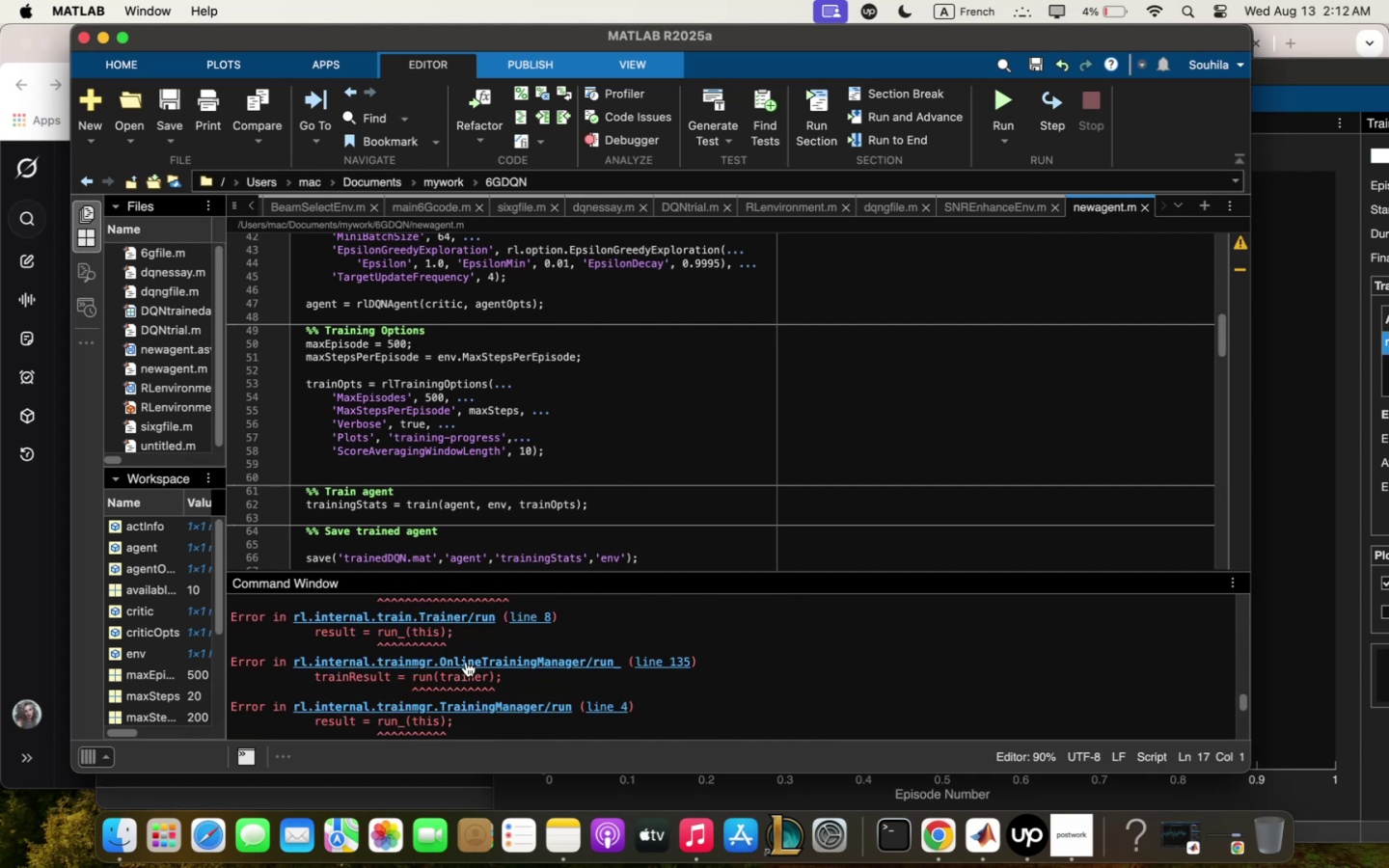 
scroll: coordinate [466, 662], scroll_direction: down, amount: 6.0
 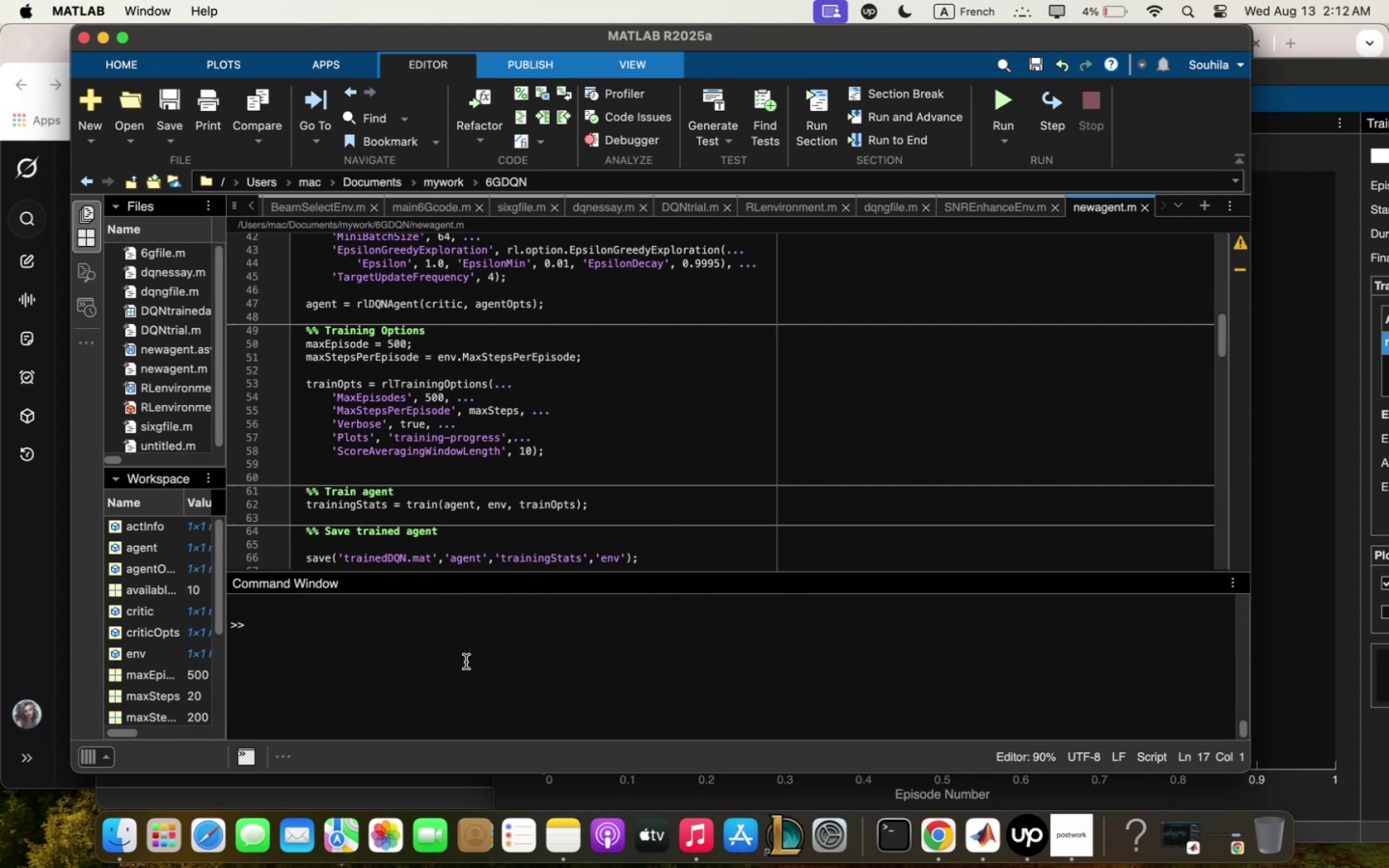 
scroll: coordinate [466, 661], scroll_direction: up, amount: 2.0
 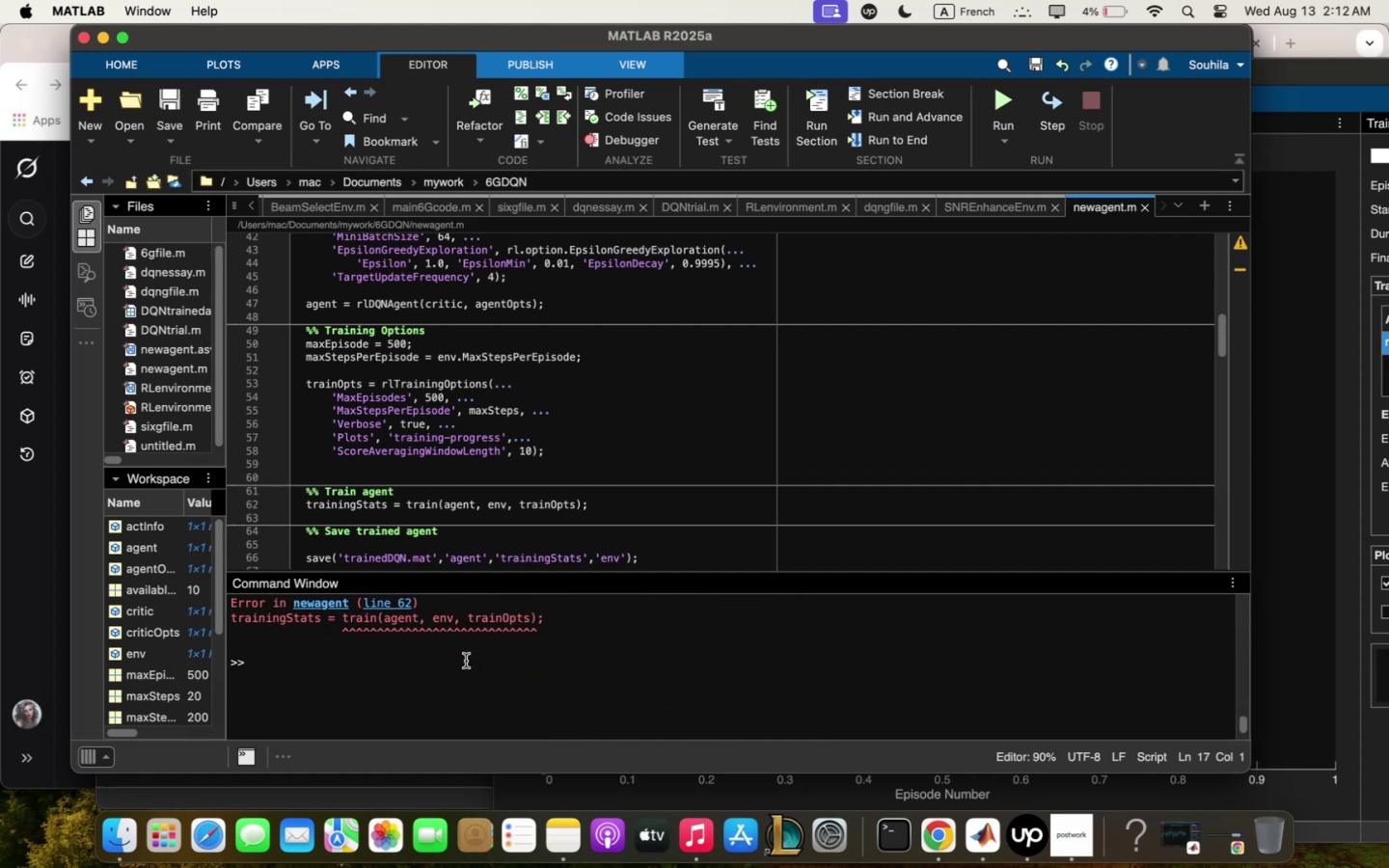 
left_click([466, 661])
 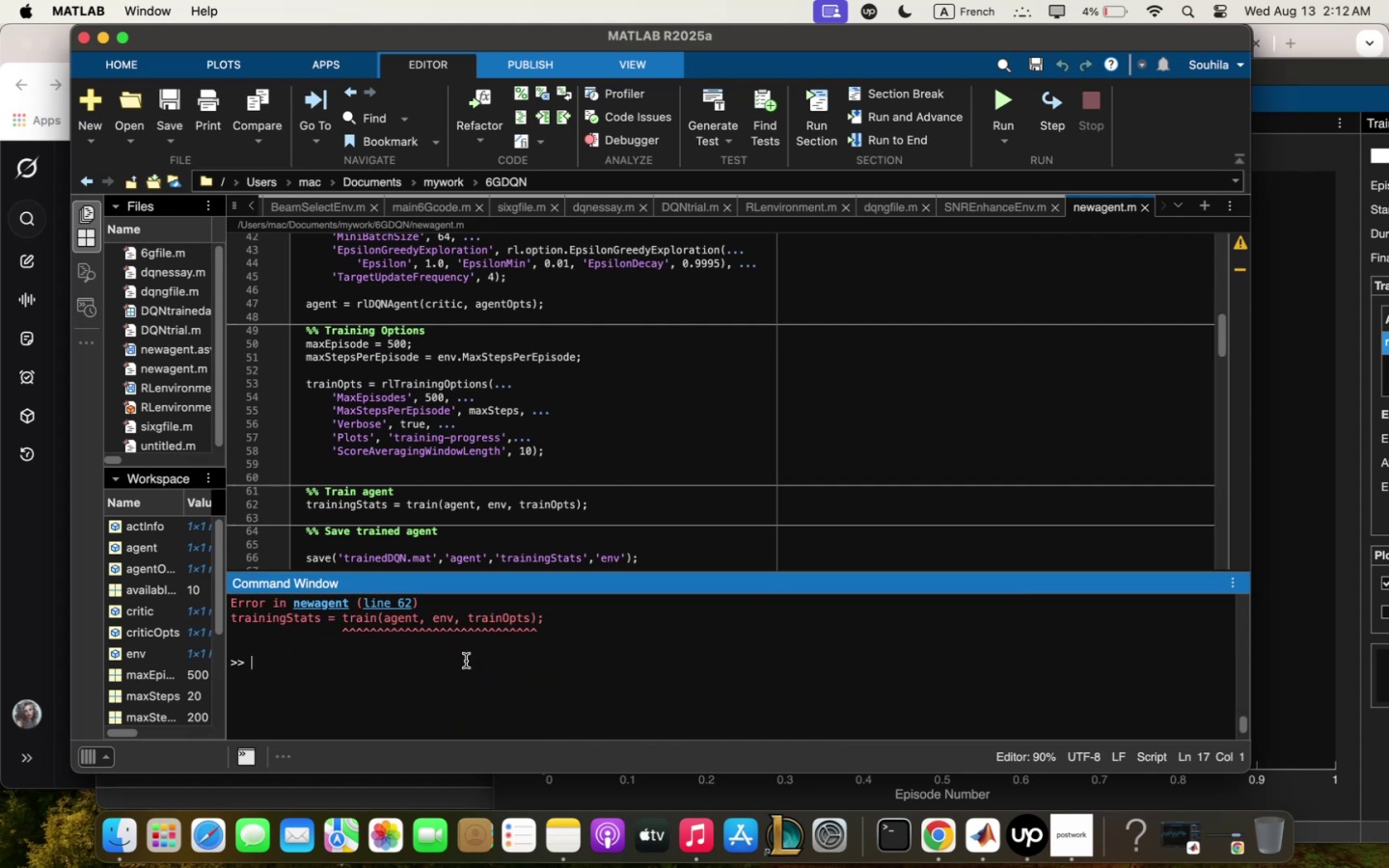 
key(Meta+Q)
 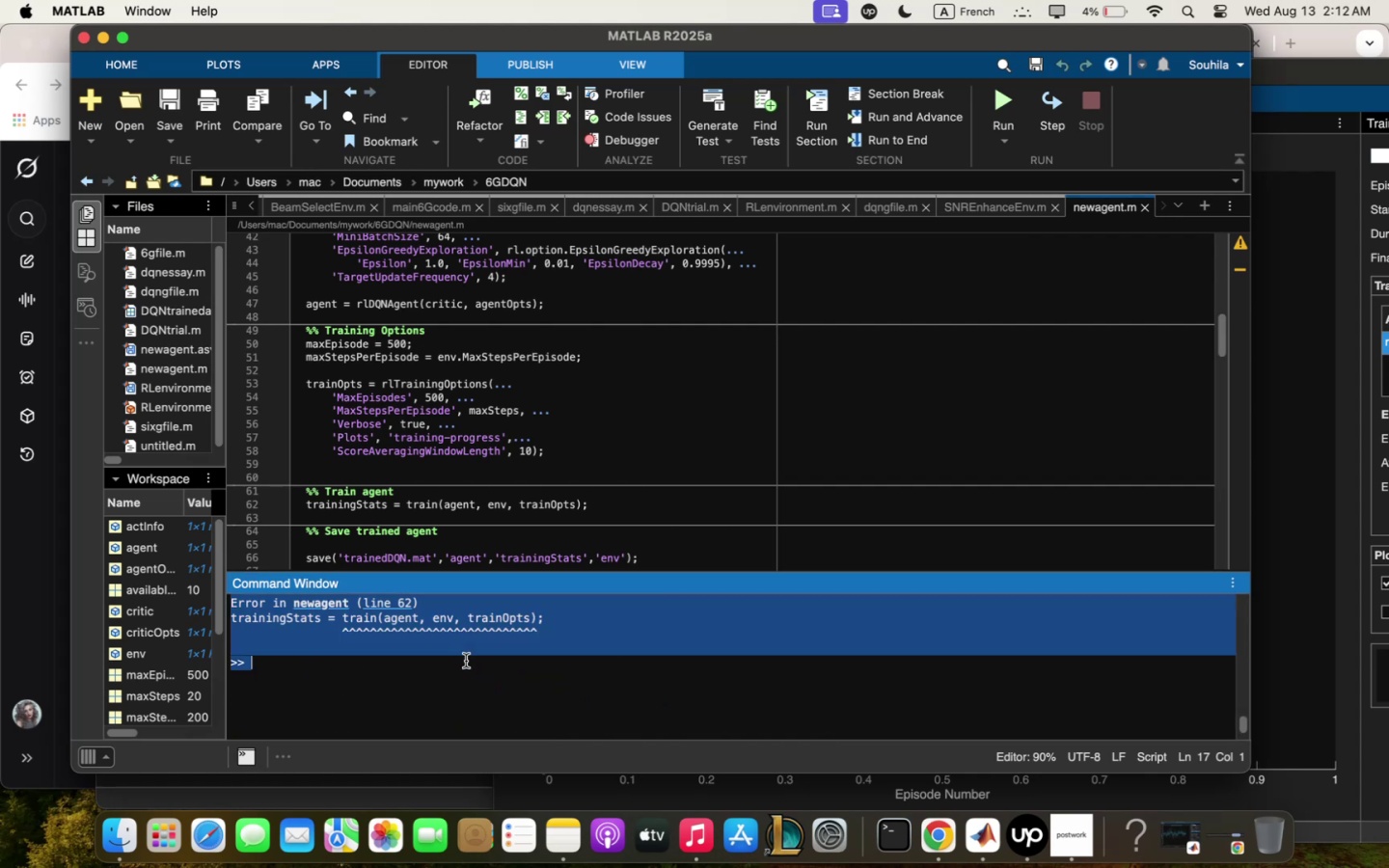 
key(Meta+C)
 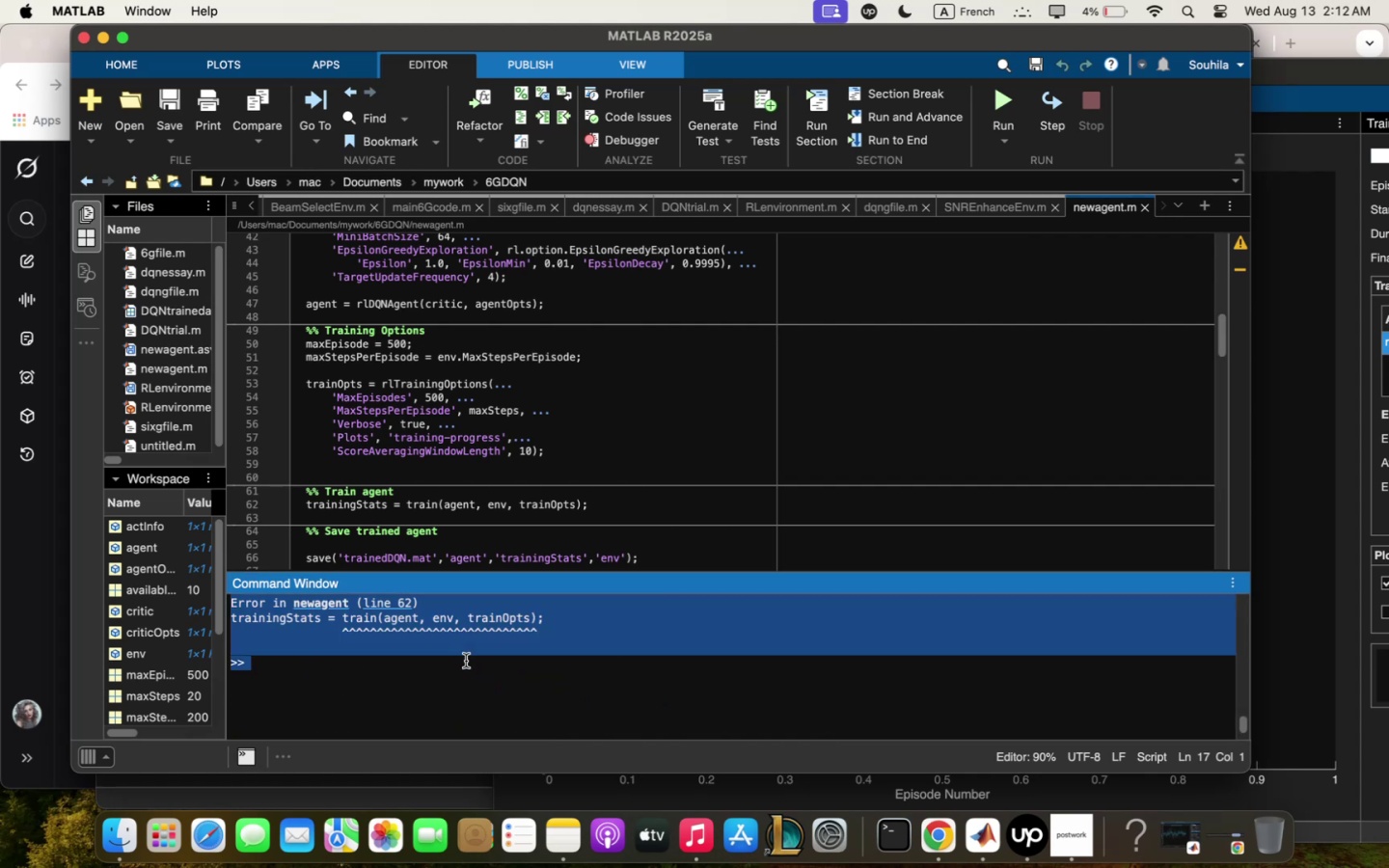 
scroll: coordinate [466, 661], scroll_direction: up, amount: 8.0
 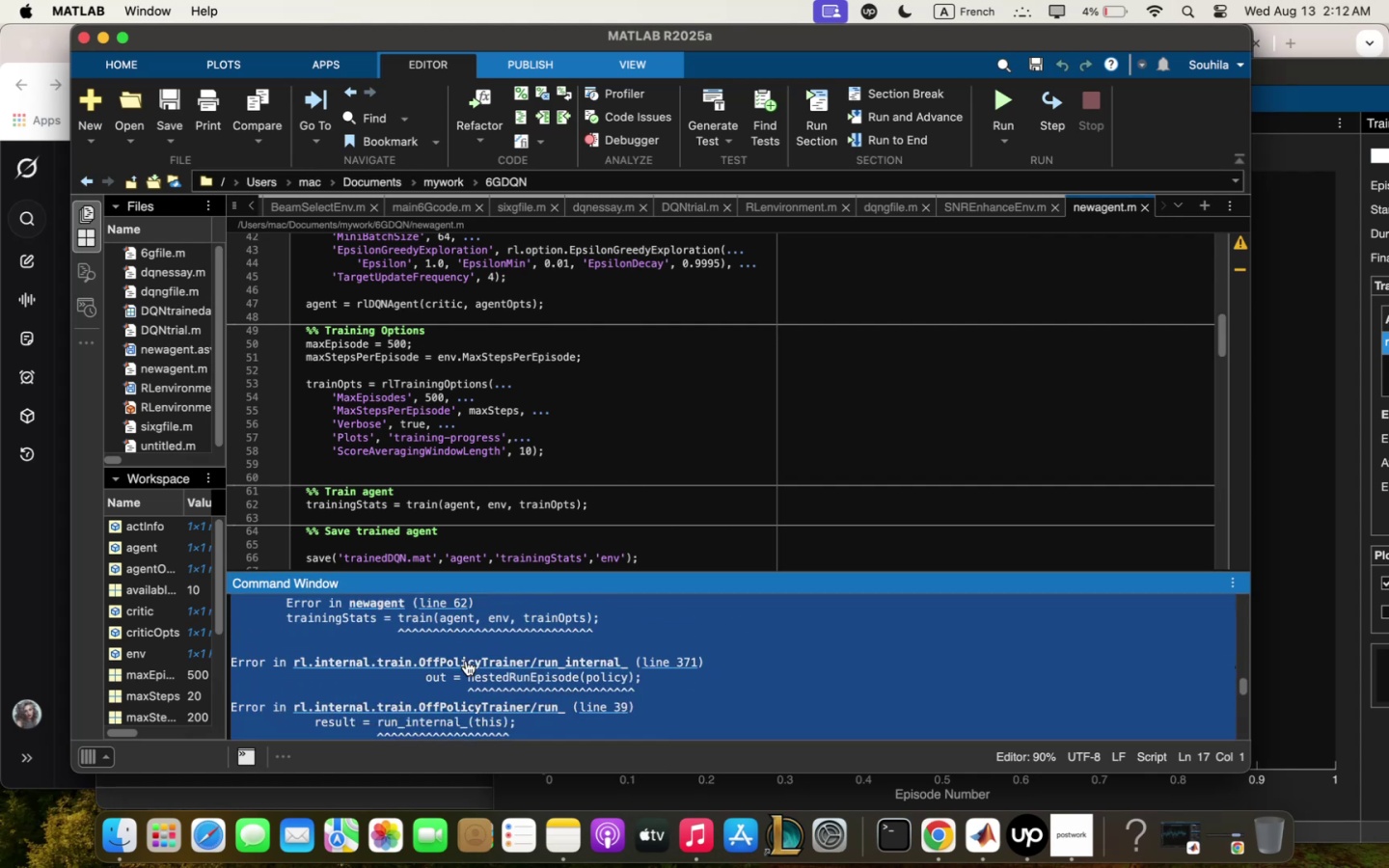 
scroll: coordinate [466, 661], scroll_direction: down, amount: 10.0
 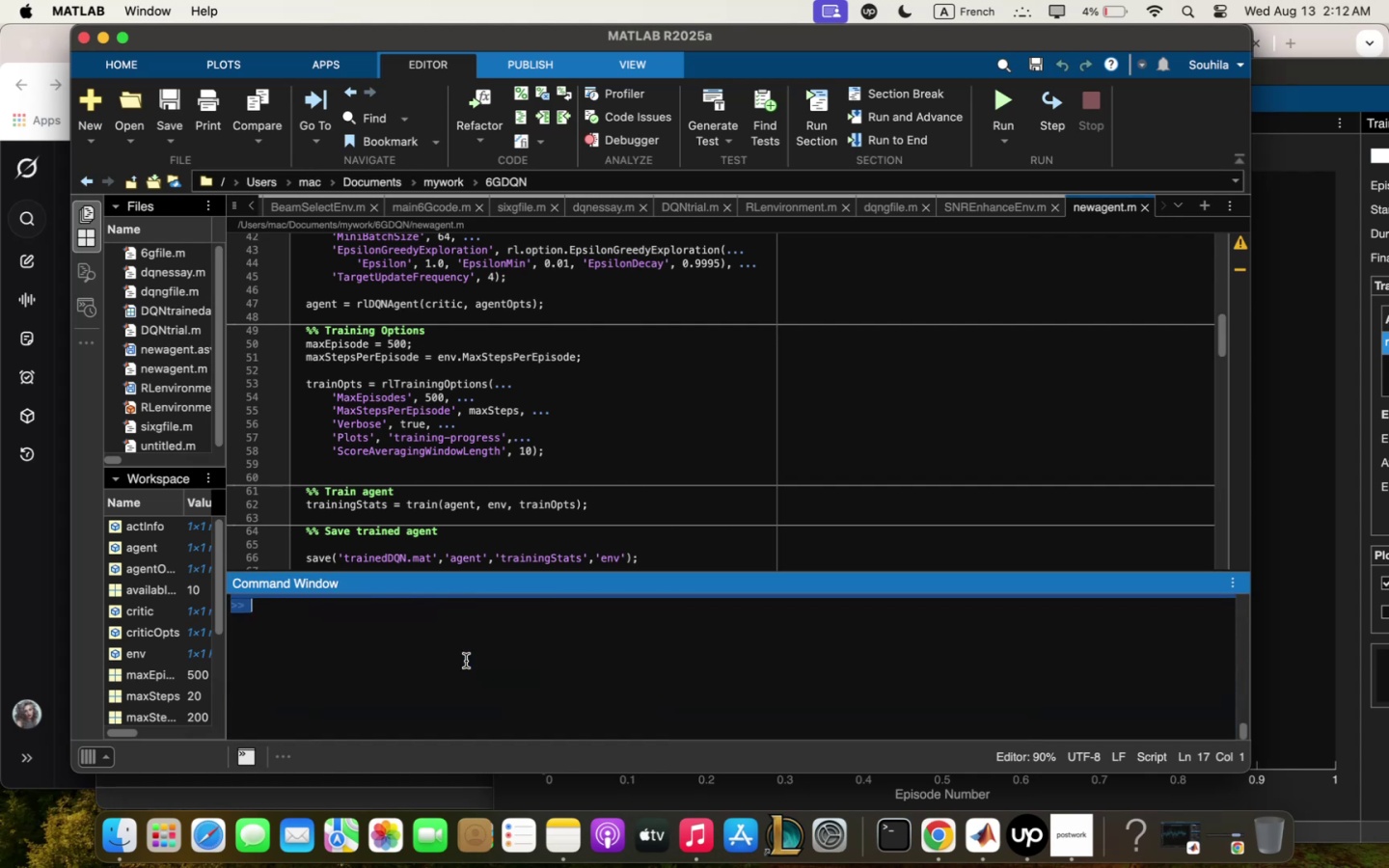 
scroll: coordinate [466, 661], scroll_direction: up, amount: 1.0
 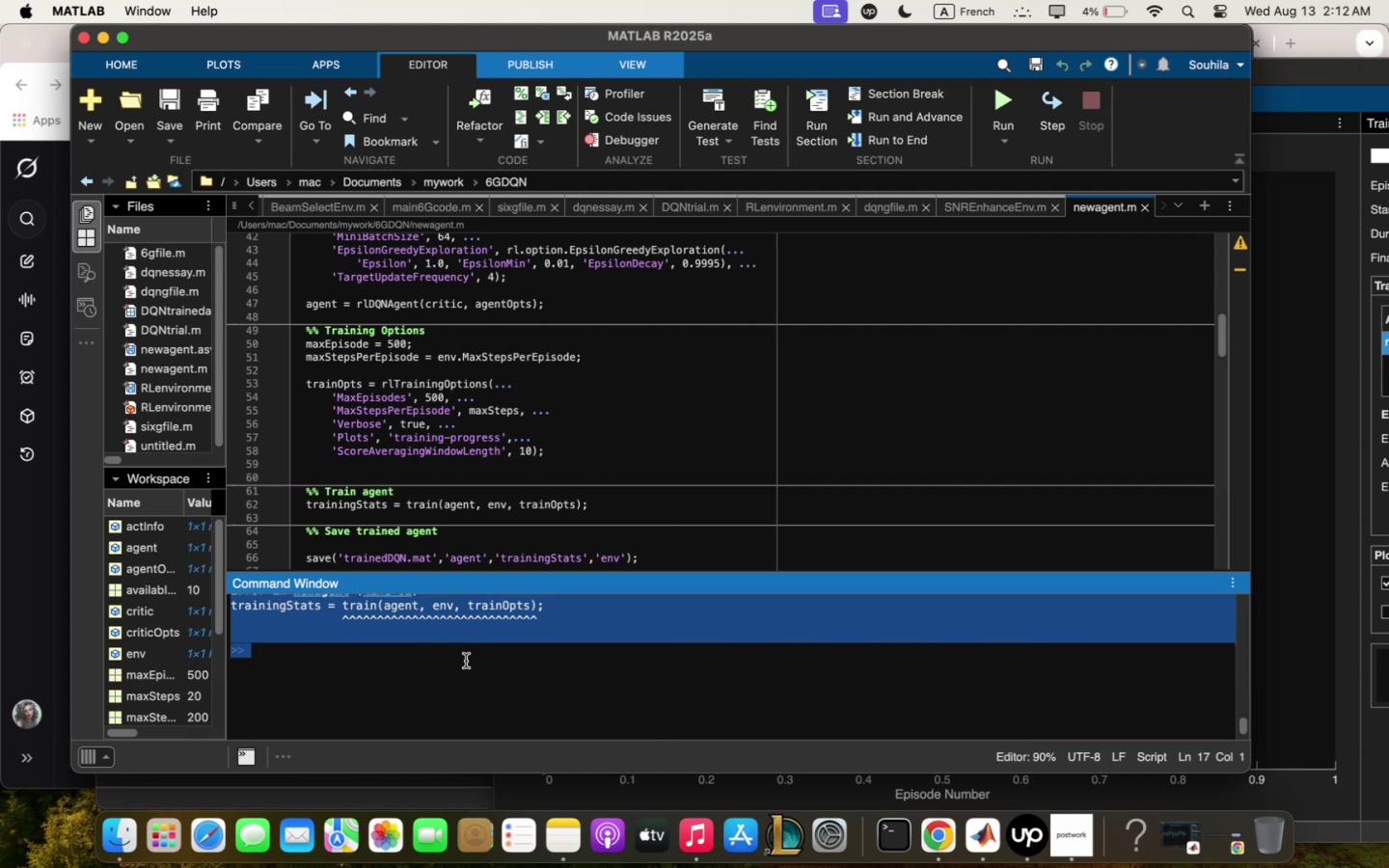 
key(Meta+C)
 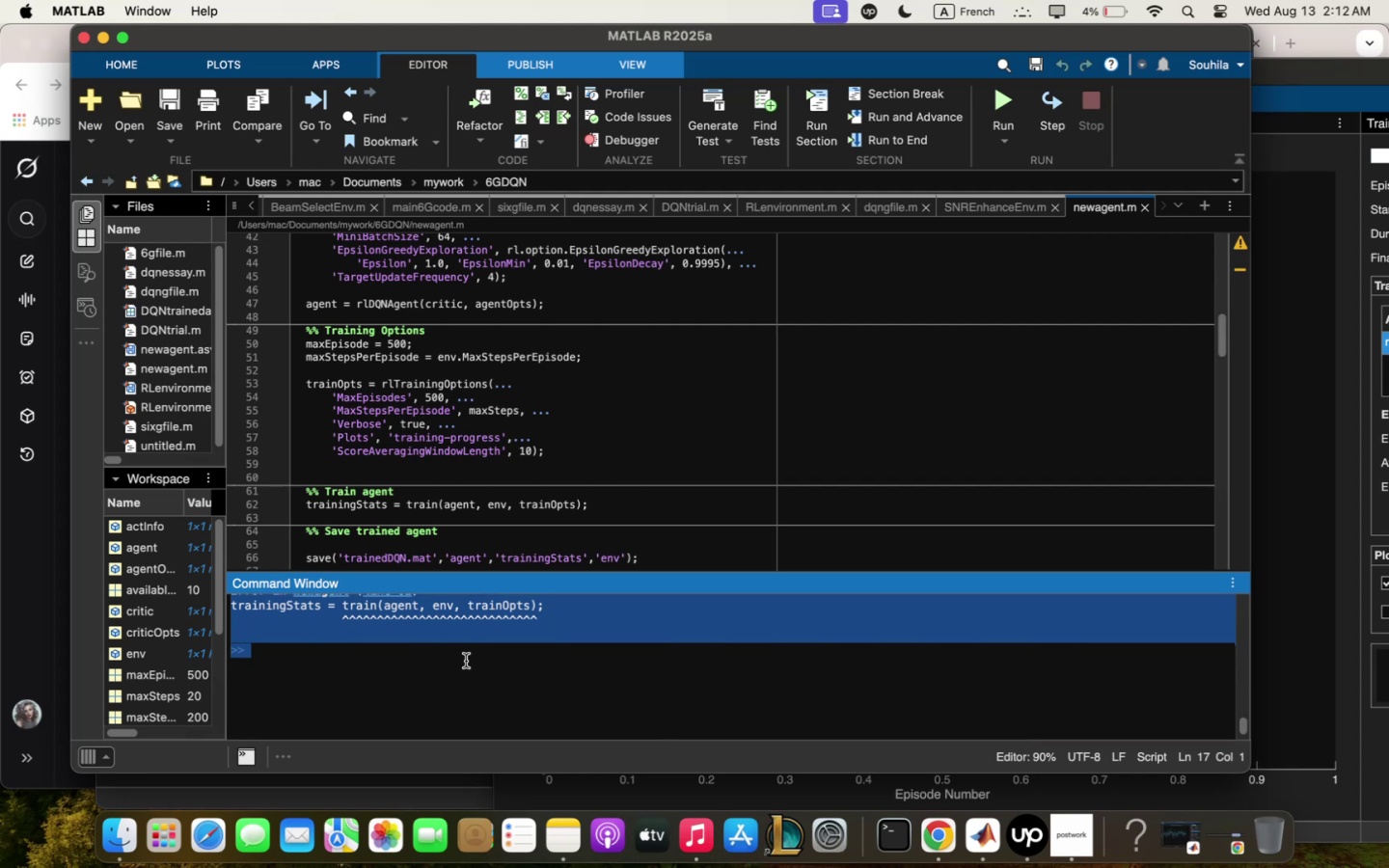 
left_click([465, 662])
 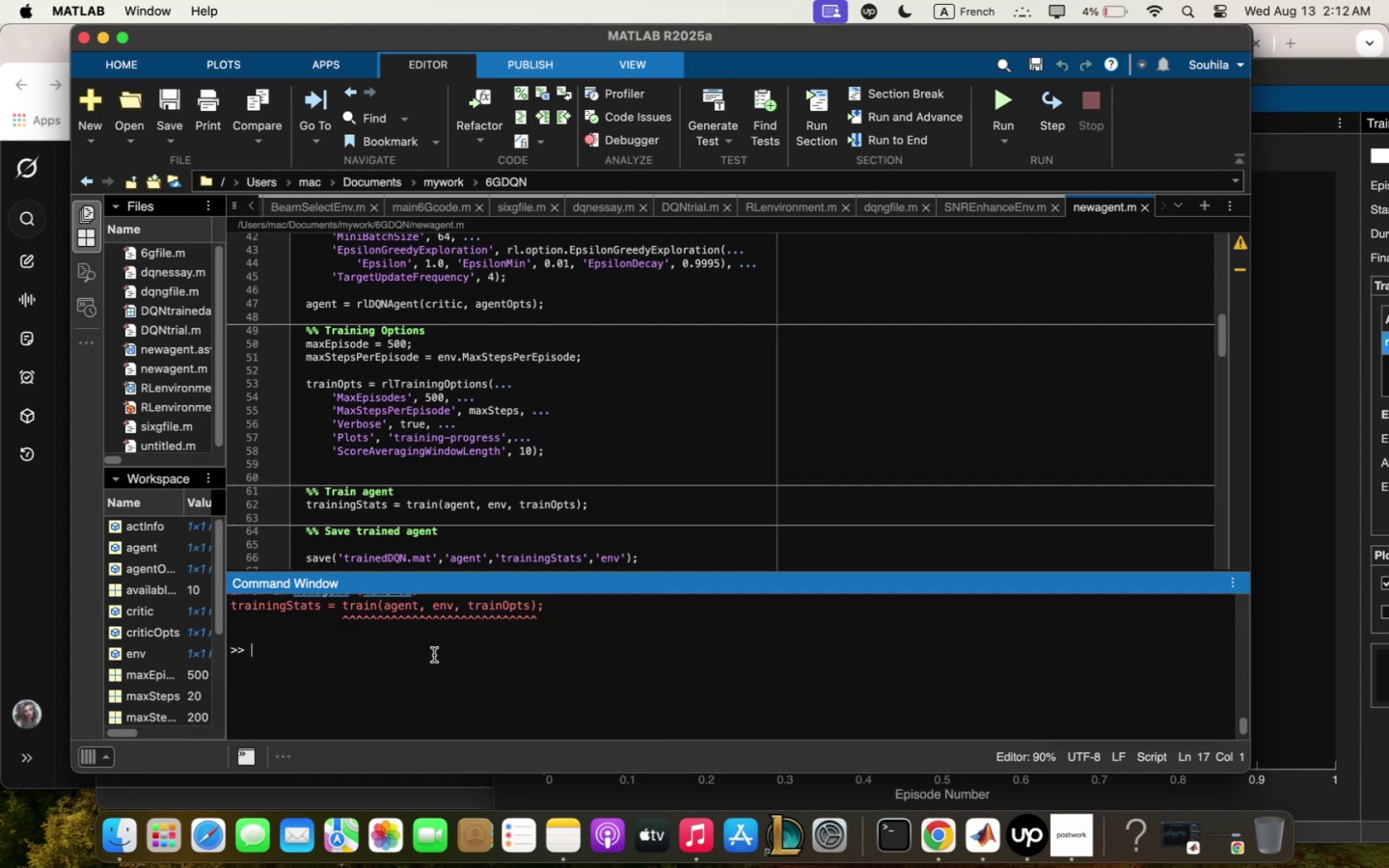 
wait(10.2)
 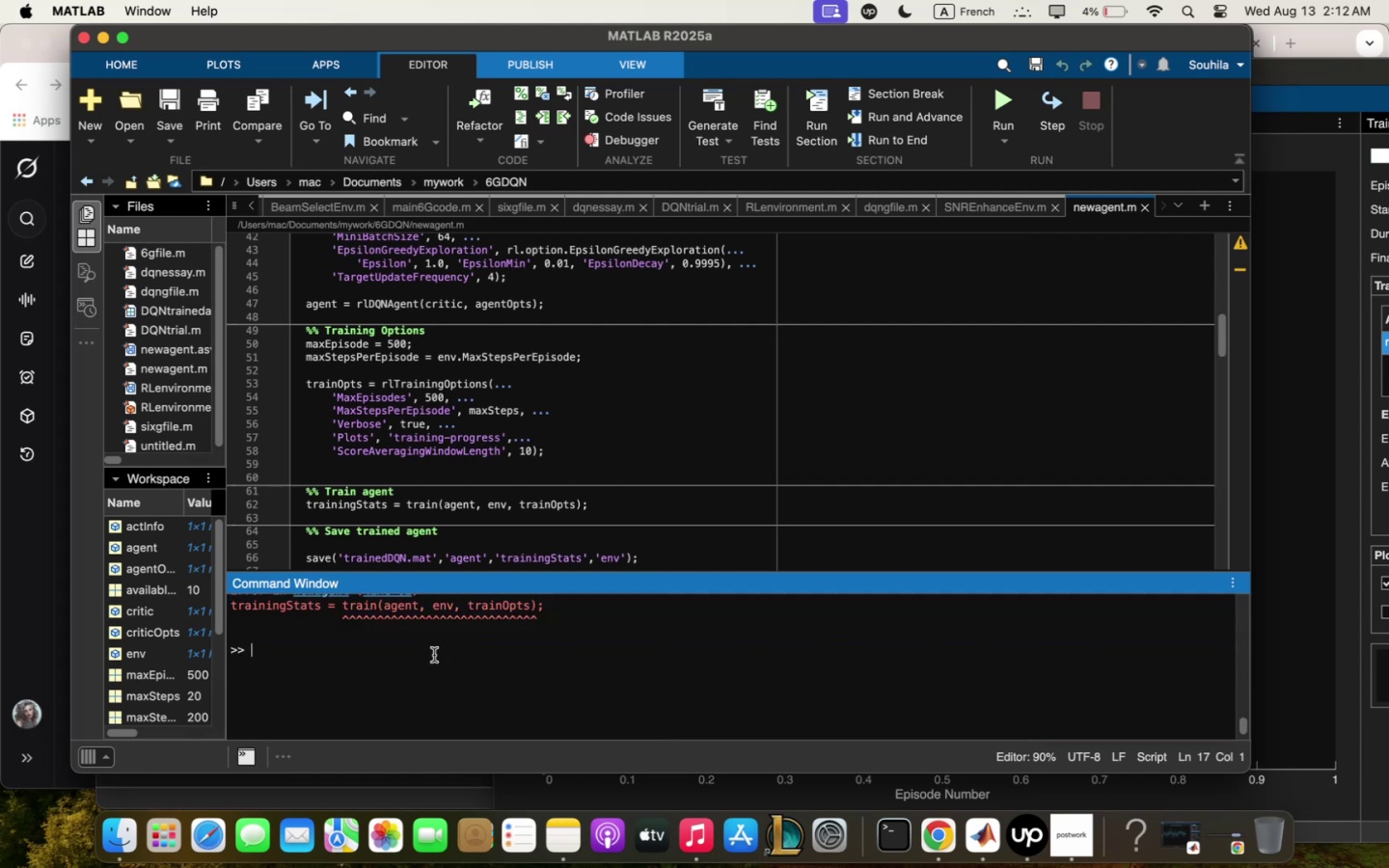 
scroll: coordinate [769, 477], scroll_direction: down, amount: 29.0
 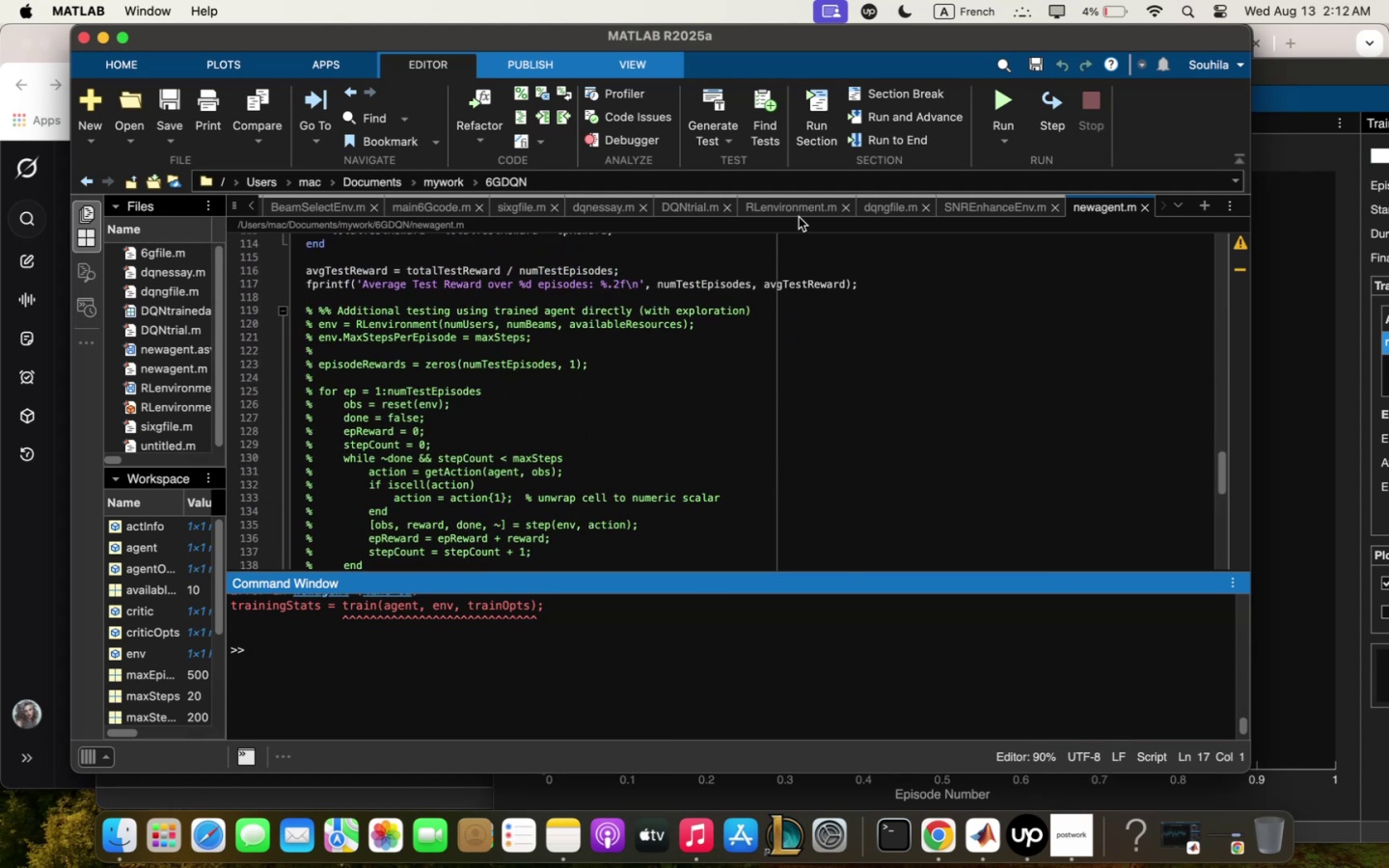 
left_click([800, 212])
 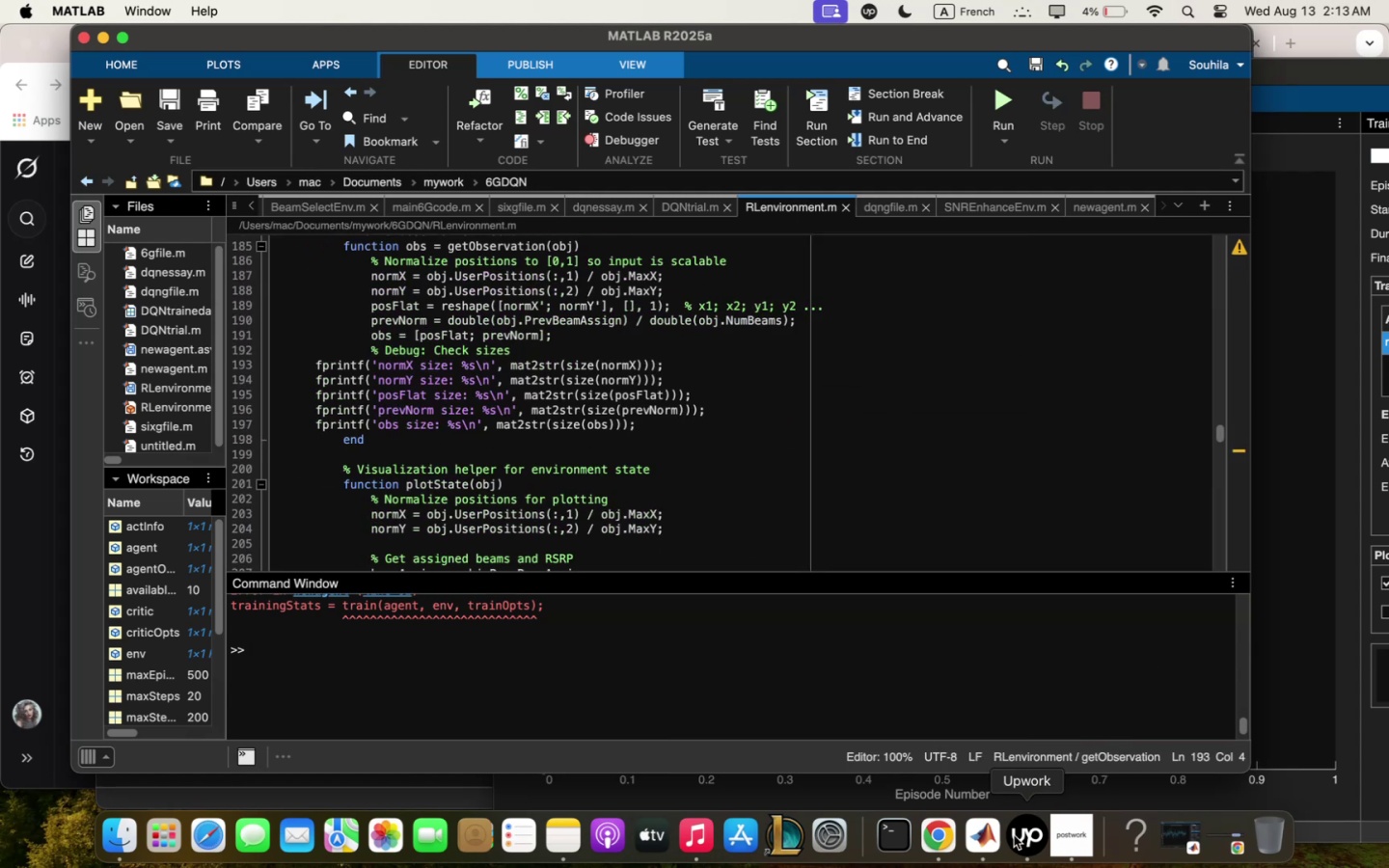 
left_click([998, 841])
 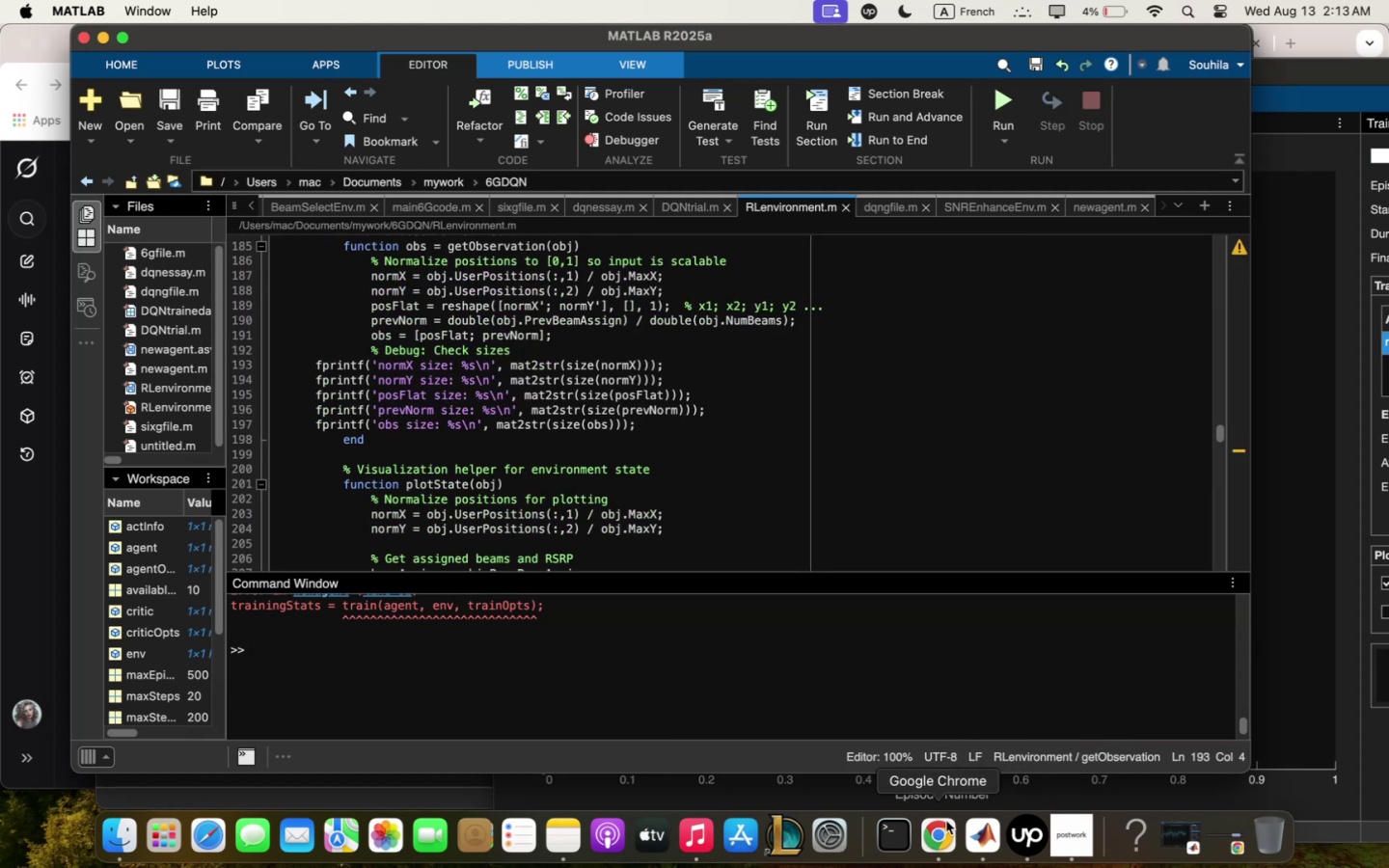 
left_click([947, 828])
 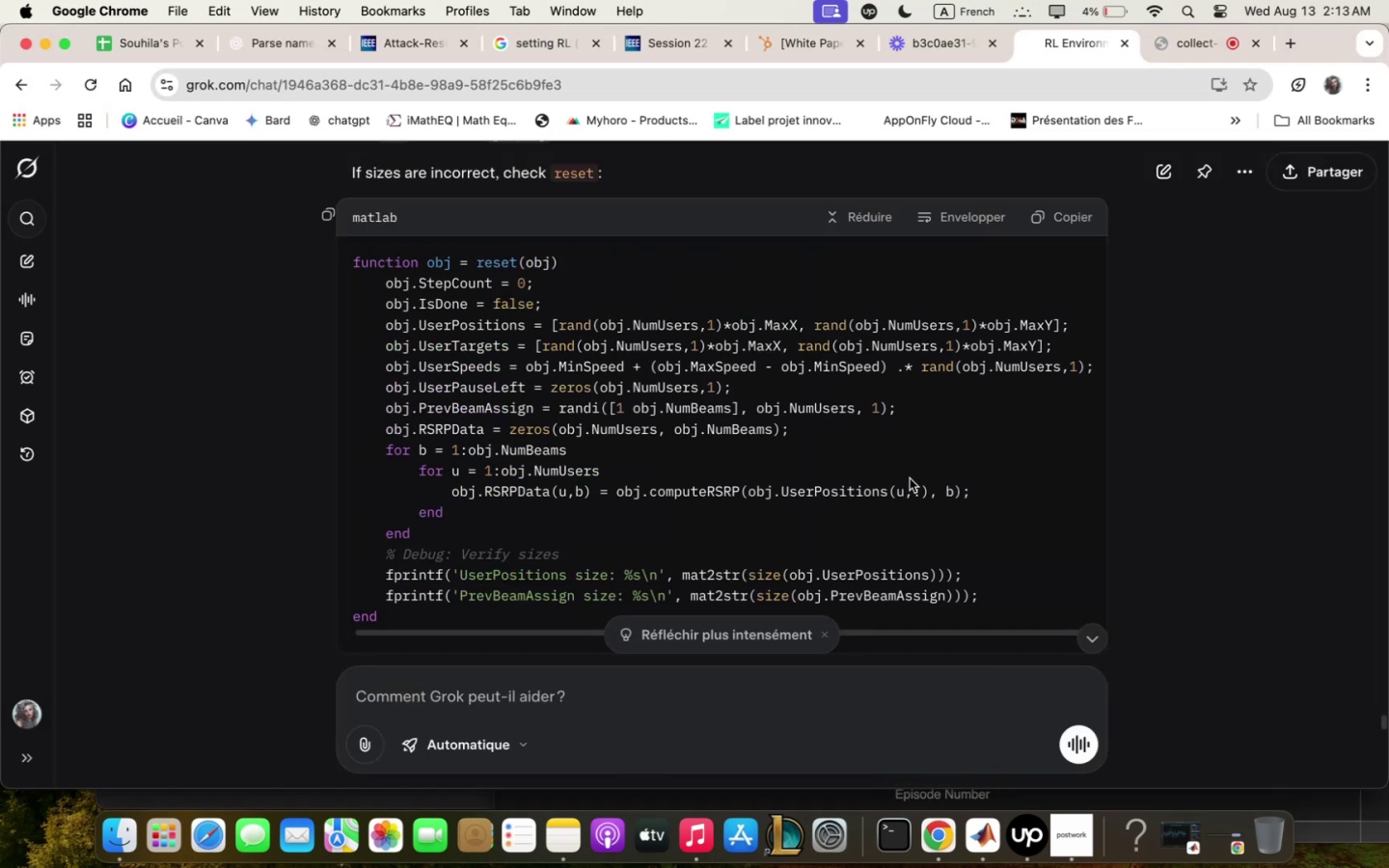 
scroll: coordinate [910, 480], scroll_direction: up, amount: 4.0
 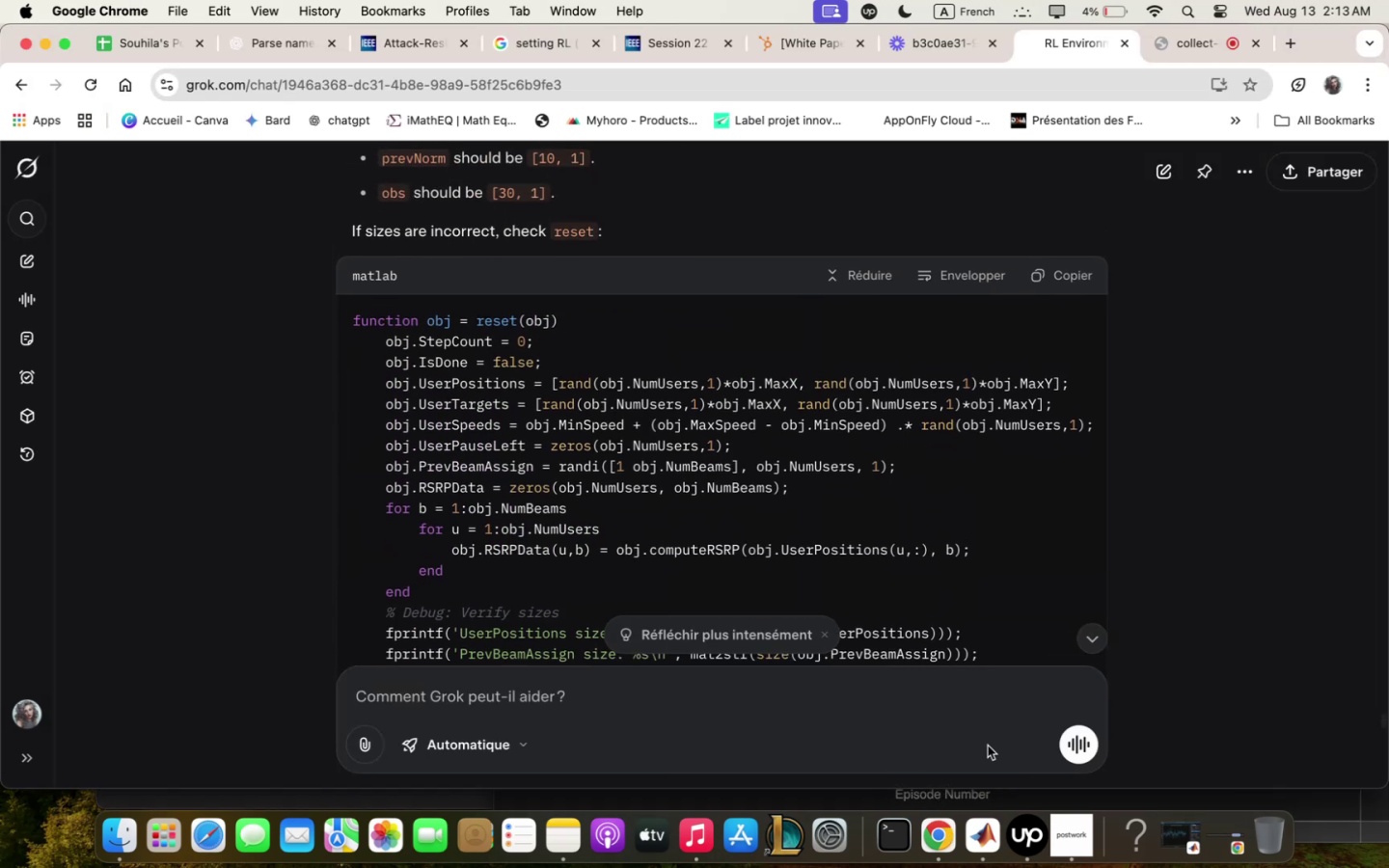 
left_click([985, 861])
 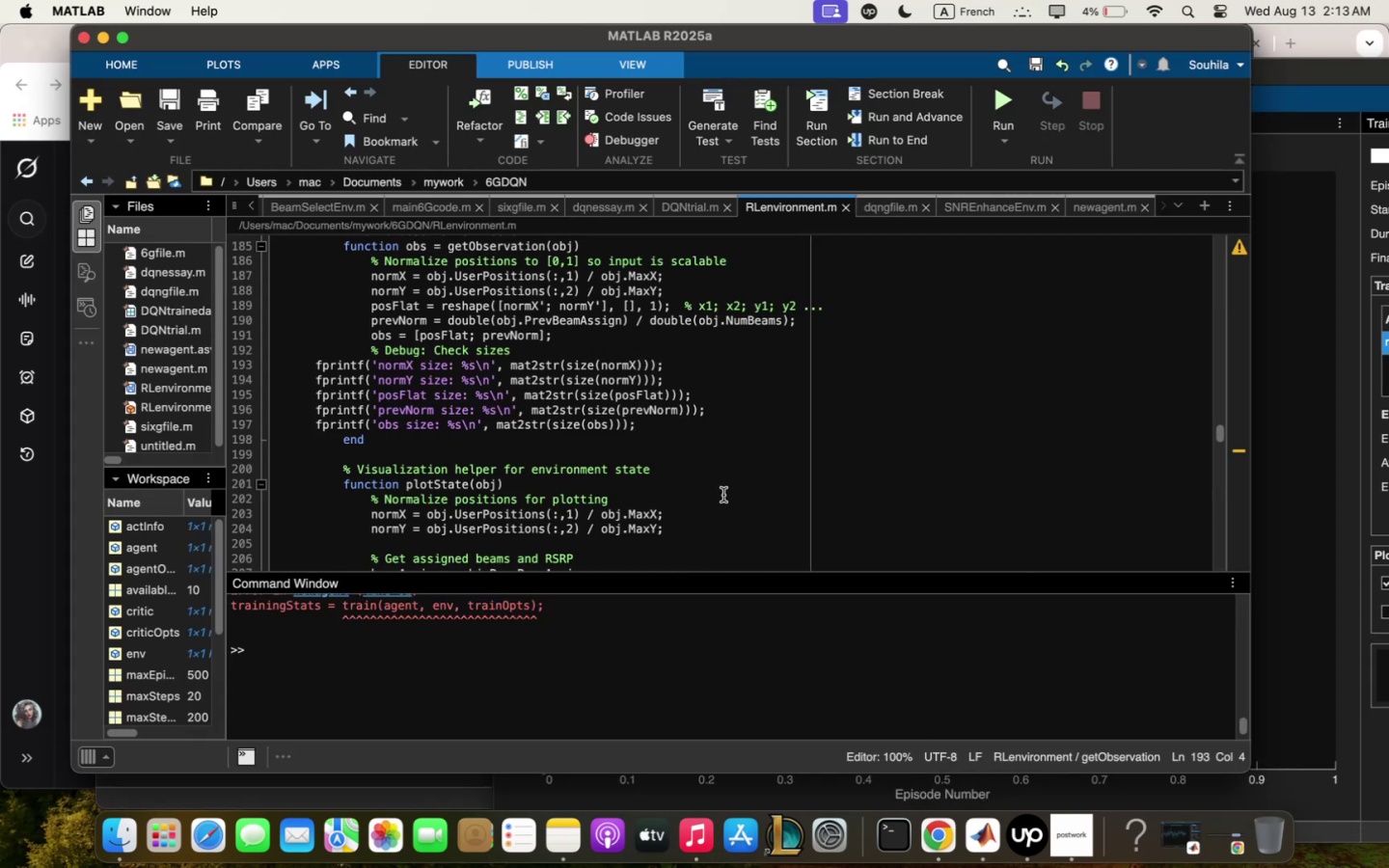 
scroll: coordinate [724, 498], scroll_direction: down, amount: 15.0
 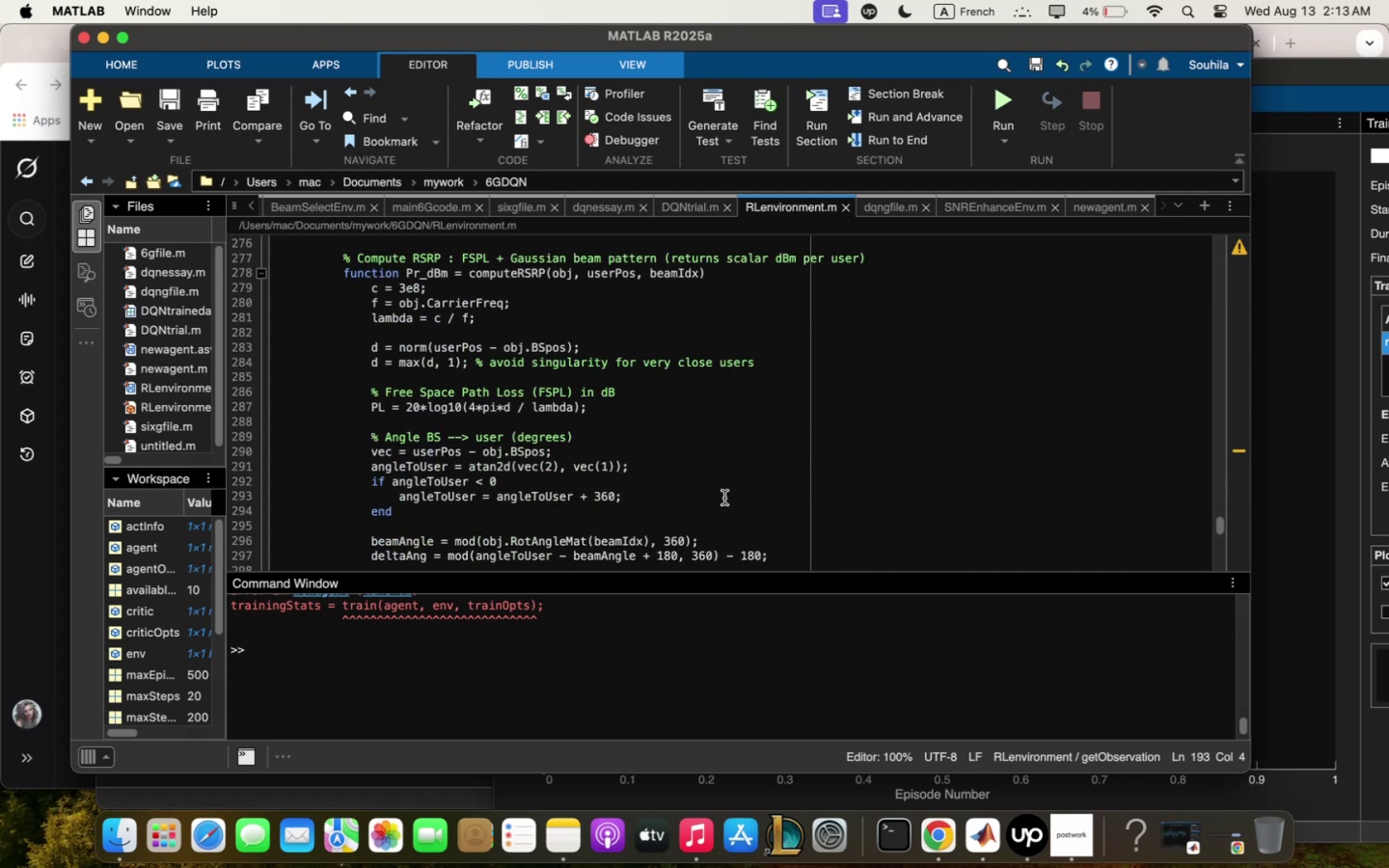 
scroll: coordinate [725, 496], scroll_direction: up, amount: 52.0
 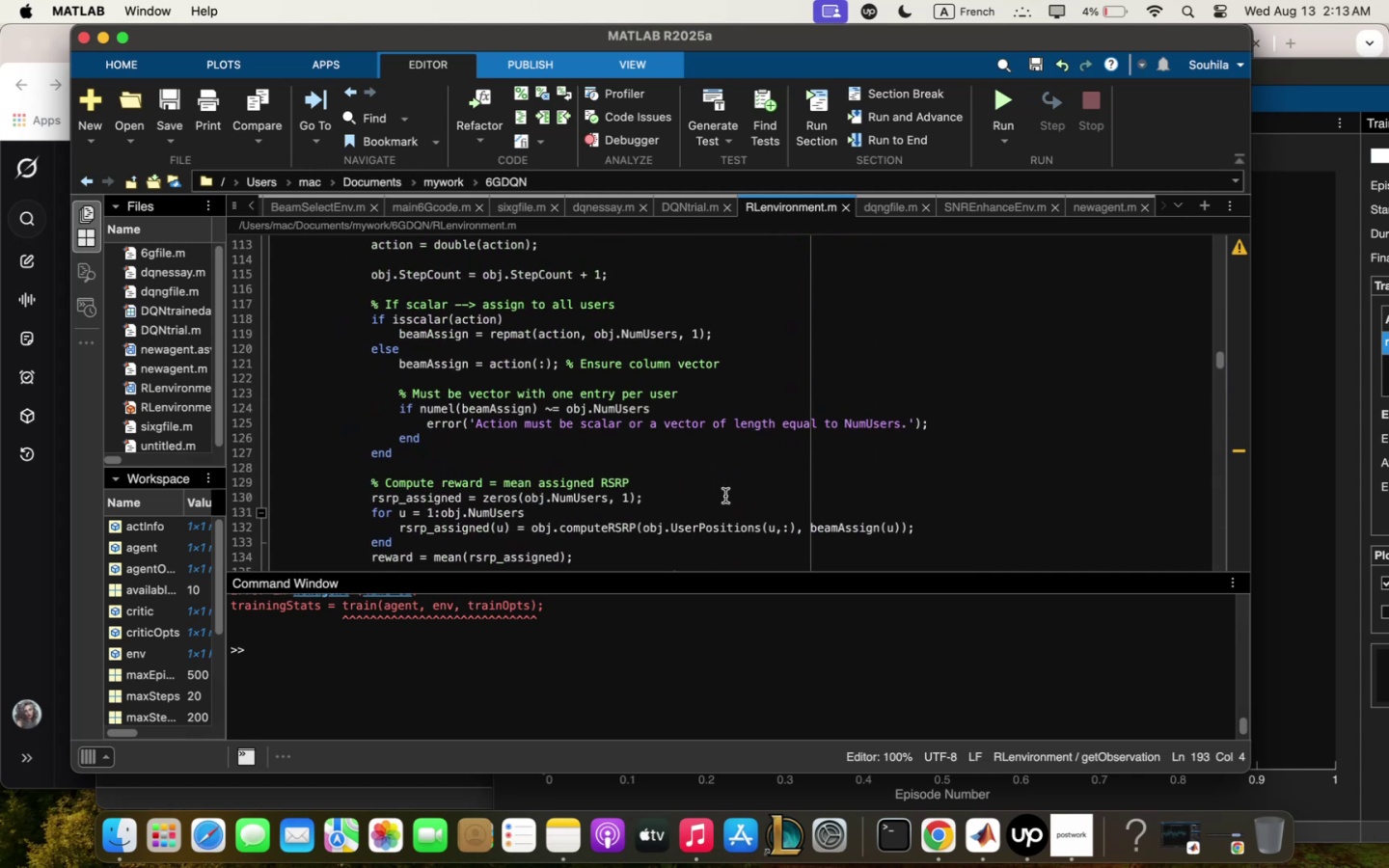 
scroll: coordinate [725, 496], scroll_direction: down, amount: 16.0
 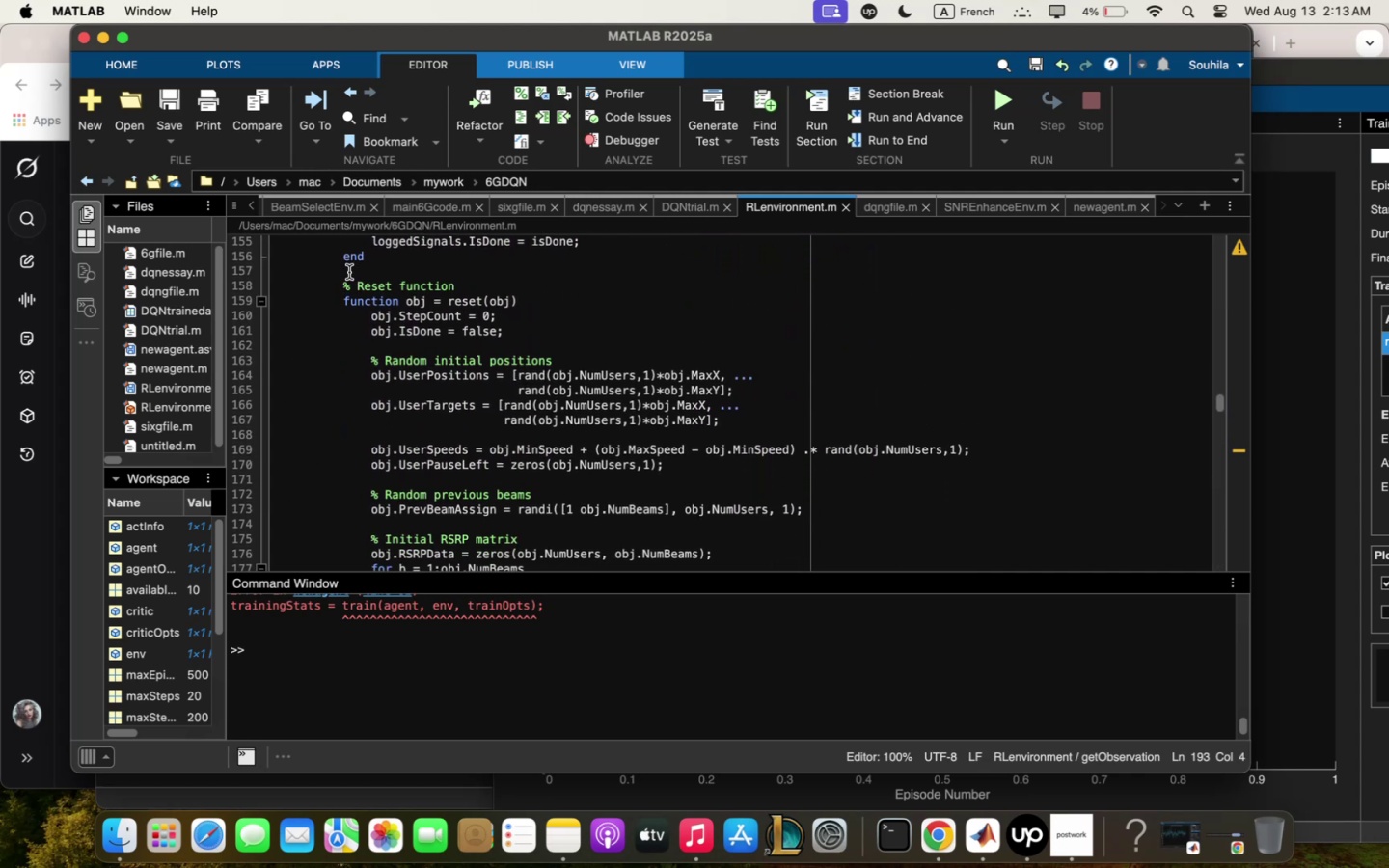 
left_click_drag(start_coordinate=[341, 282], to_coordinate=[491, 479])
 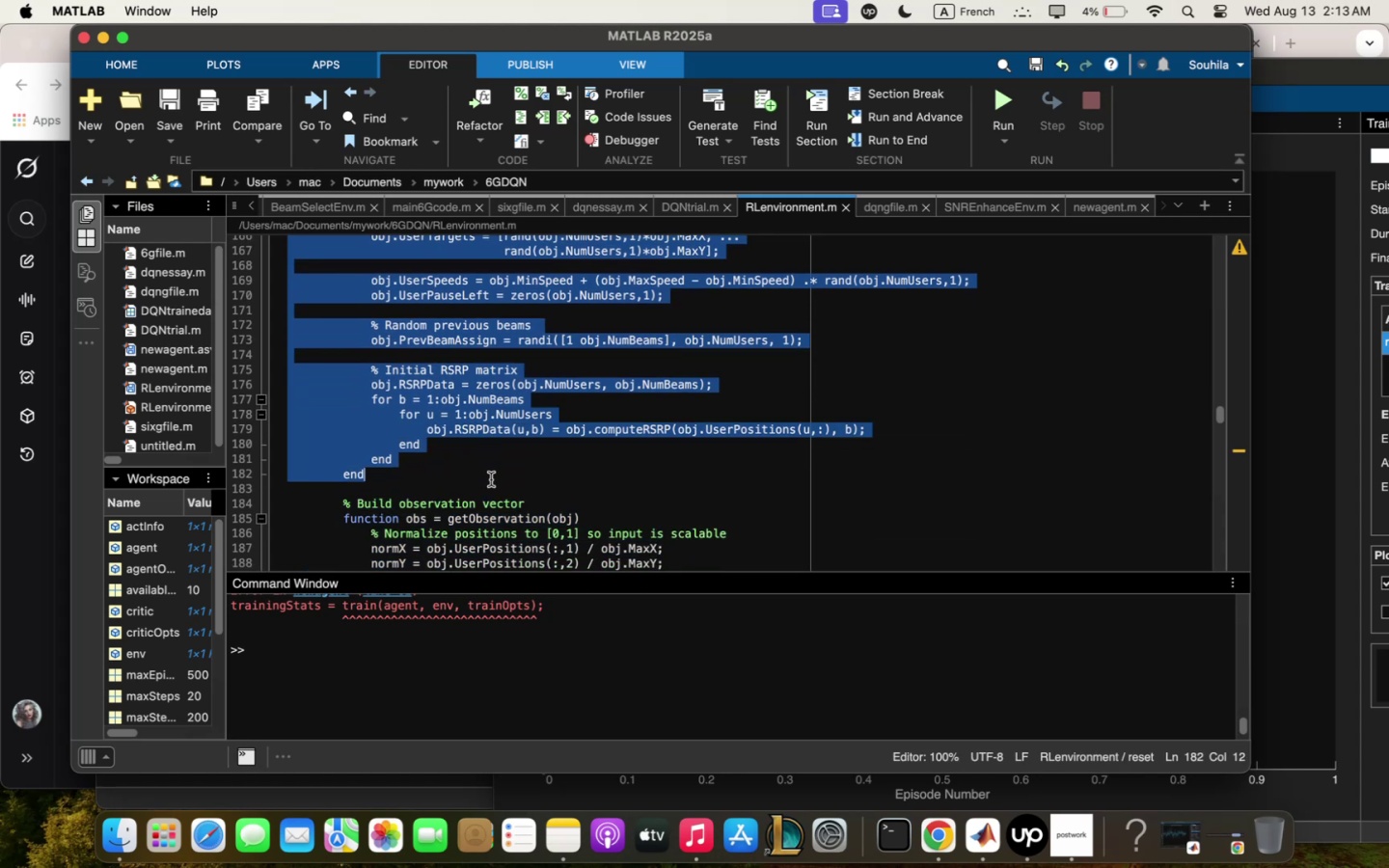 
key(Meta+C)
 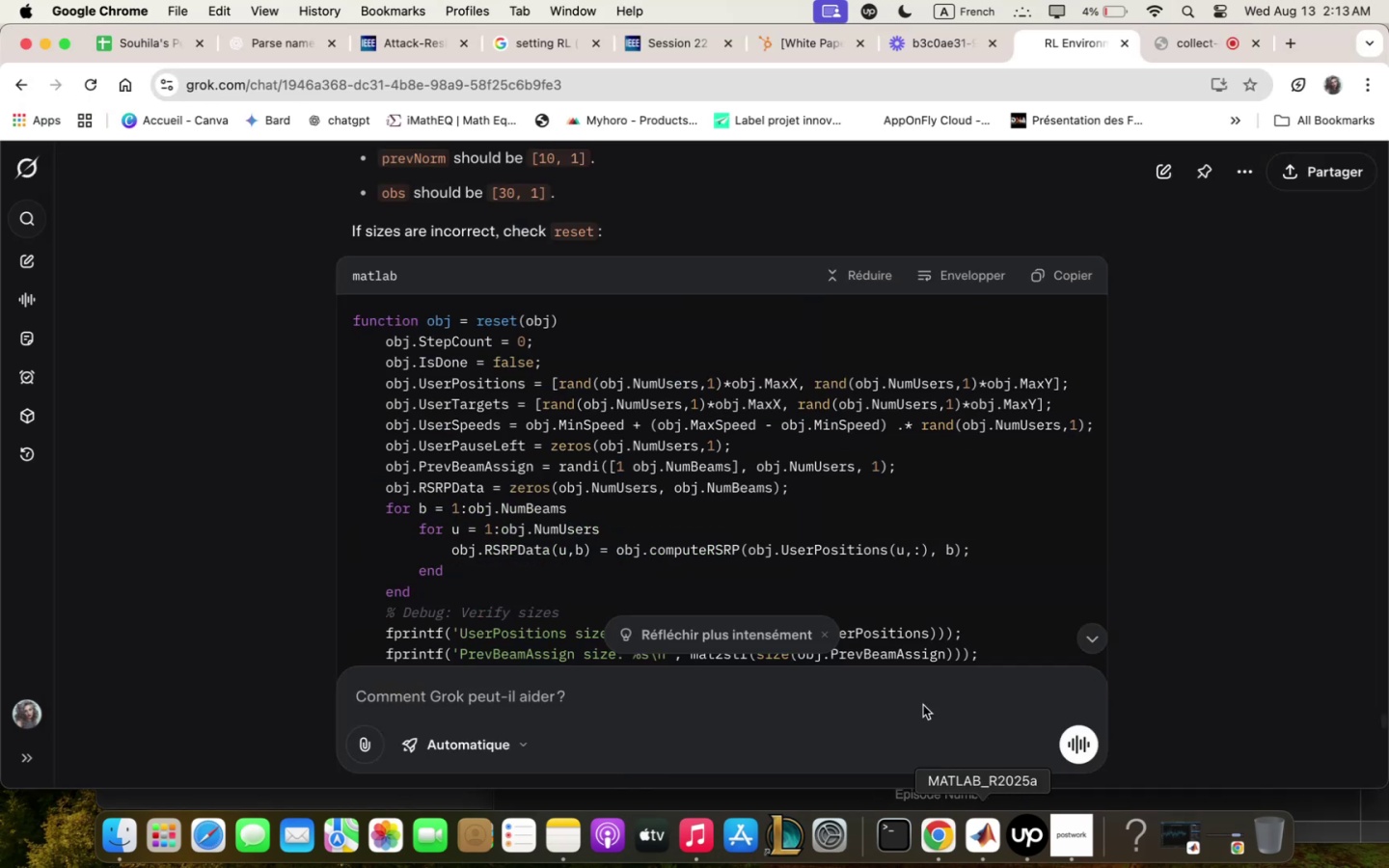 
scroll: coordinate [887, 580], scroll_direction: down, amount: 9.0
 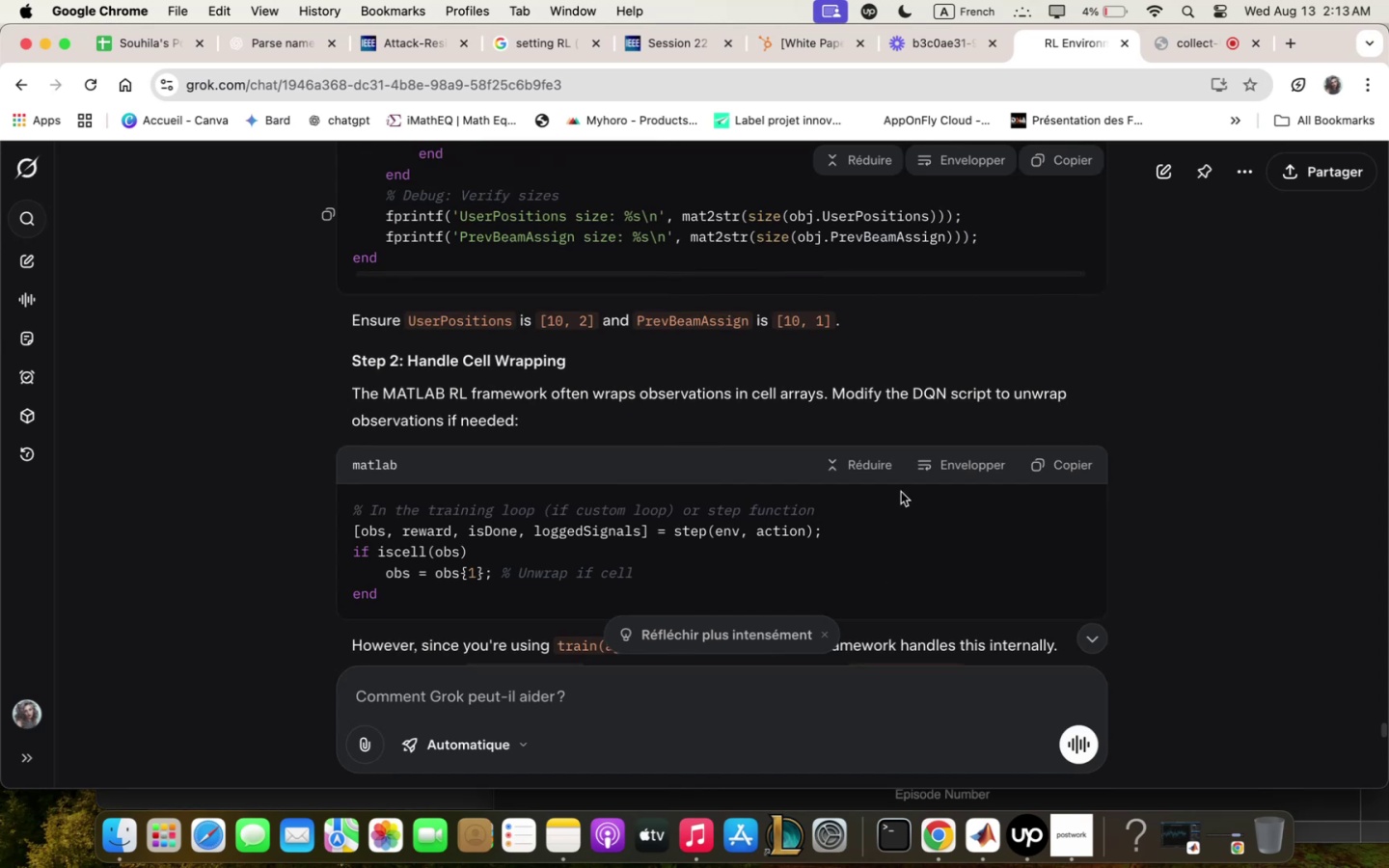 
wait(5.75)
 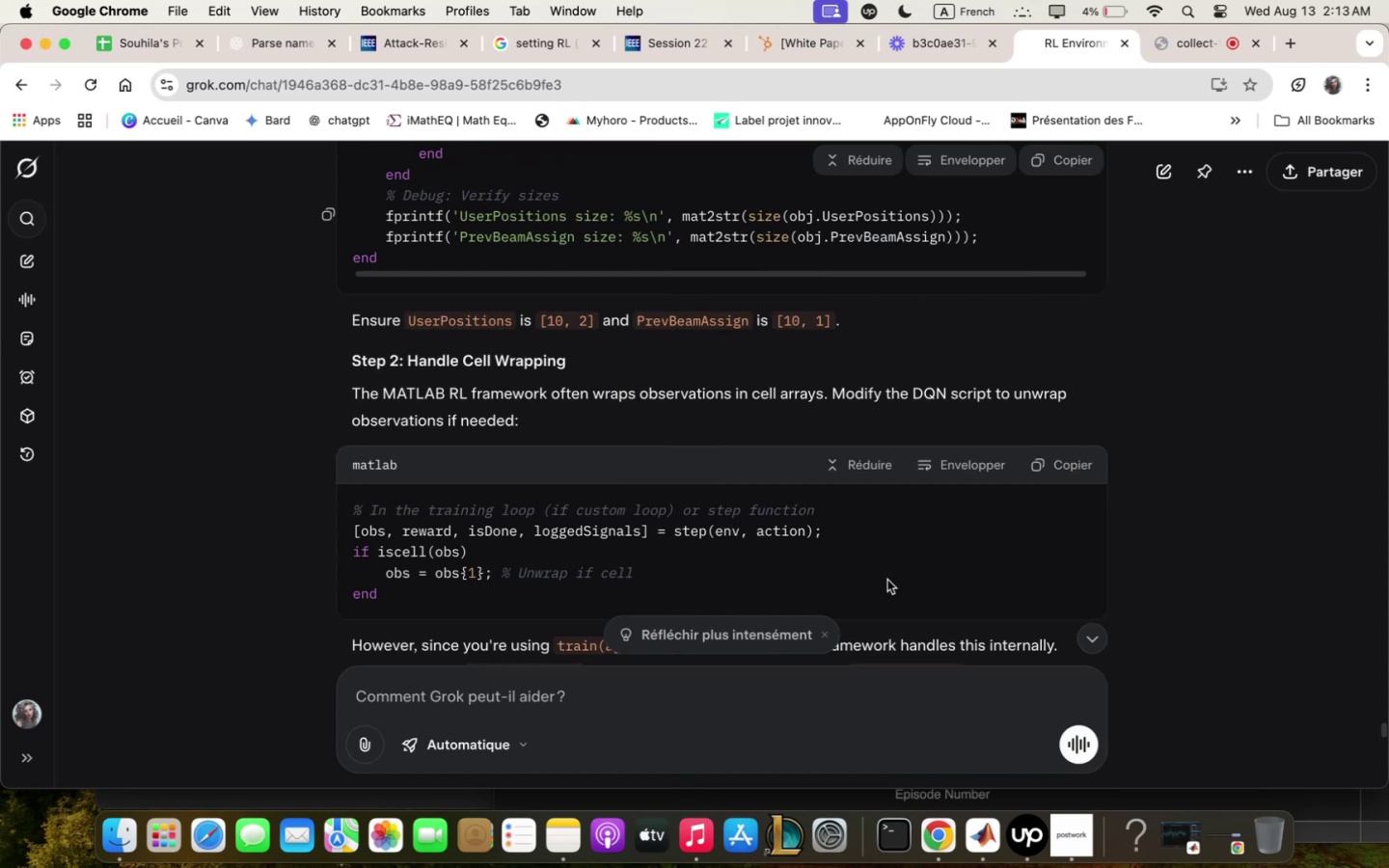 
scroll: coordinate [890, 510], scroll_direction: down, amount: 43.0
 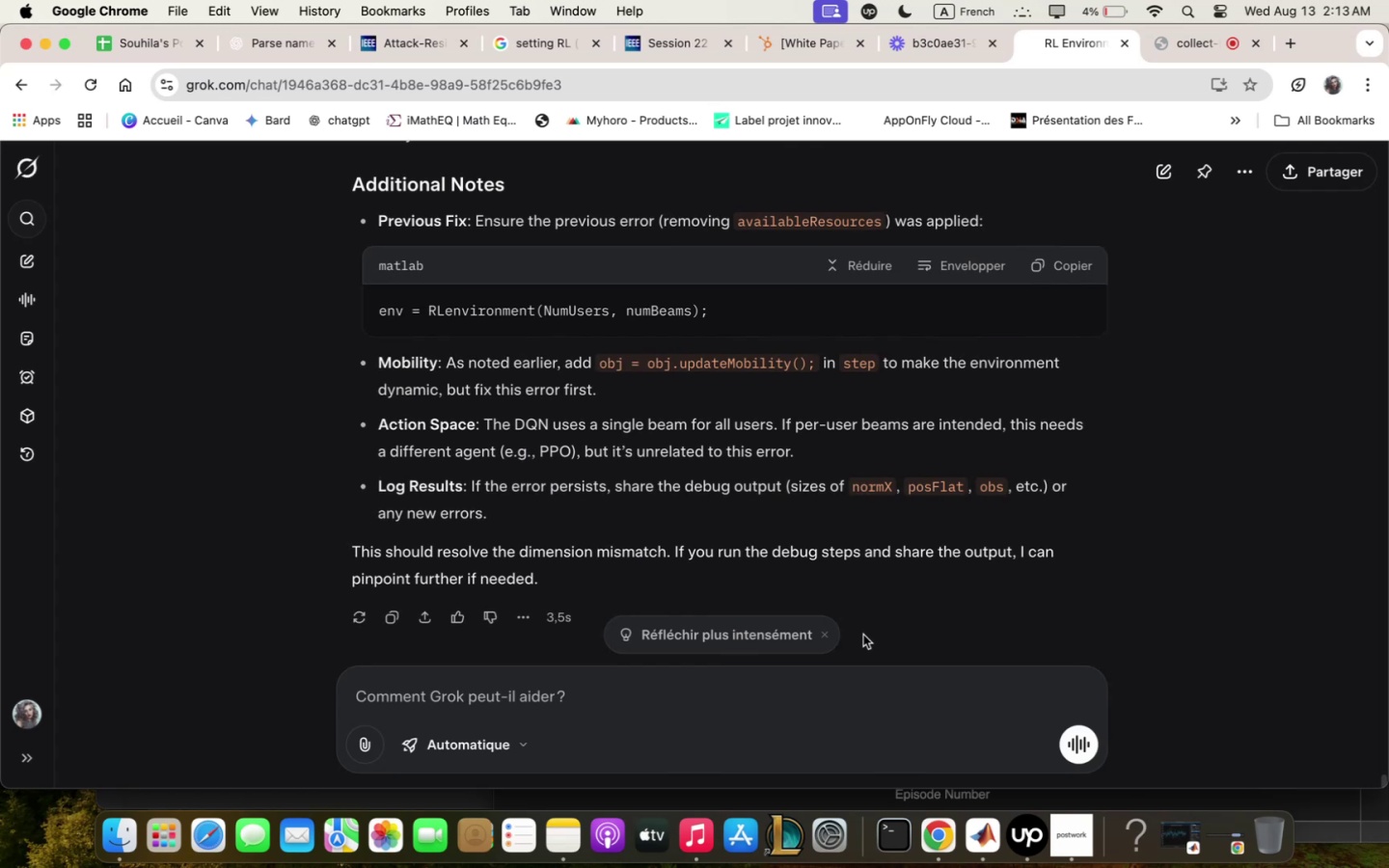 
left_click([869, 702])
 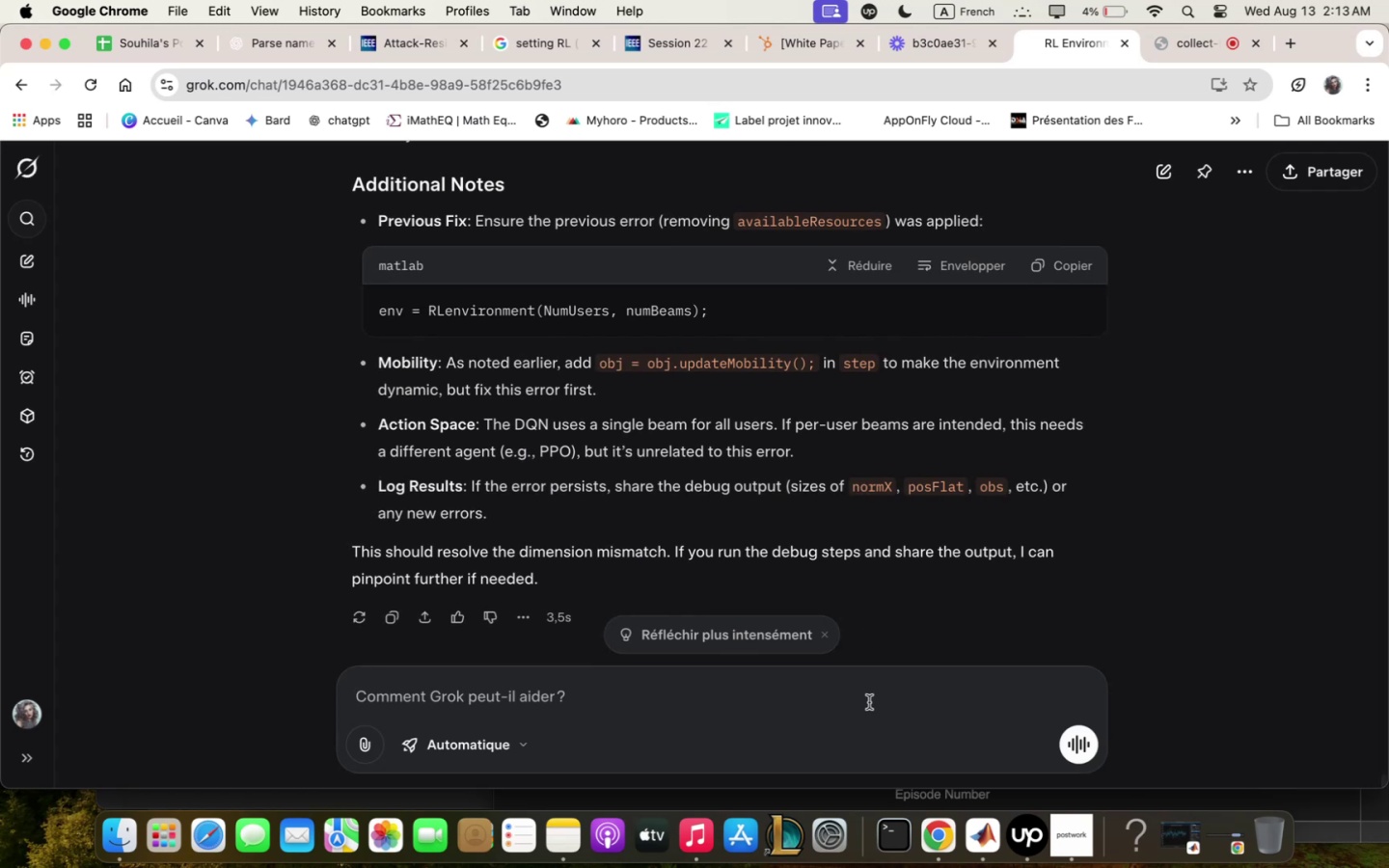 
key(Meta+V)
 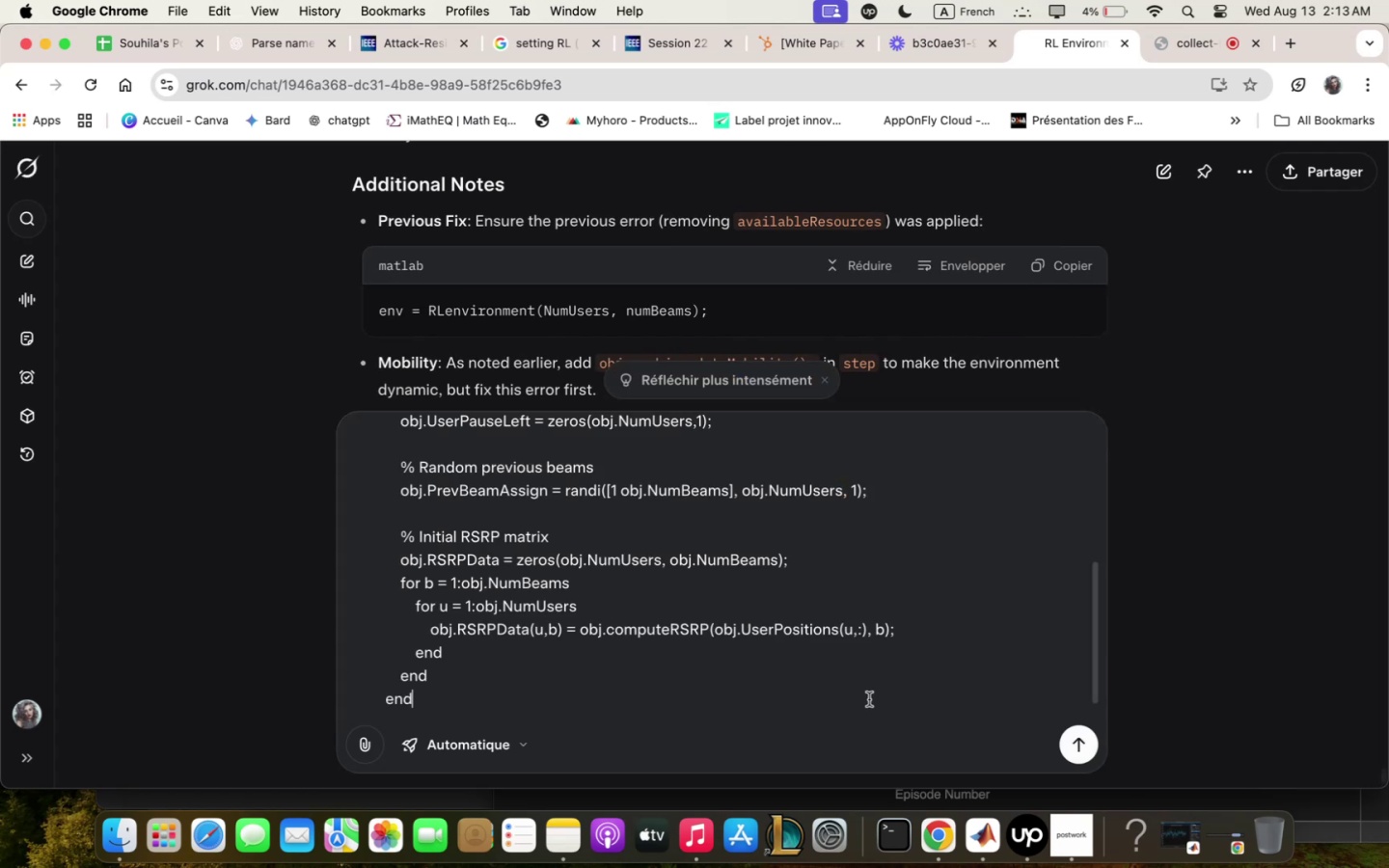 
key(Enter)
 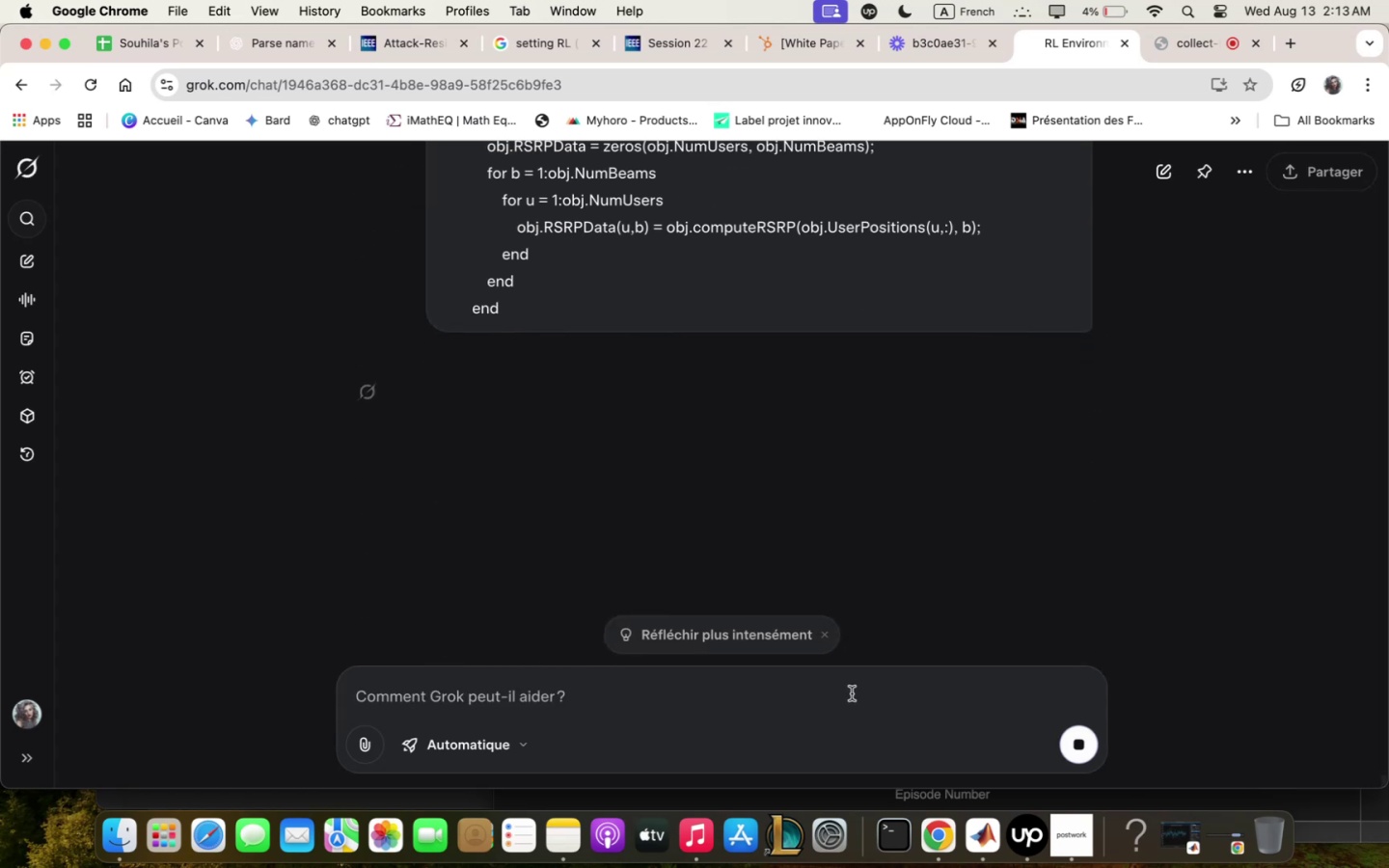 
wait(8.08)
 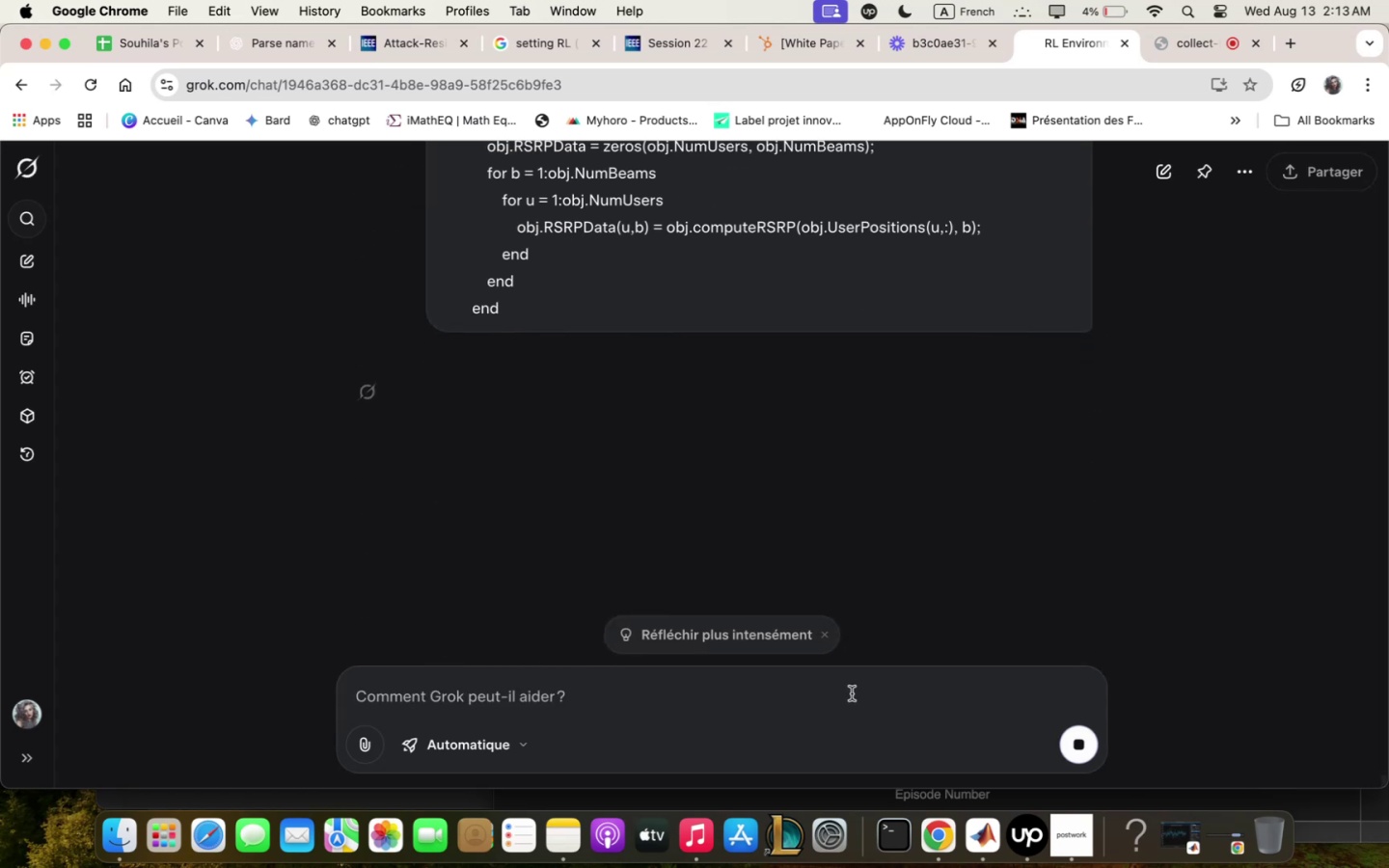 
scroll: coordinate [756, 517], scroll_direction: down, amount: 3.0
 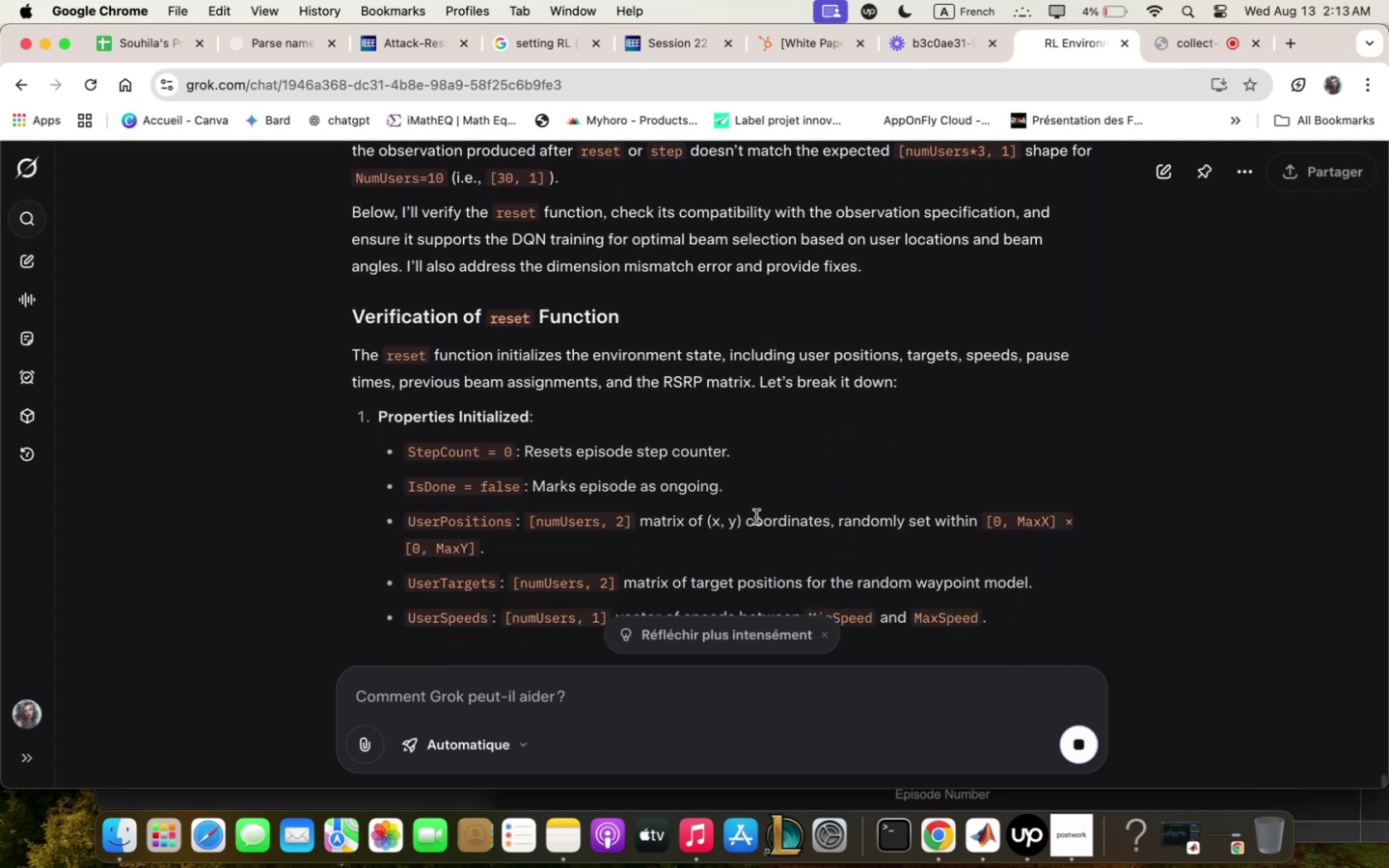 
wait(5.09)
 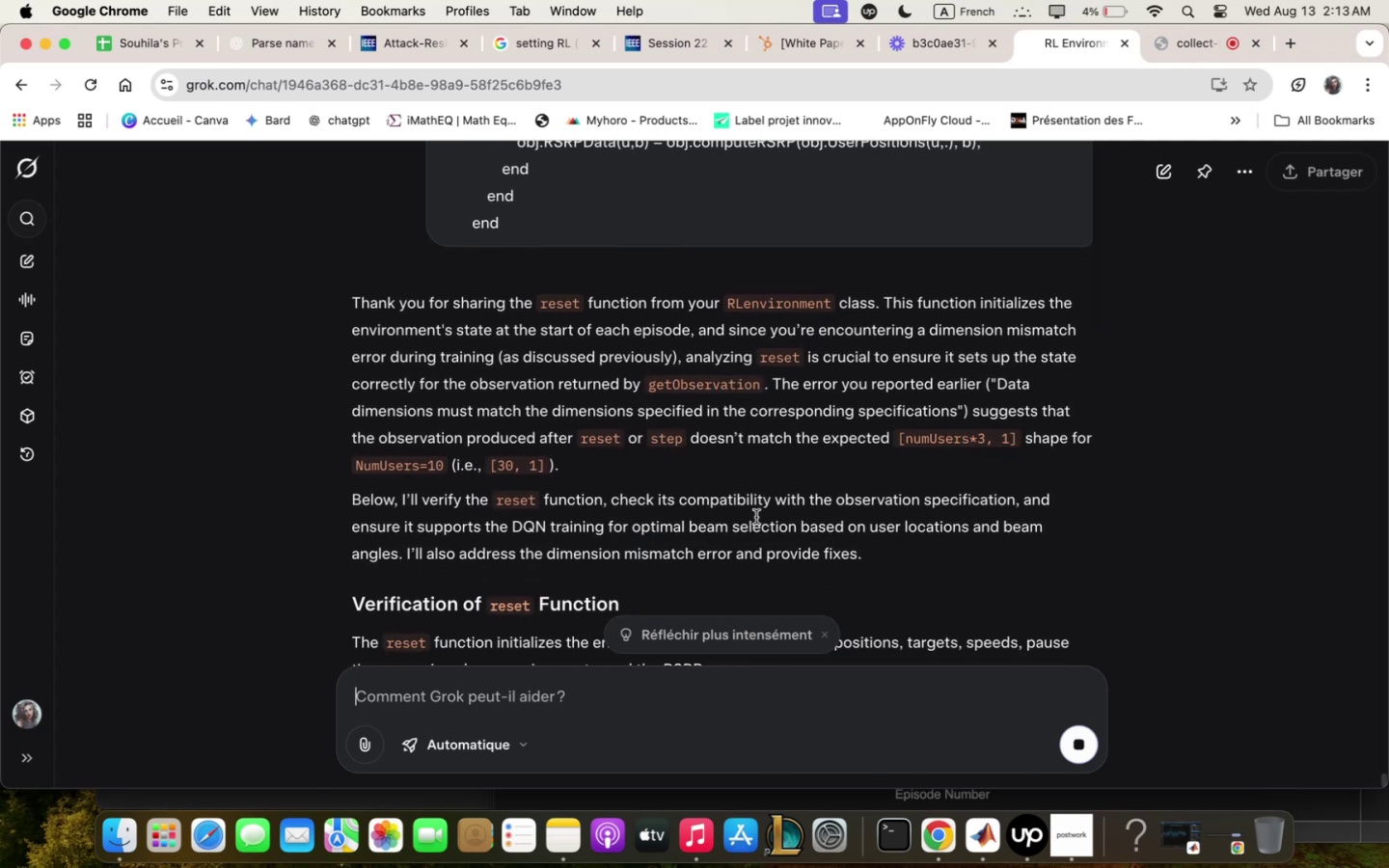 
scroll: coordinate [756, 517], scroll_direction: down, amount: 1.0
 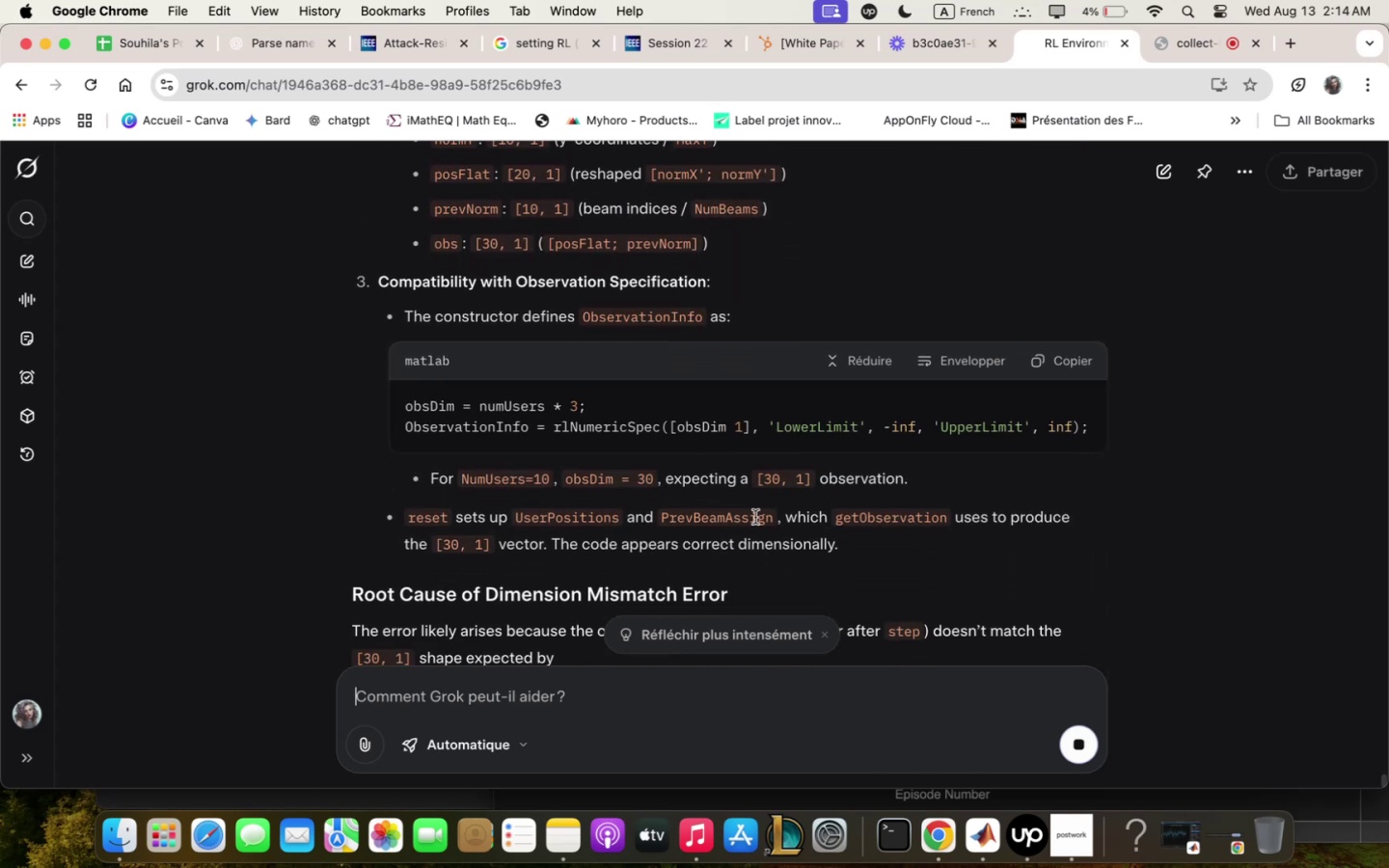 
wait(10.9)
 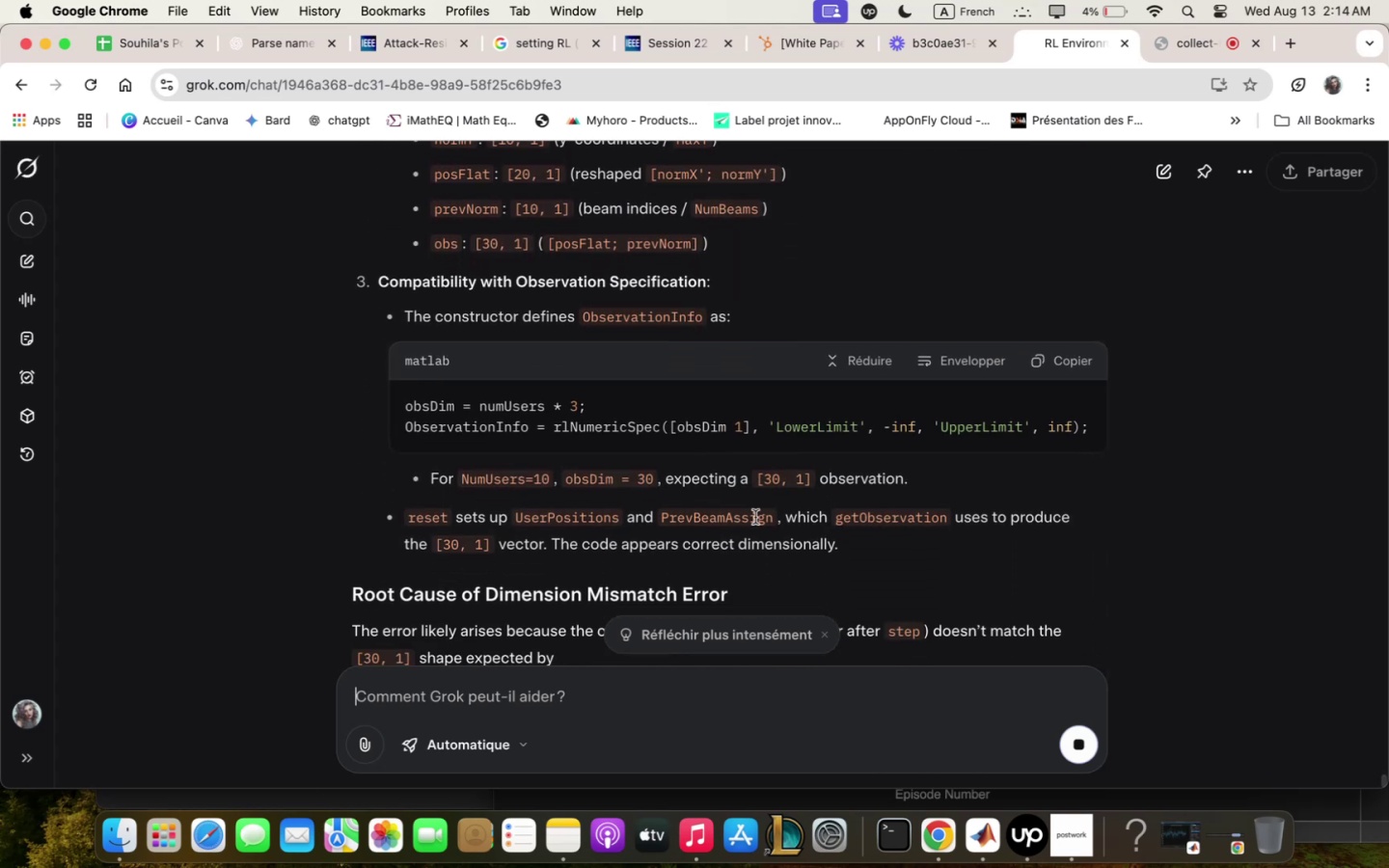 
scroll: coordinate [754, 517], scroll_direction: up, amount: 1.0
 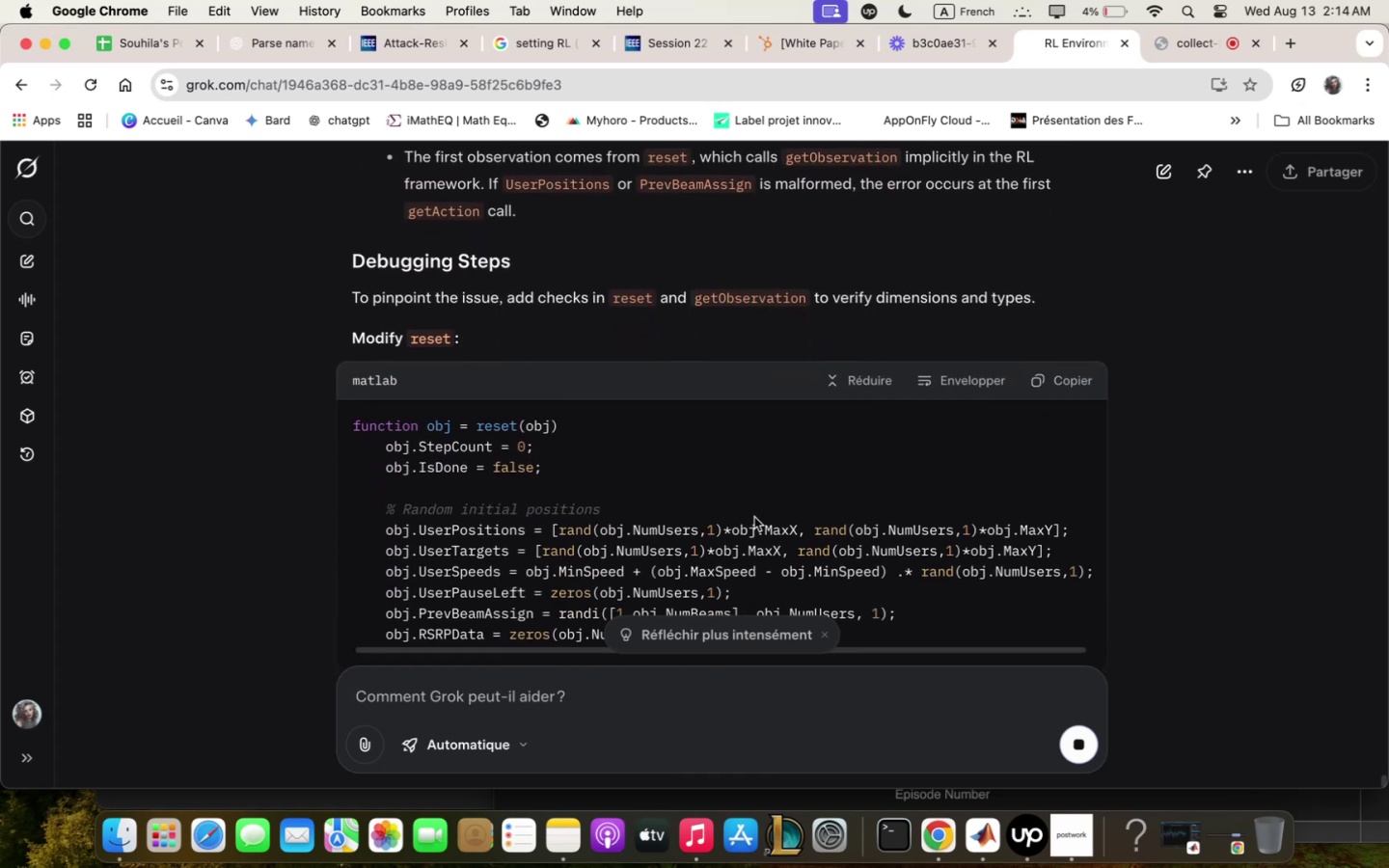 
scroll: coordinate [754, 517], scroll_direction: down, amount: 4.0
 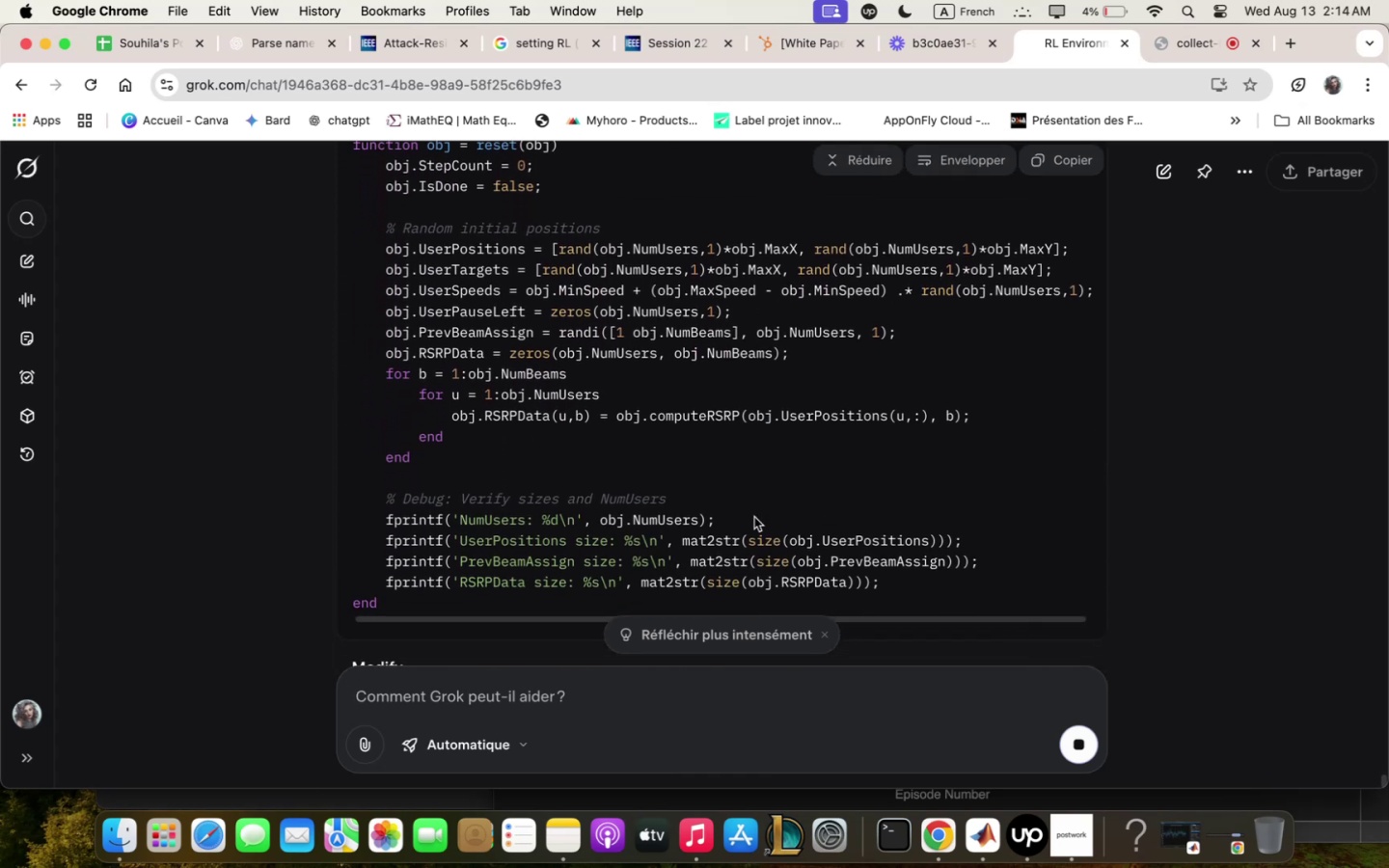 
scroll: coordinate [724, 479], scroll_direction: up, amount: 17.0
 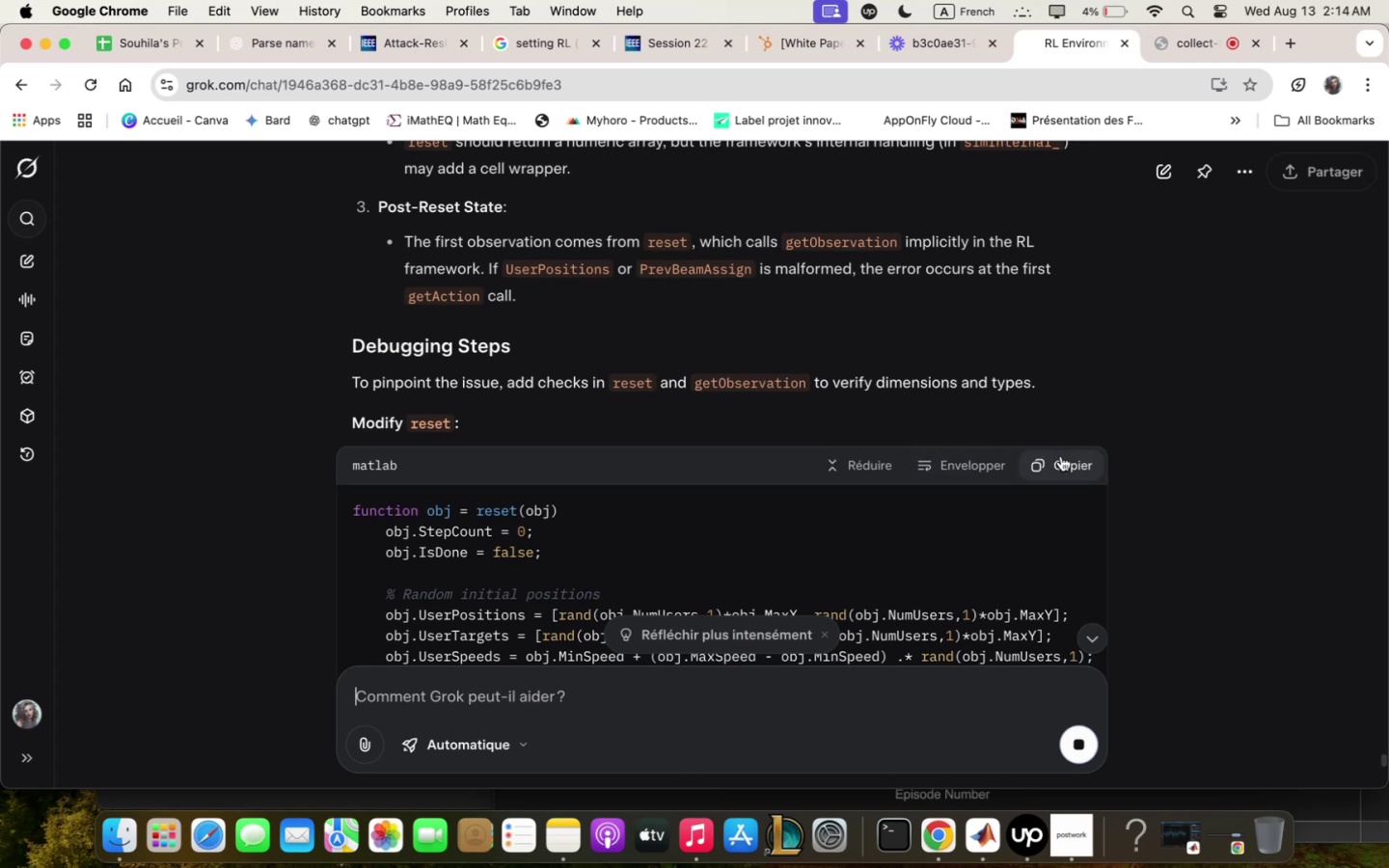 
left_click([1061, 463])
 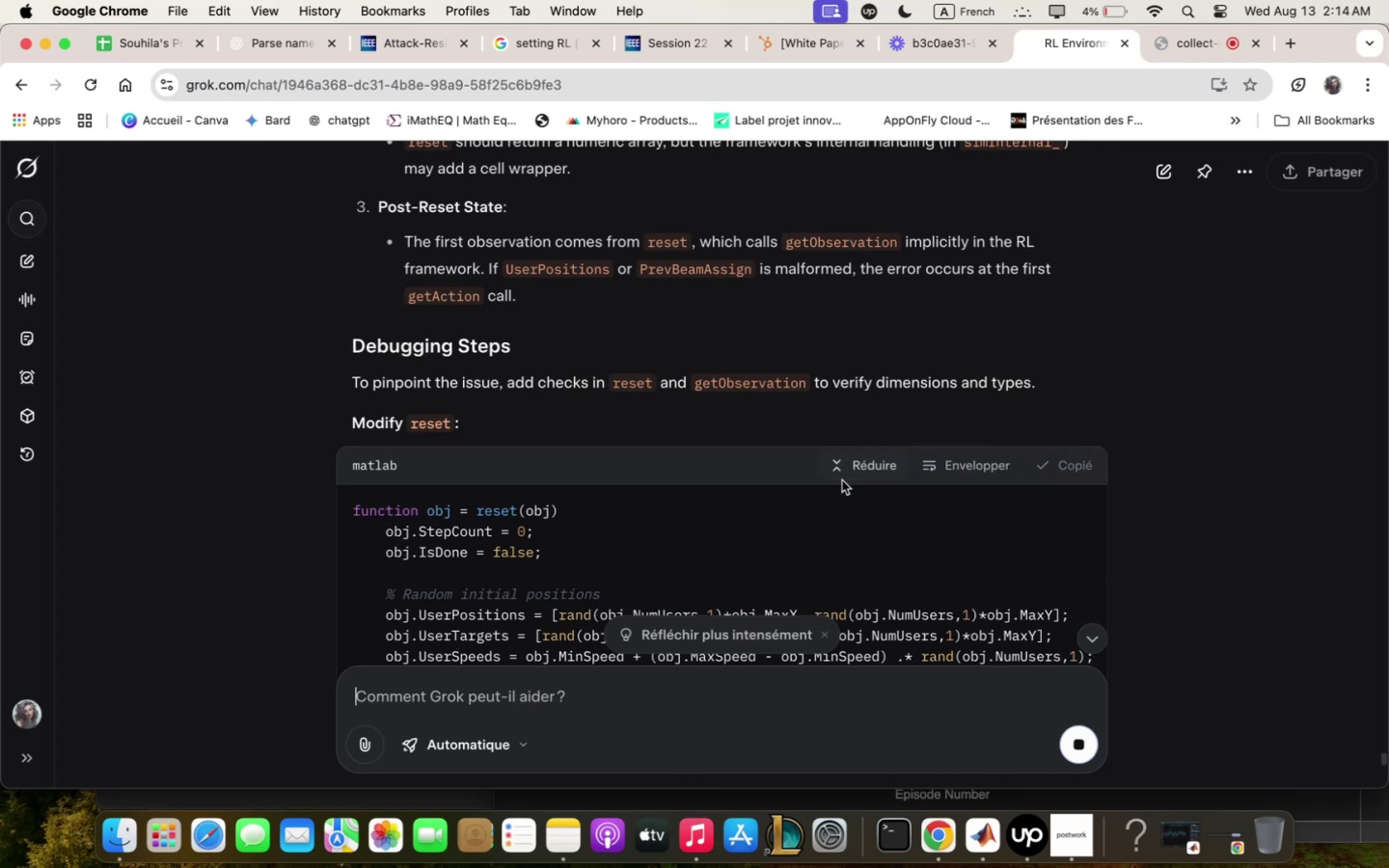 
scroll: coordinate [842, 480], scroll_direction: down, amount: 22.0
 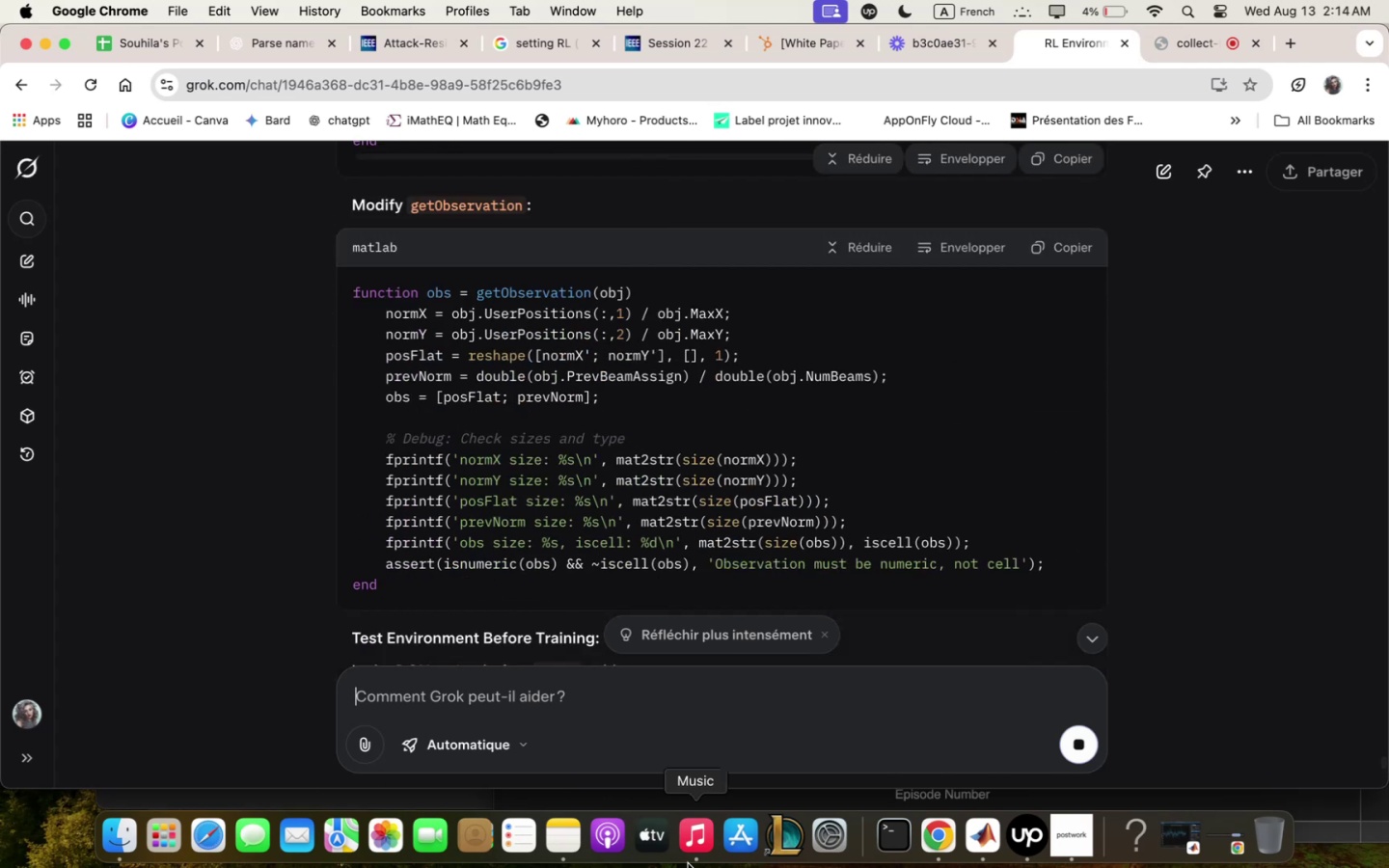 
left_click([995, 851])
 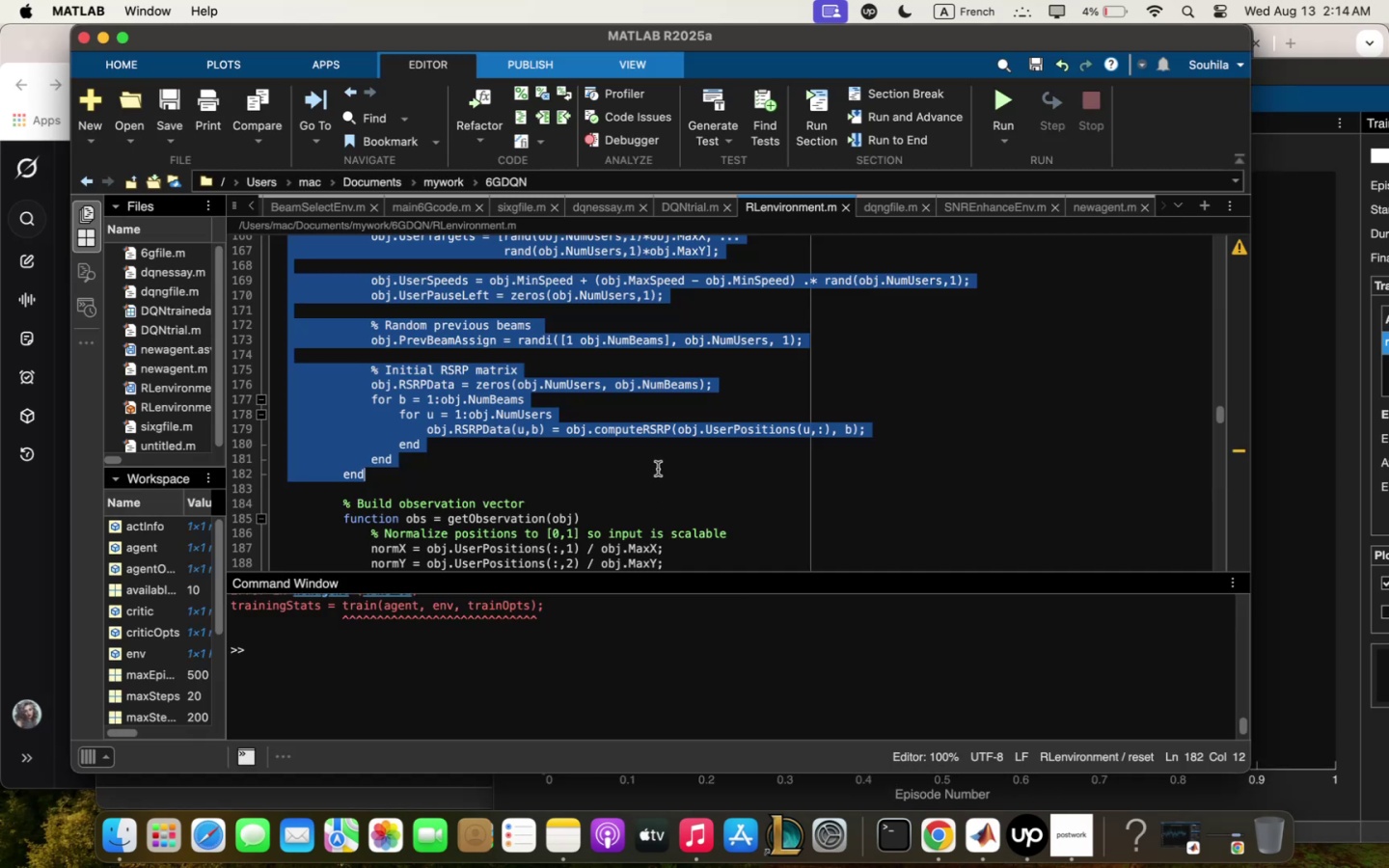 
scroll: coordinate [658, 470], scroll_direction: up, amount: 6.0
 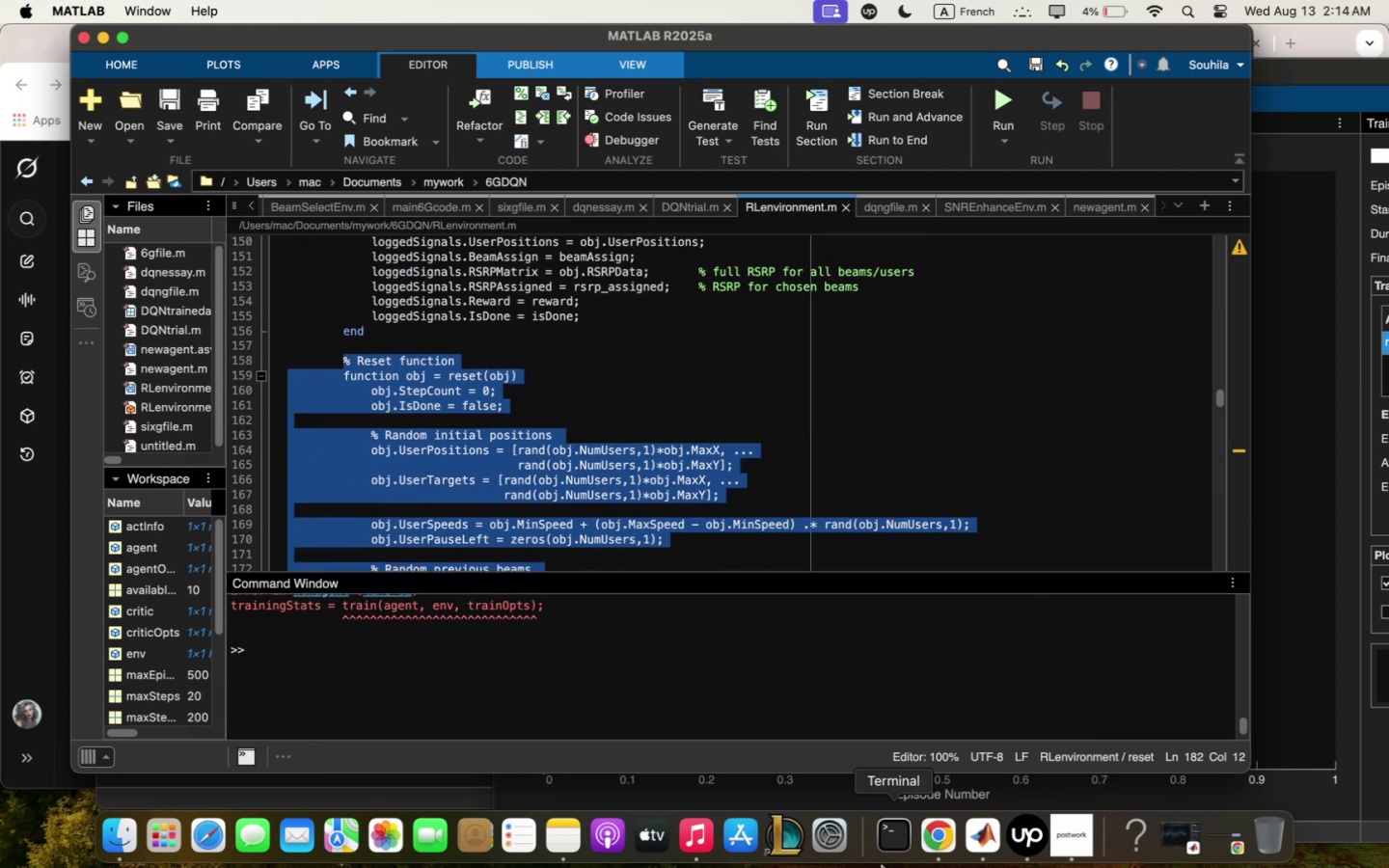 
left_click([921, 845])
 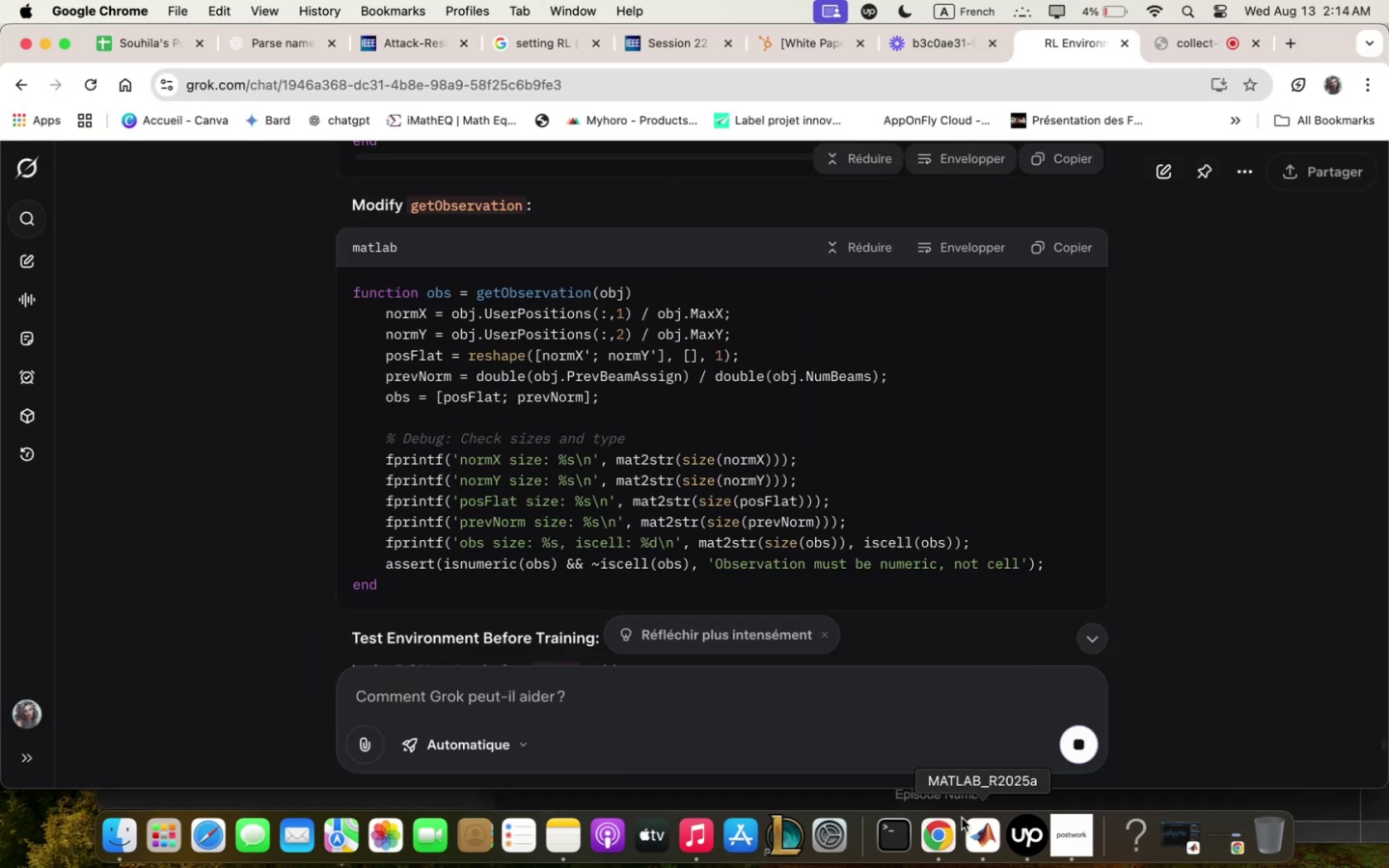 
left_click([973, 824])
 